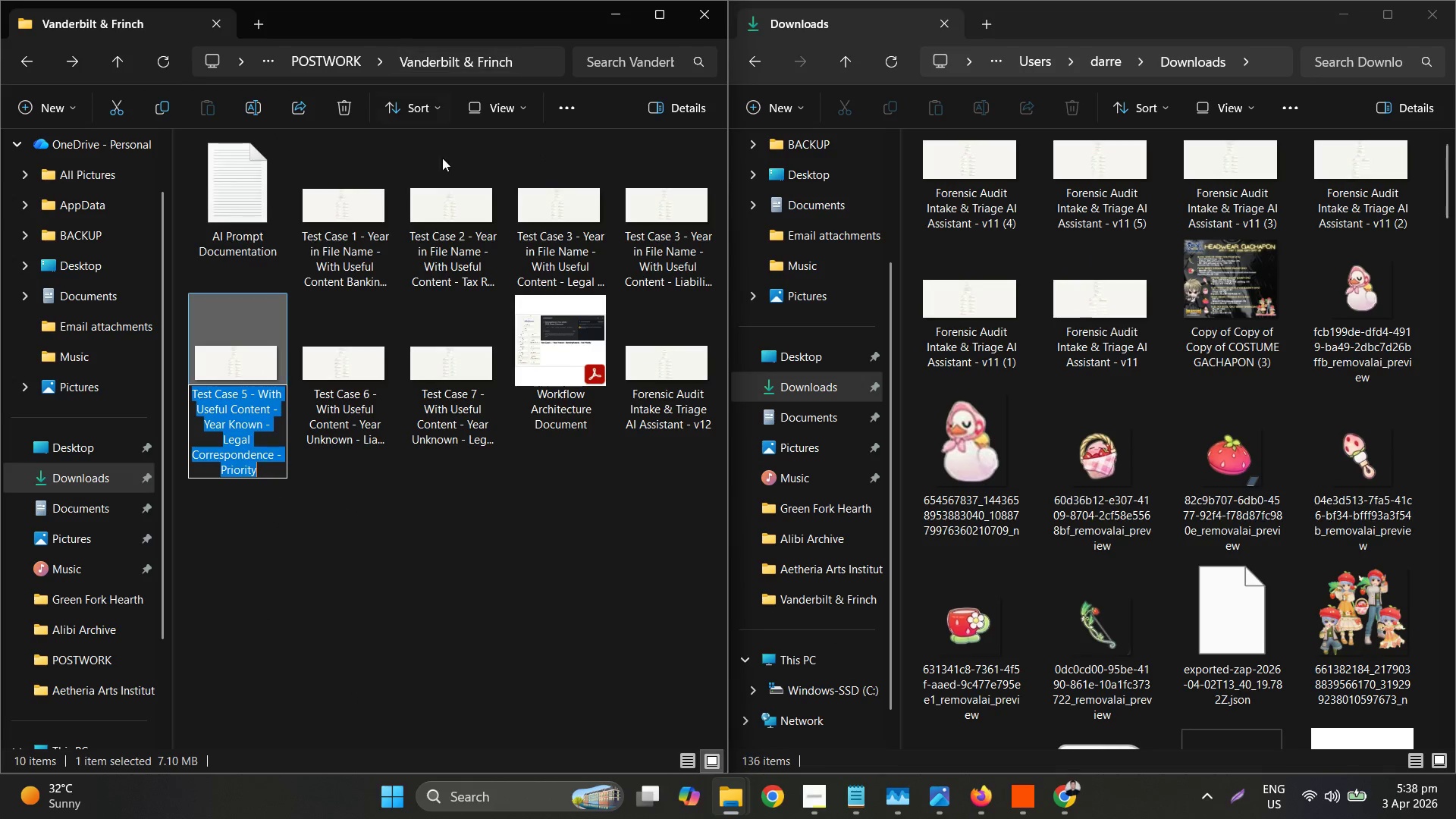 
key(Control+ControlLeft)
 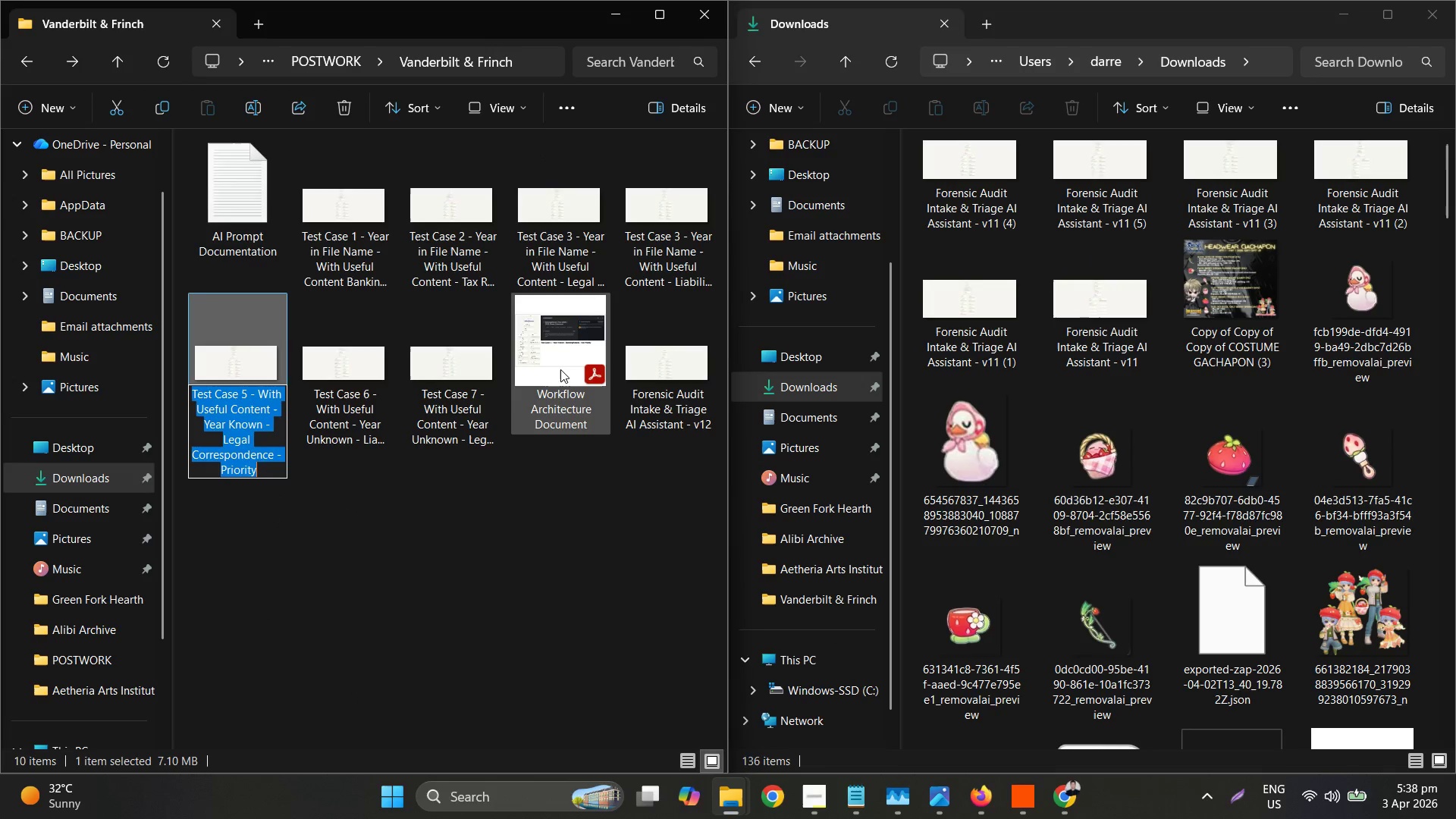 
key(Control+C)
 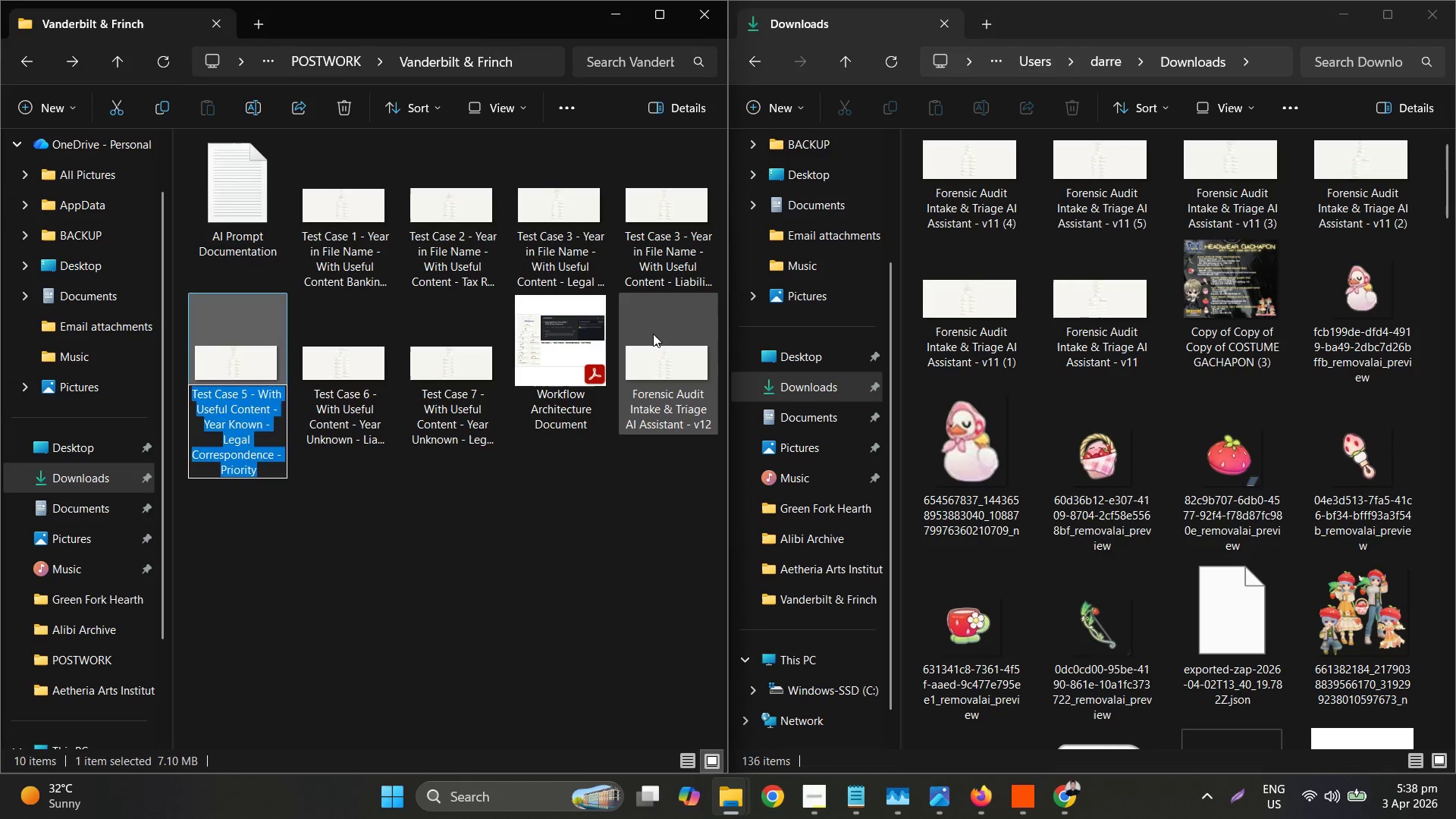 
left_click([655, 335])
 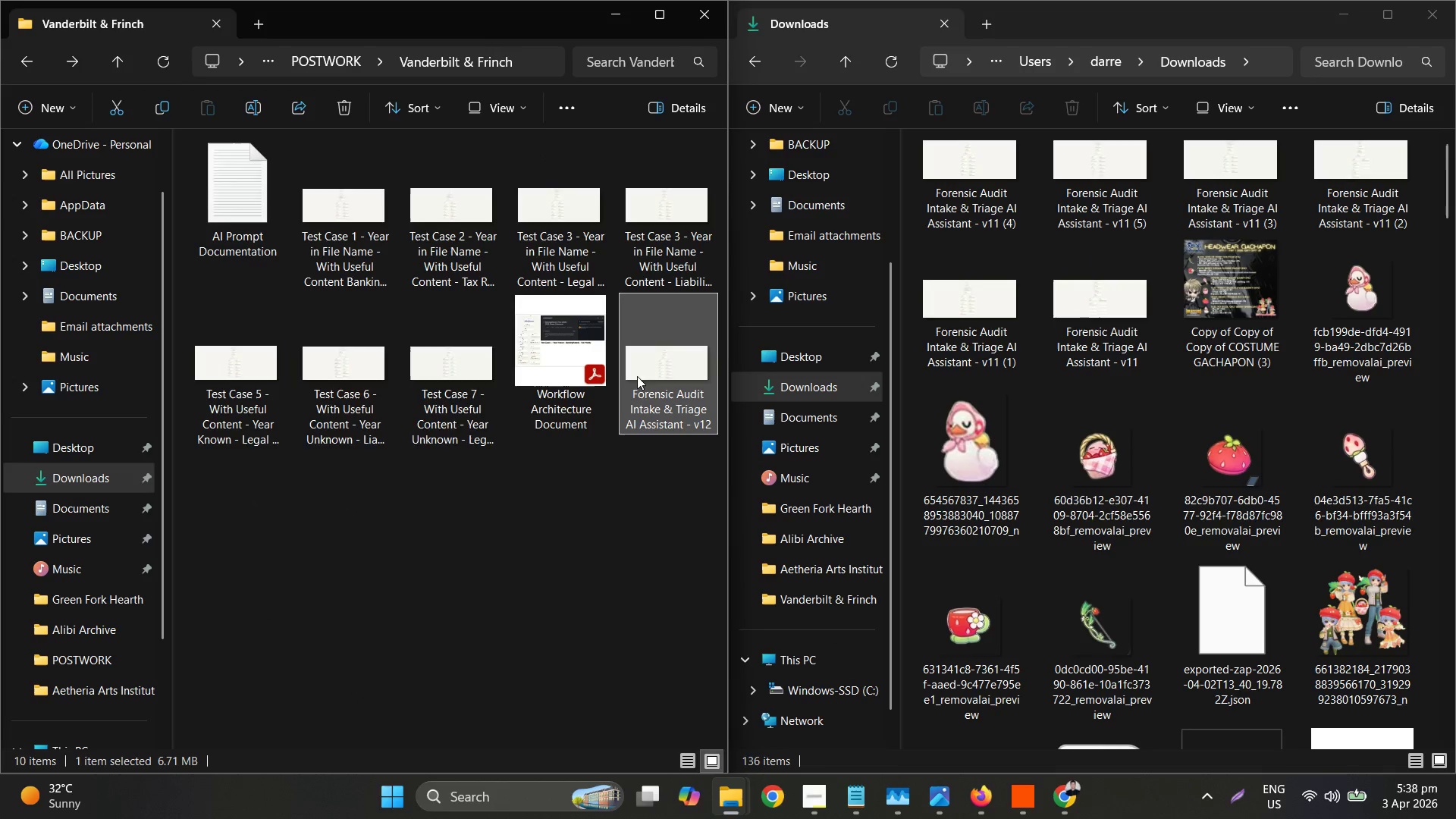 
left_click([242, 406])
 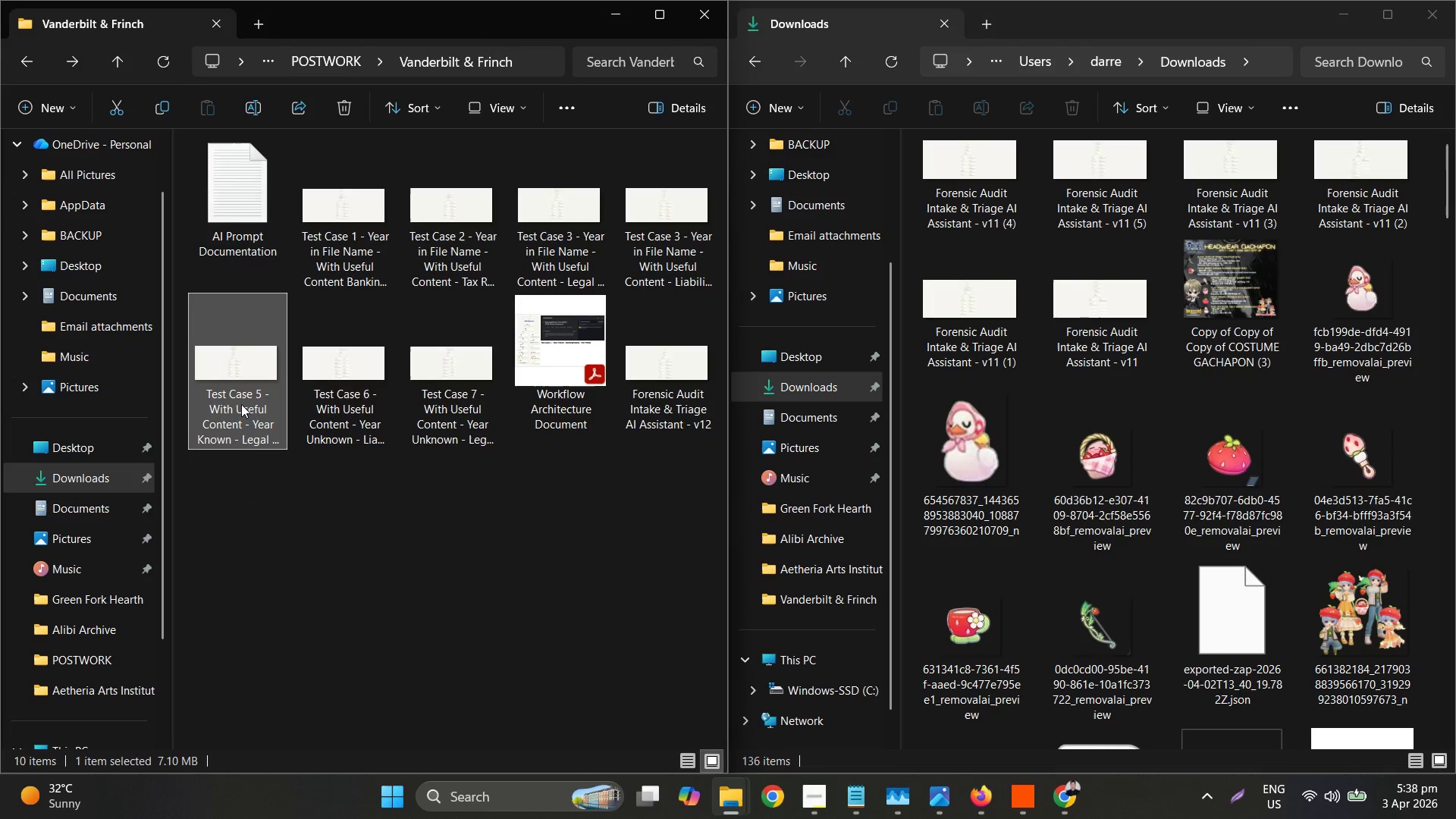 
key(Delete)
 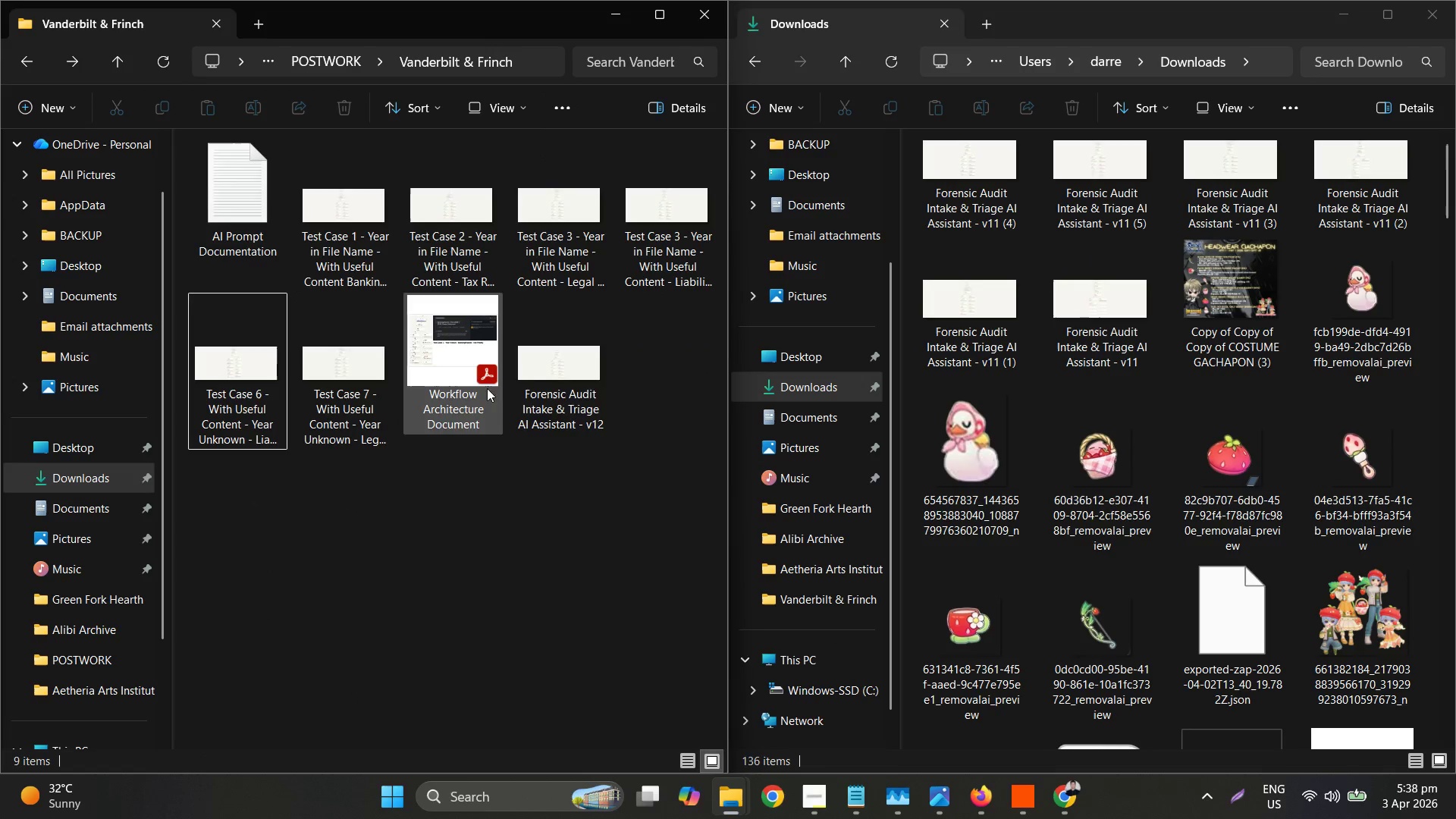 
left_click([570, 365])
 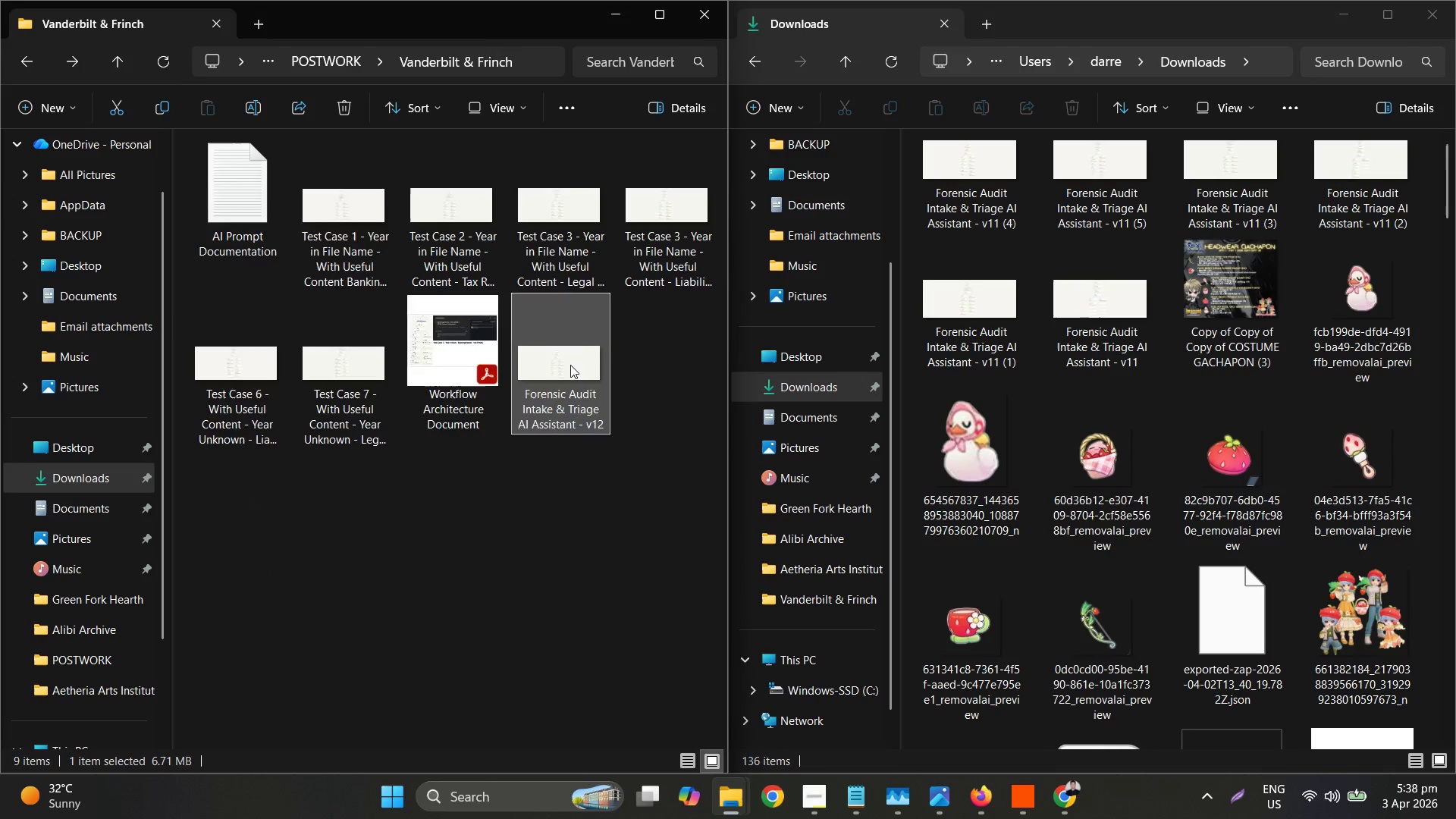 
right_click([570, 365])
 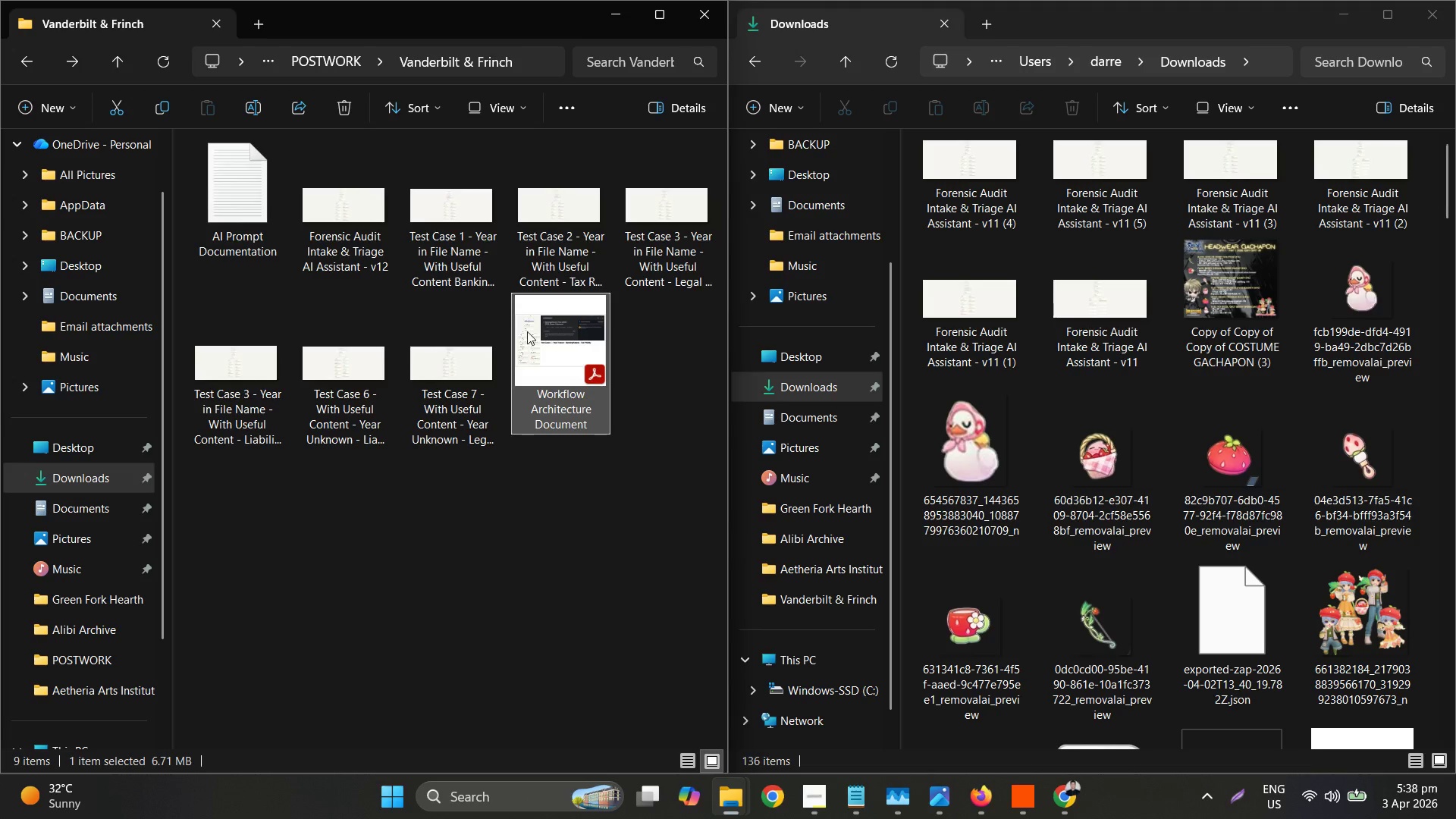 
right_click([393, 255])
 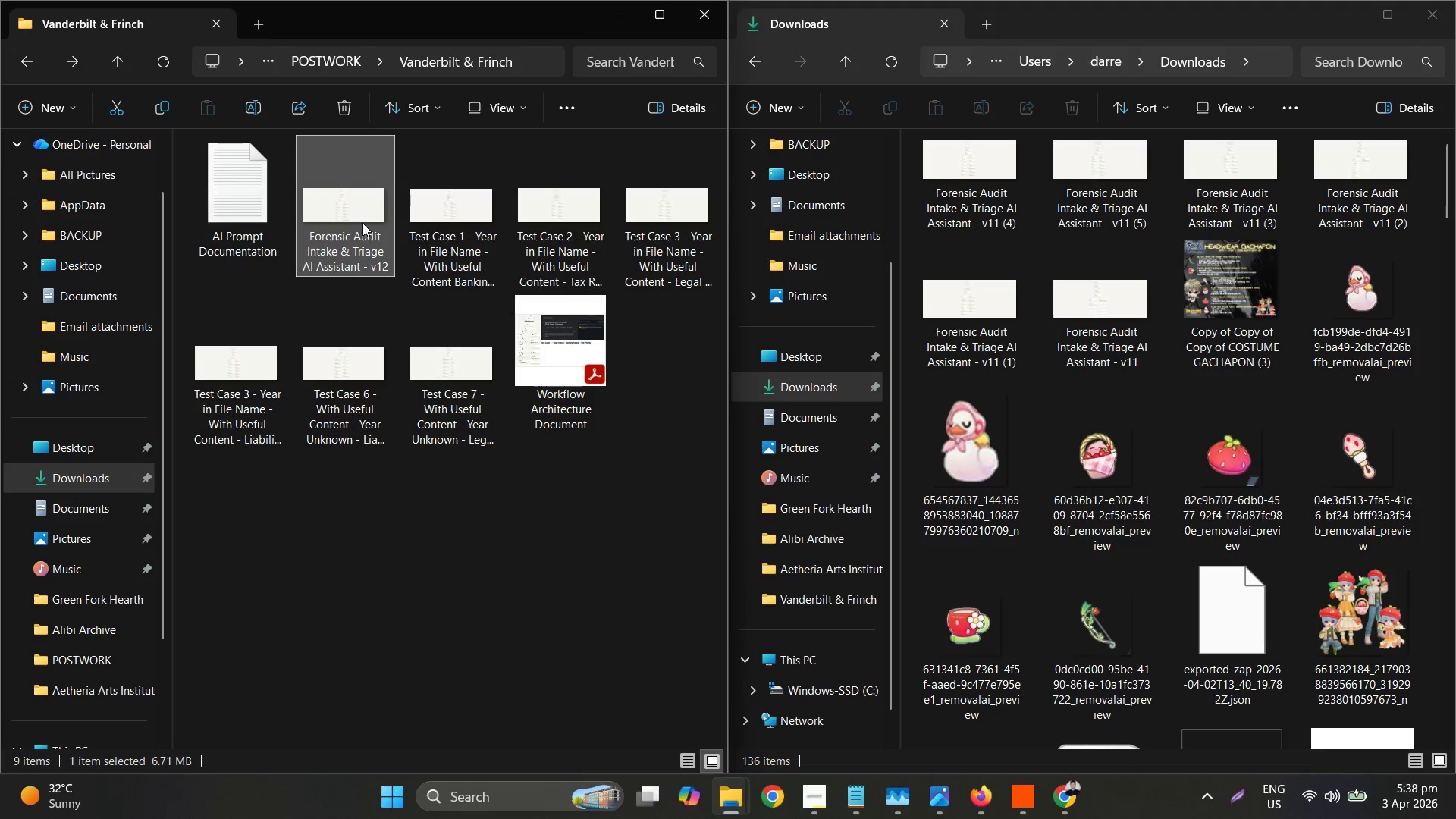 
right_click([362, 241])
 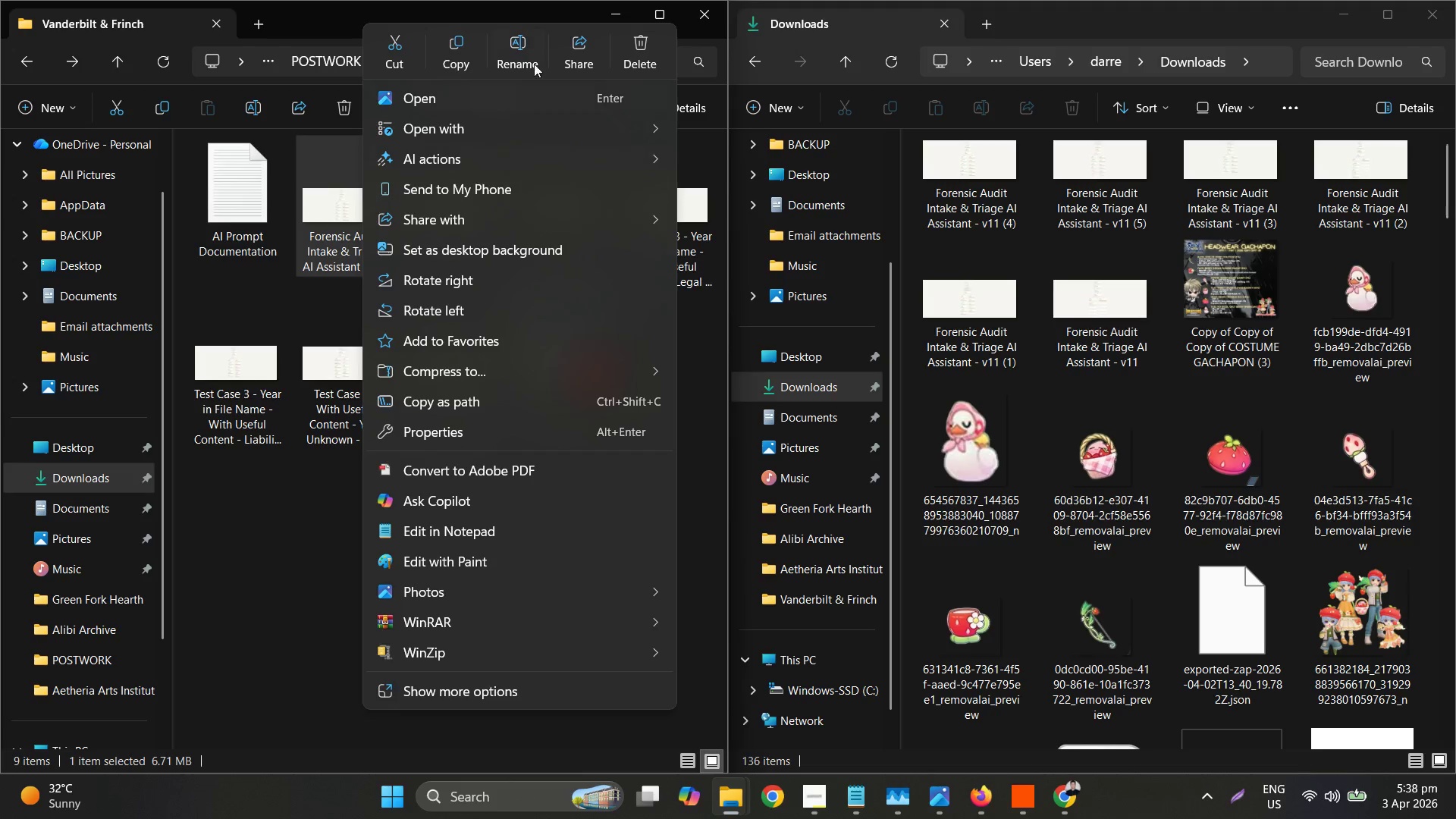 
left_click([524, 59])
 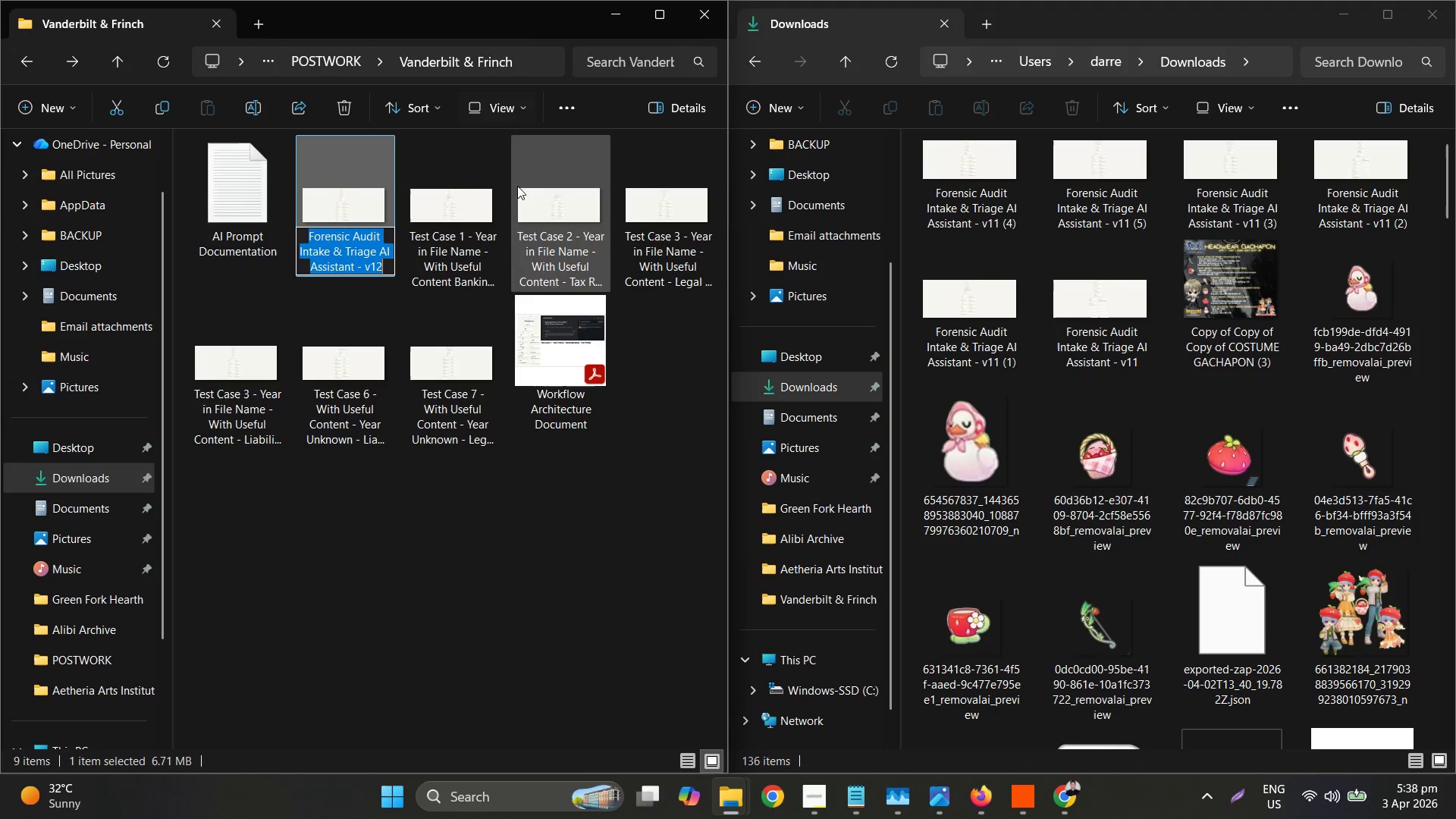 
key(Control+ControlLeft)
 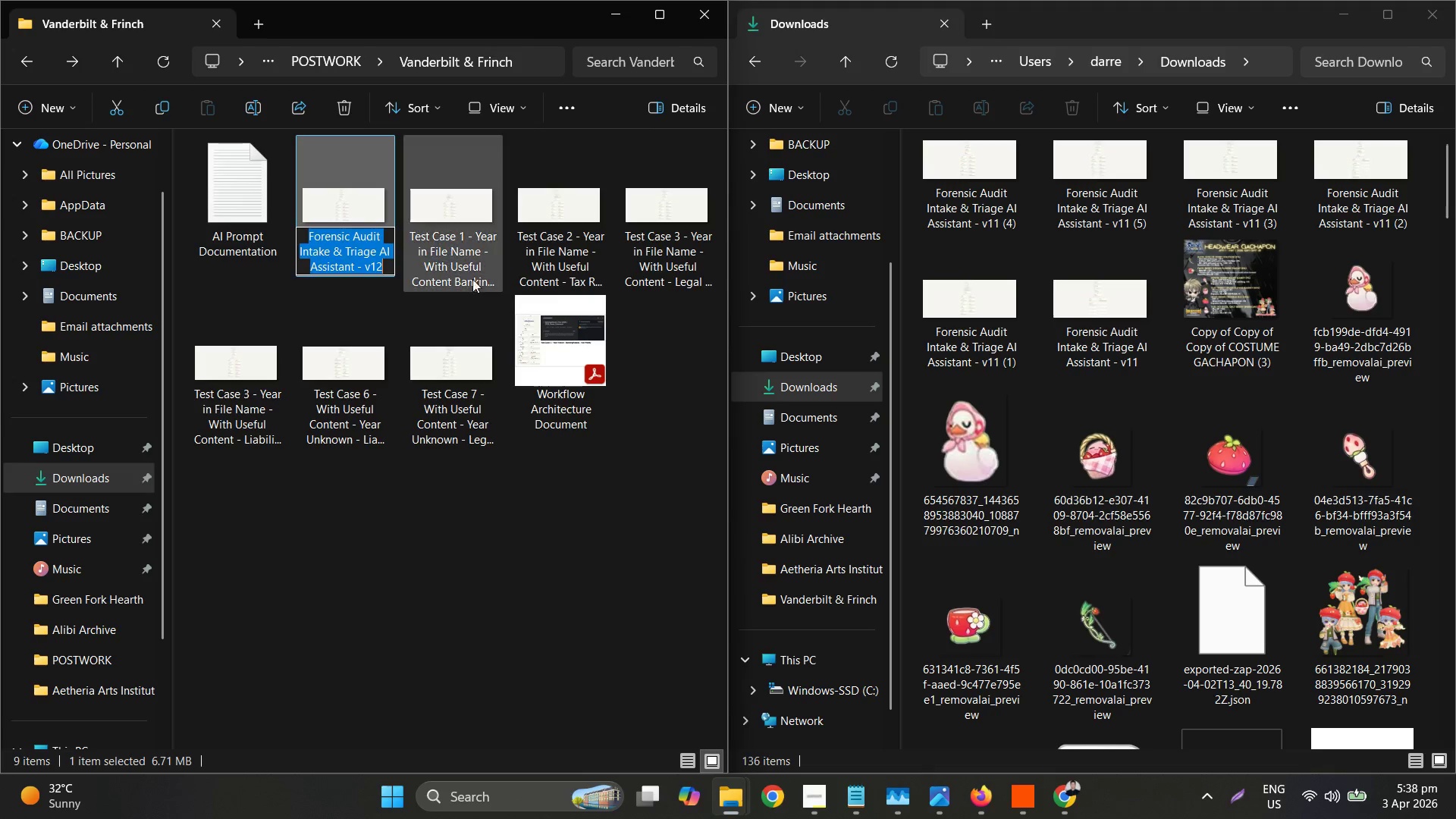 
key(Control+V)
 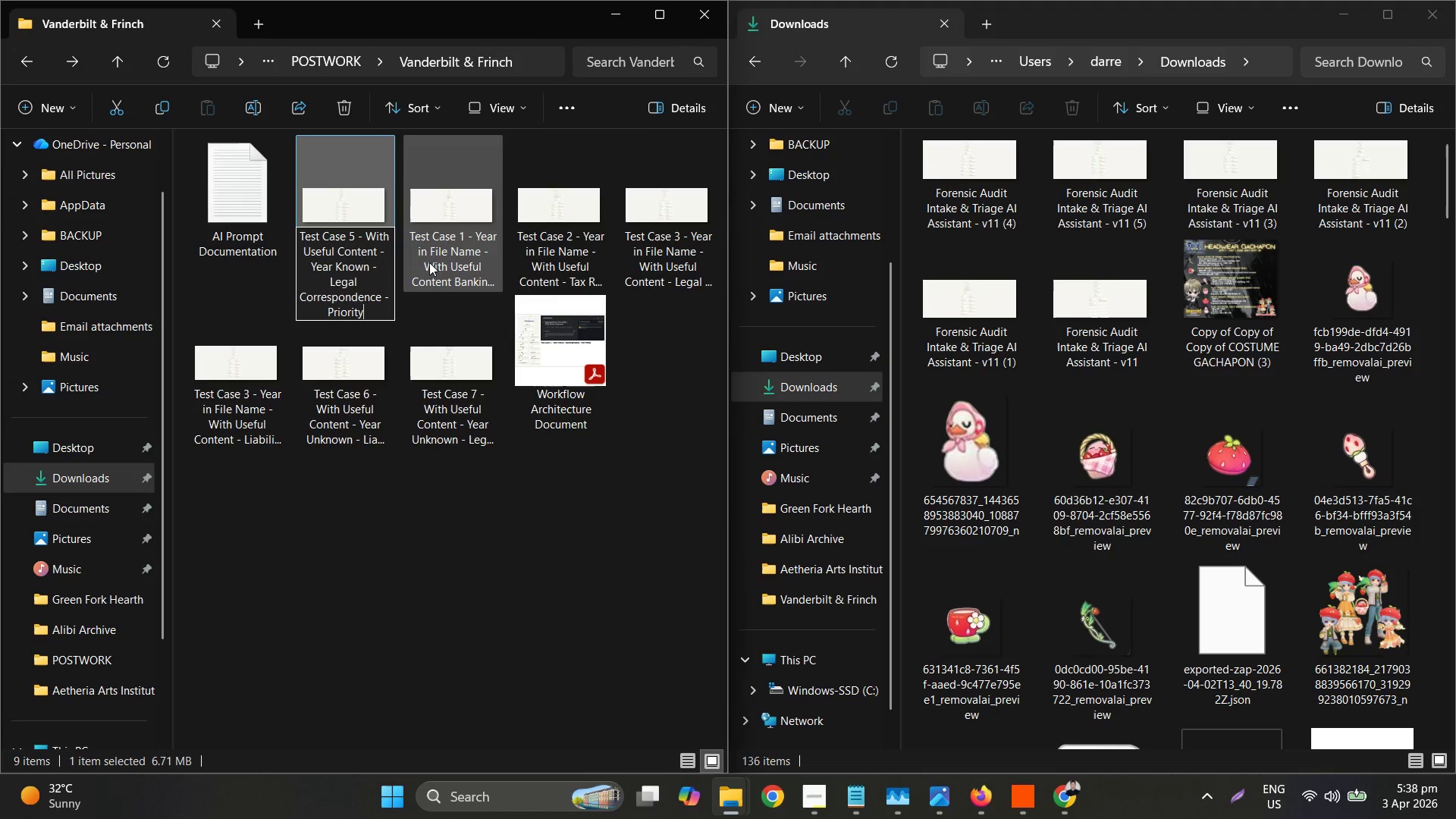 
key(Escape)
 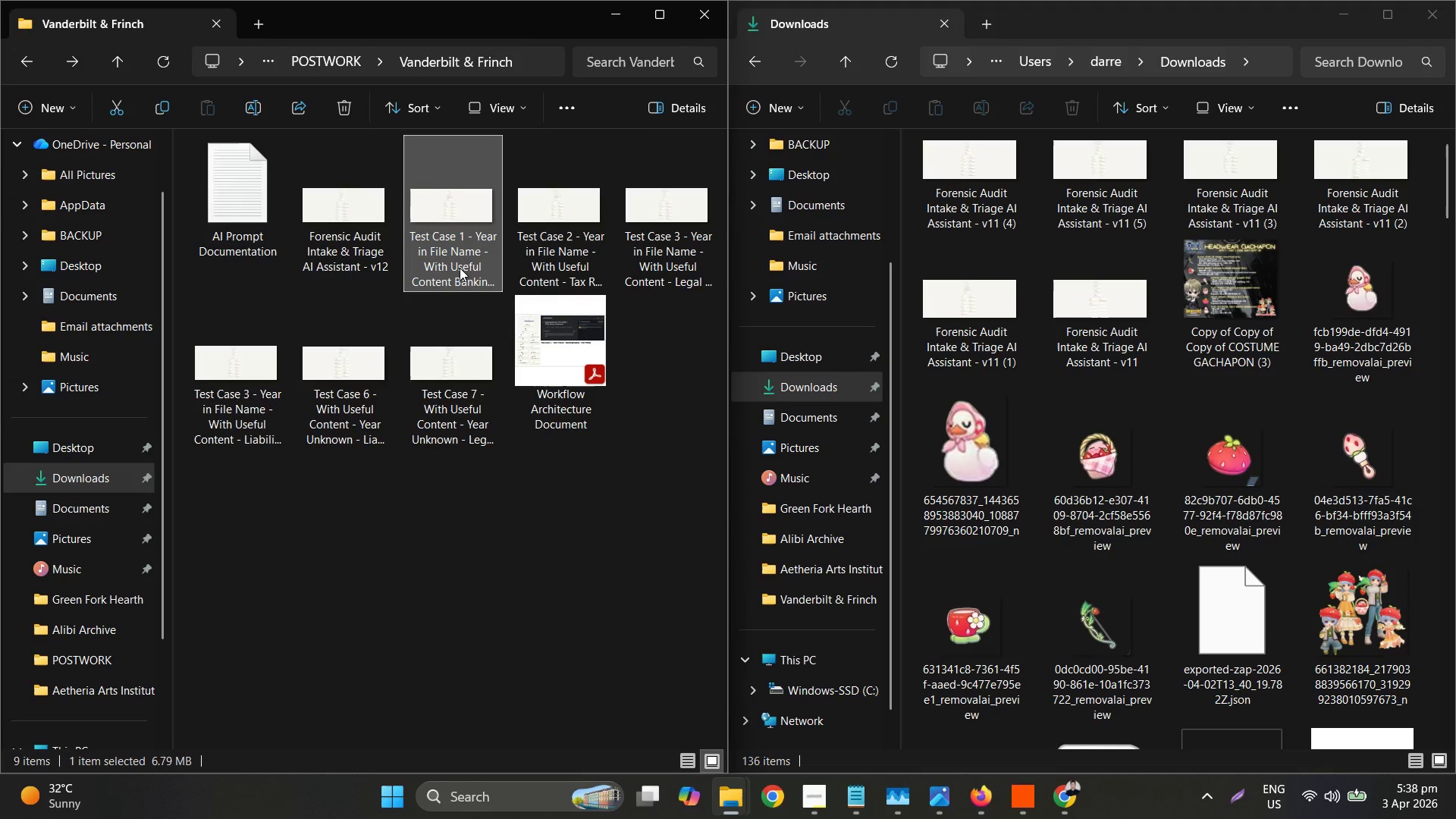 
right_click([460, 268])
 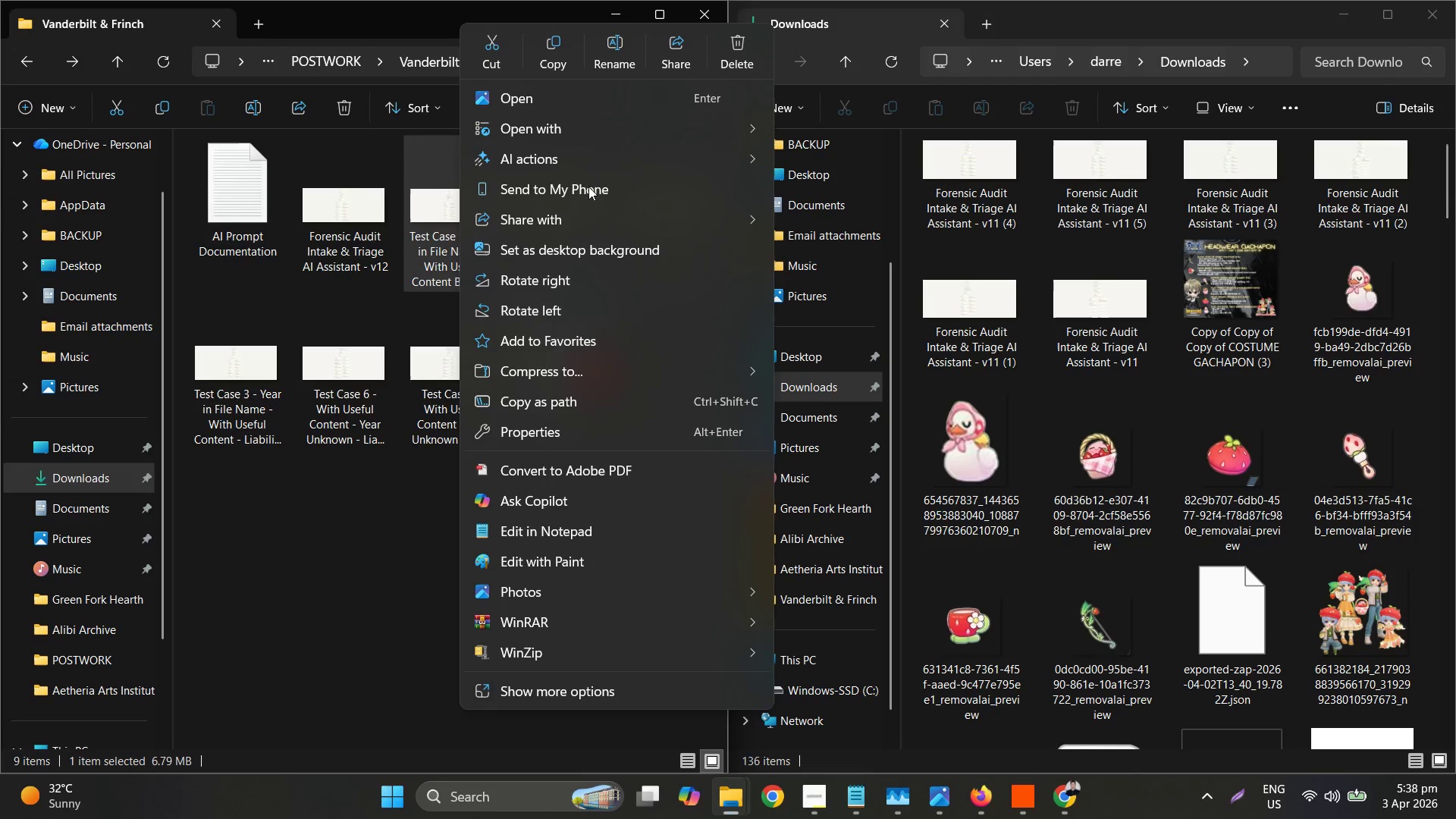 
left_click([613, 68])
 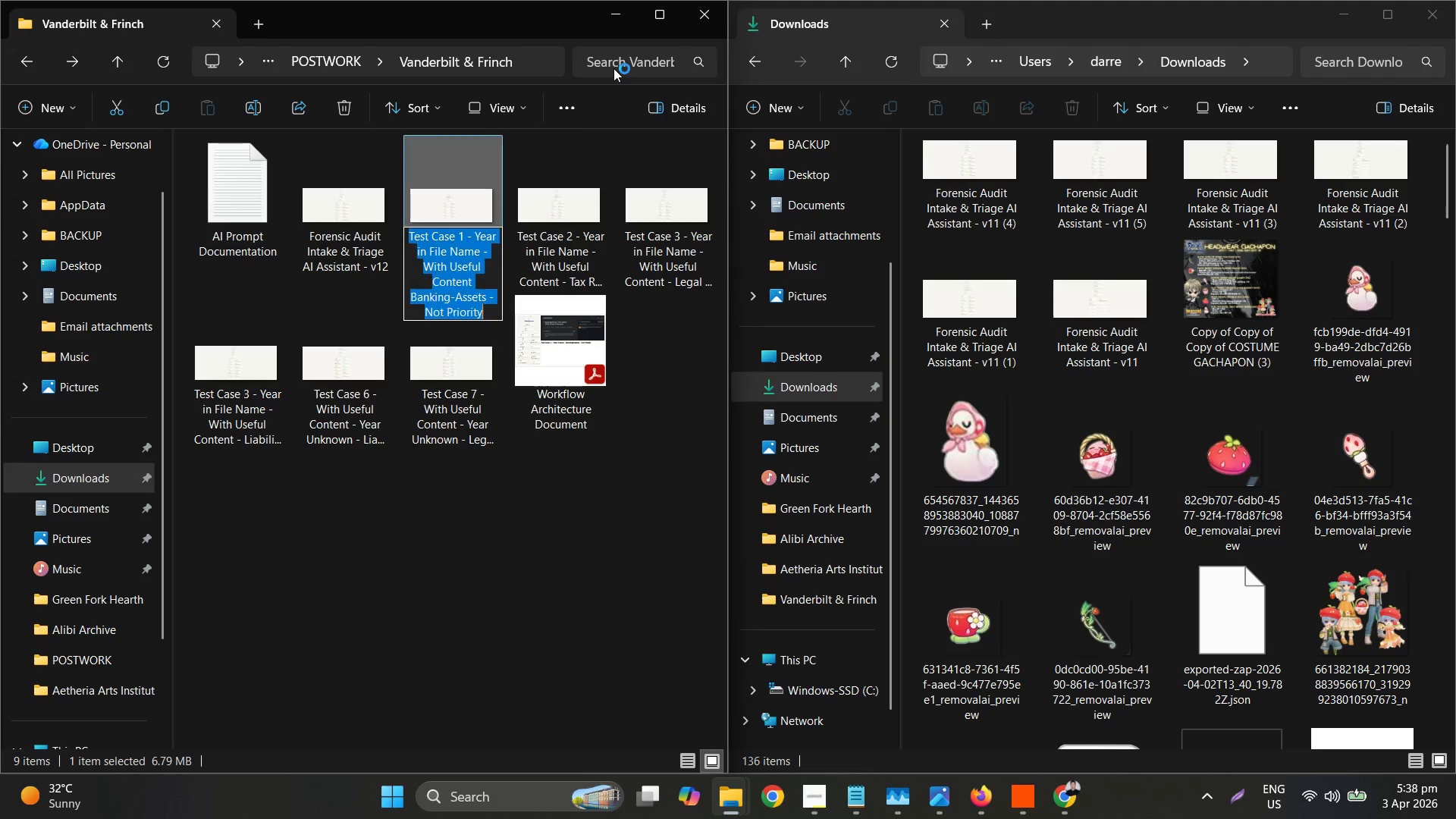 
key(Control+ControlLeft)
 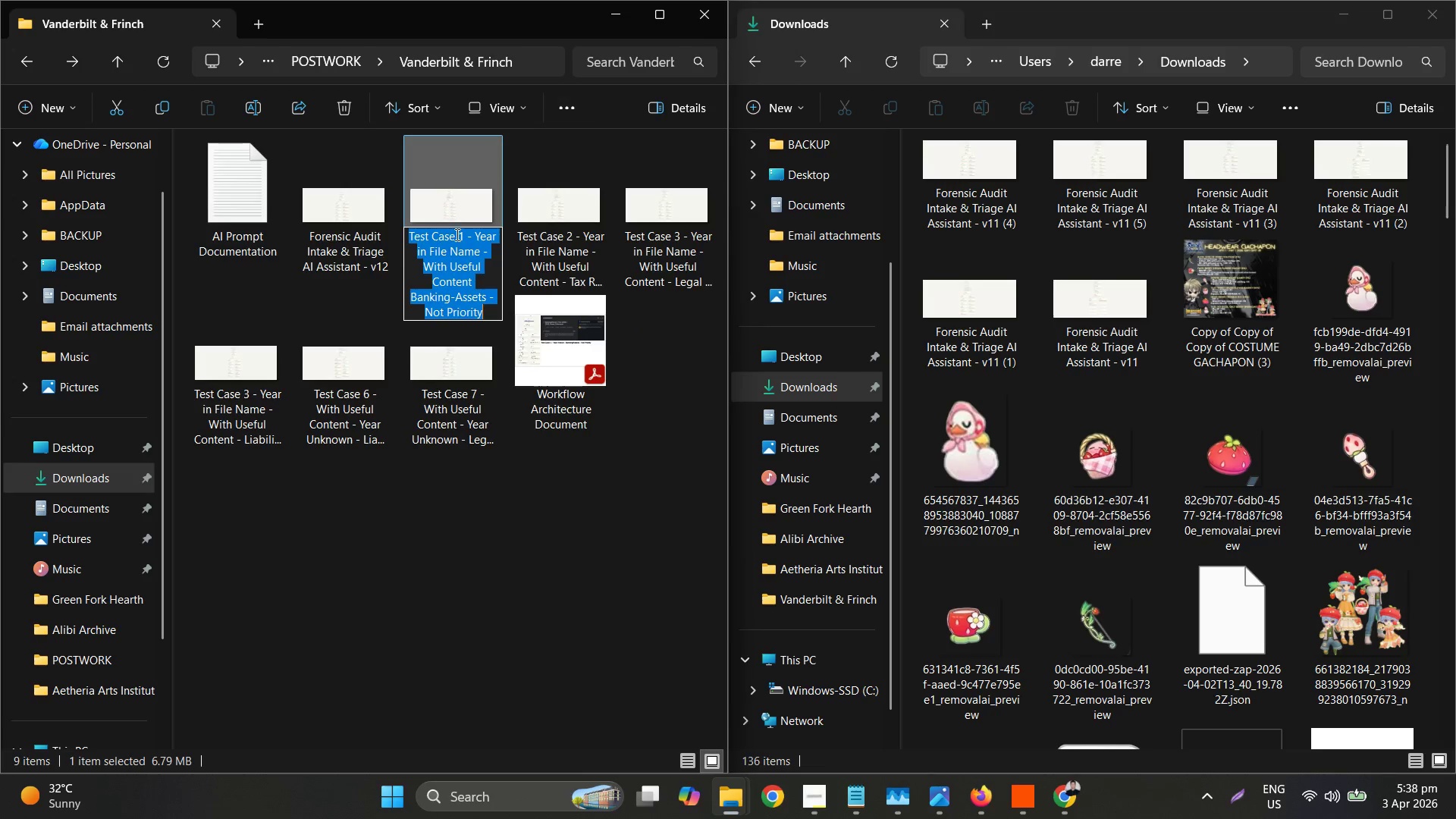 
key(Control+C)
 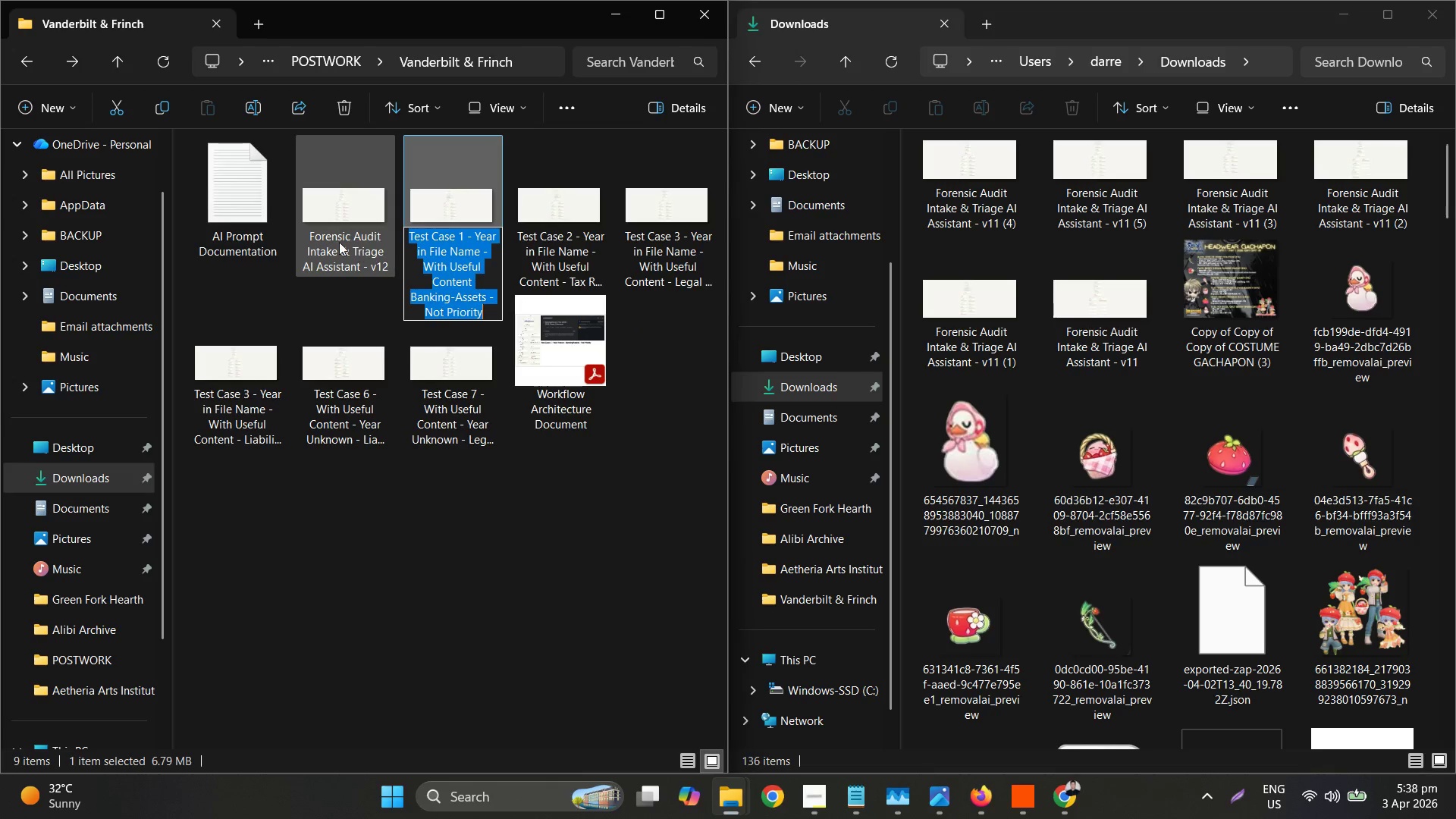 
left_click([339, 242])
 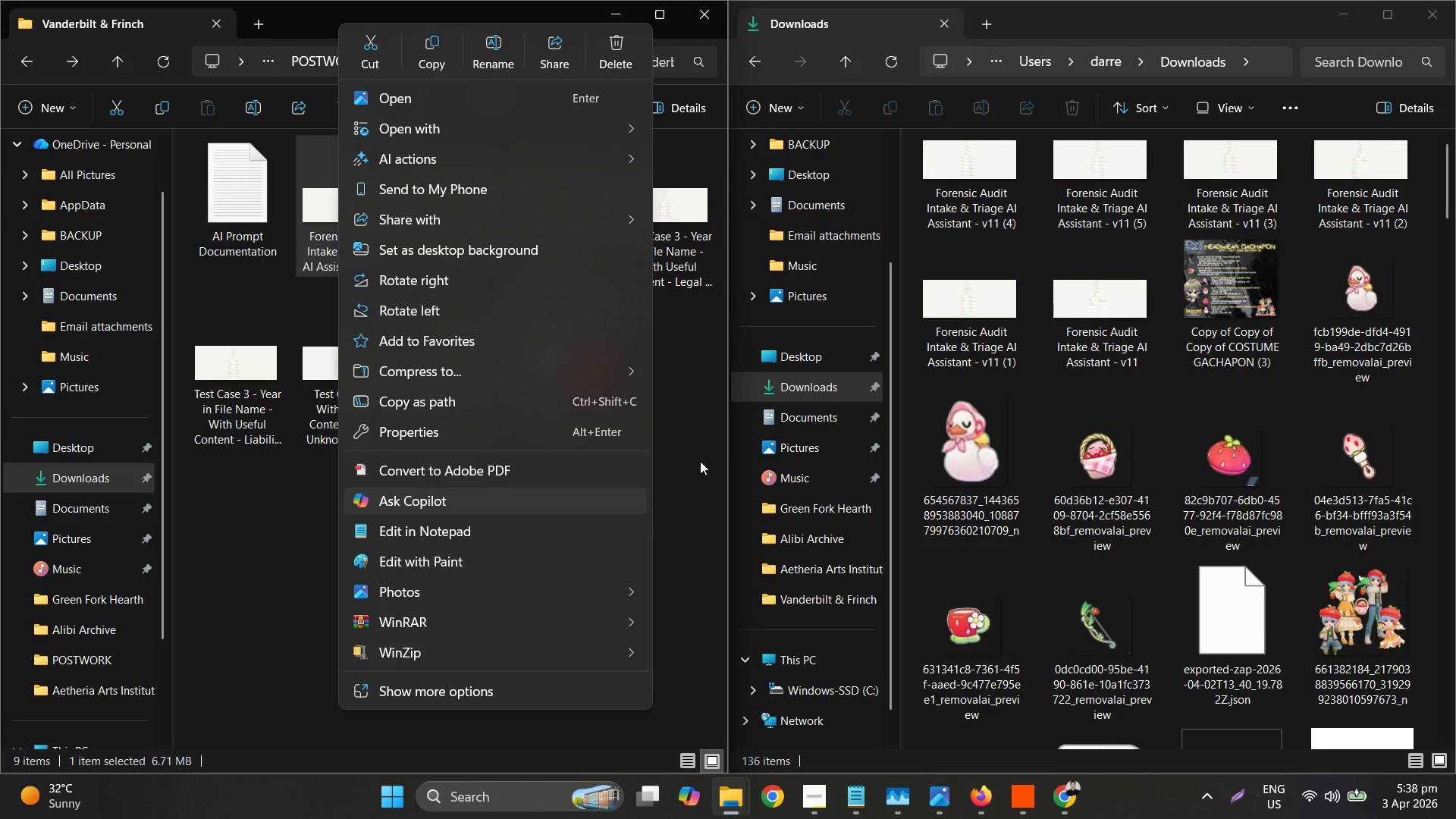 
double_click([568, 238])
 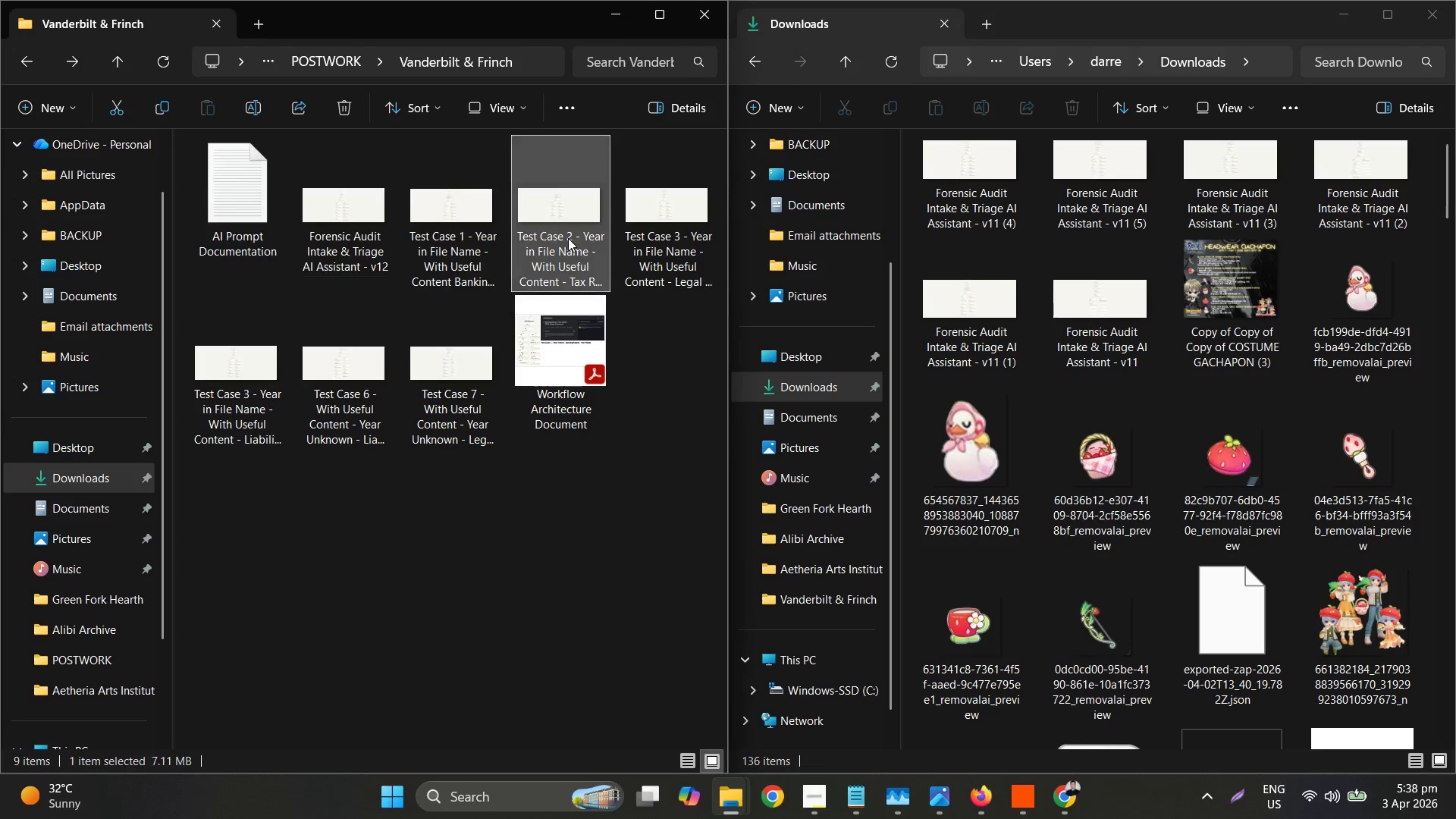 
right_click([568, 238])
 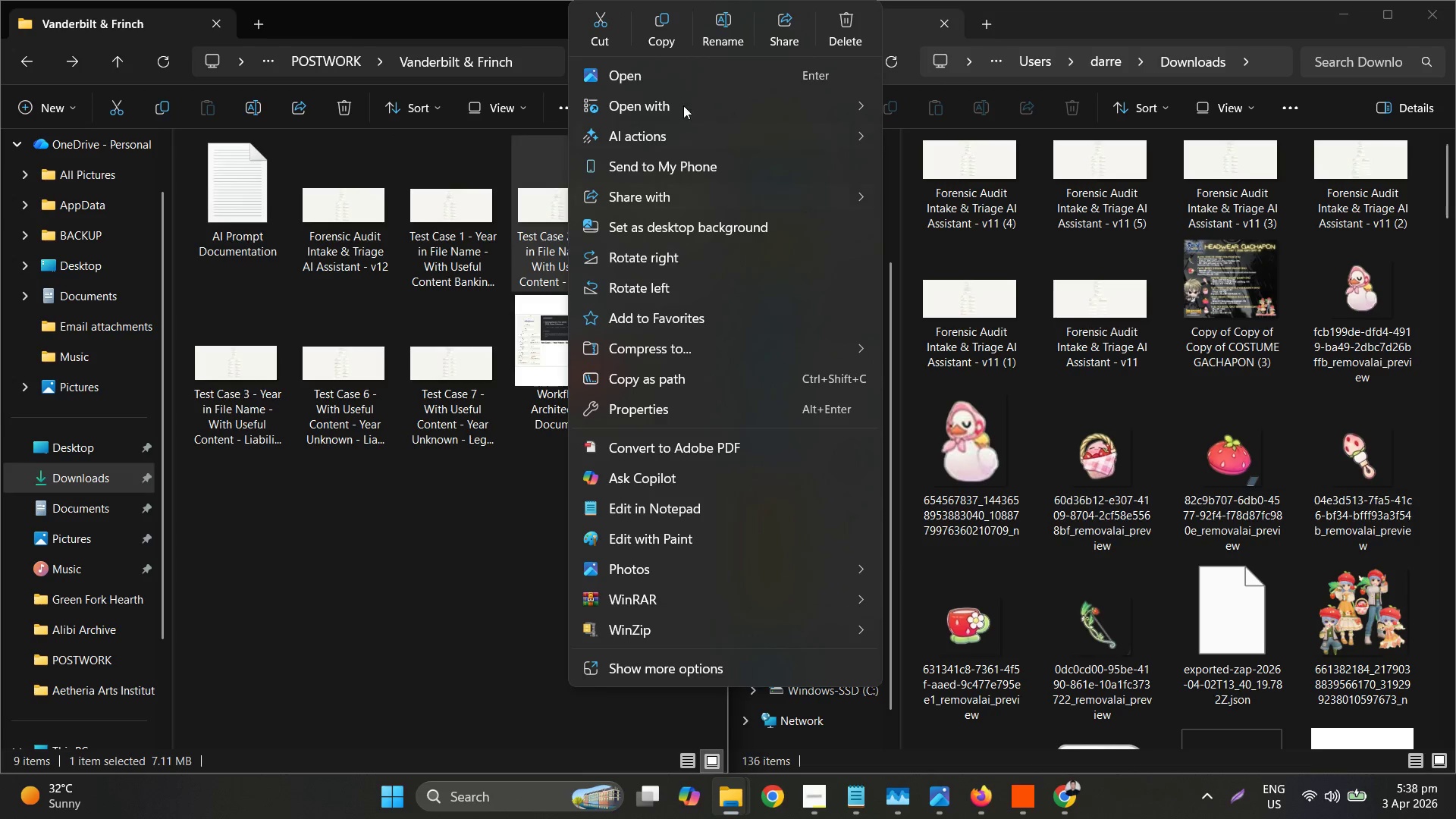 
left_click([708, 39])
 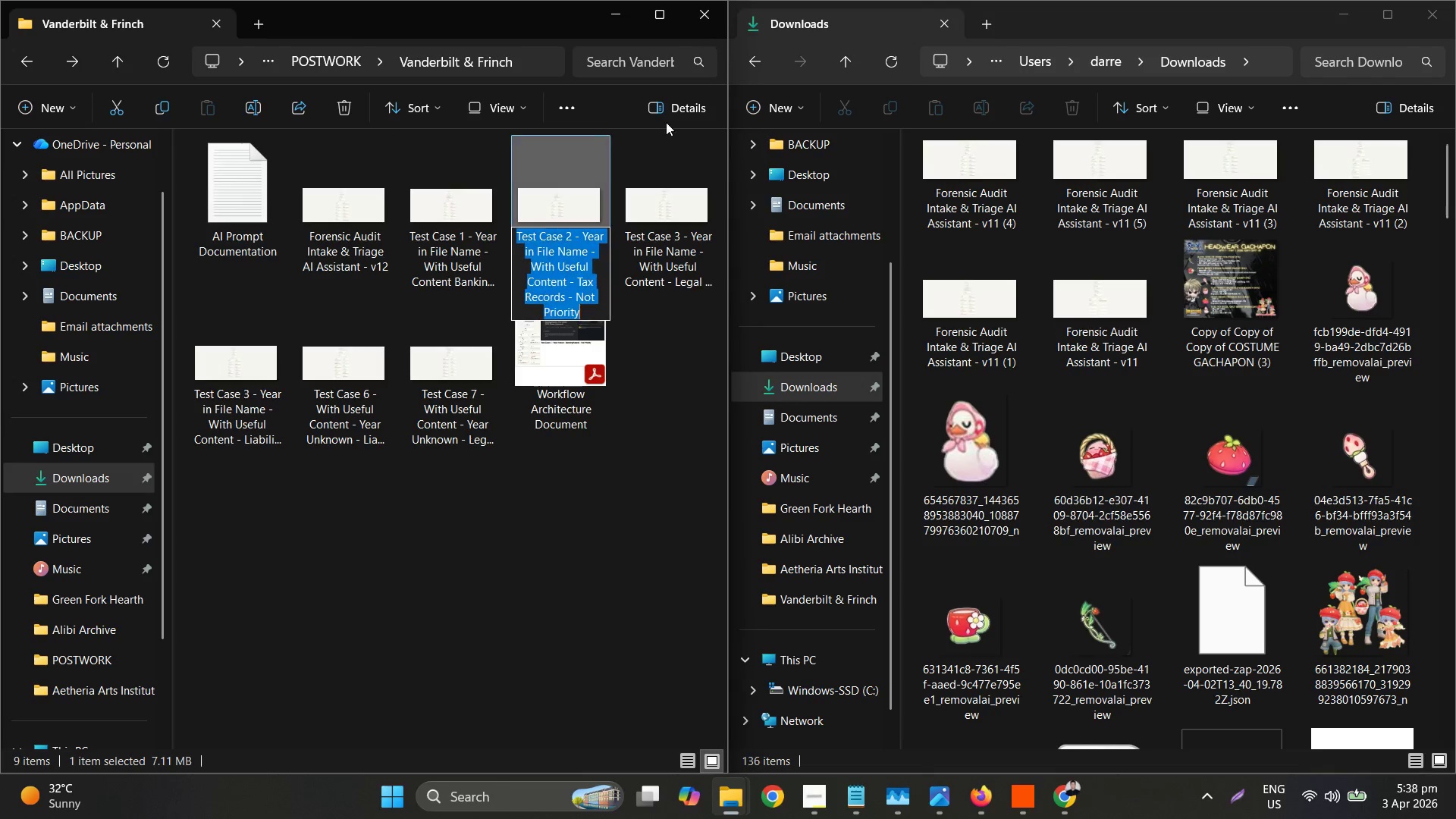 
key(Control+ControlLeft)
 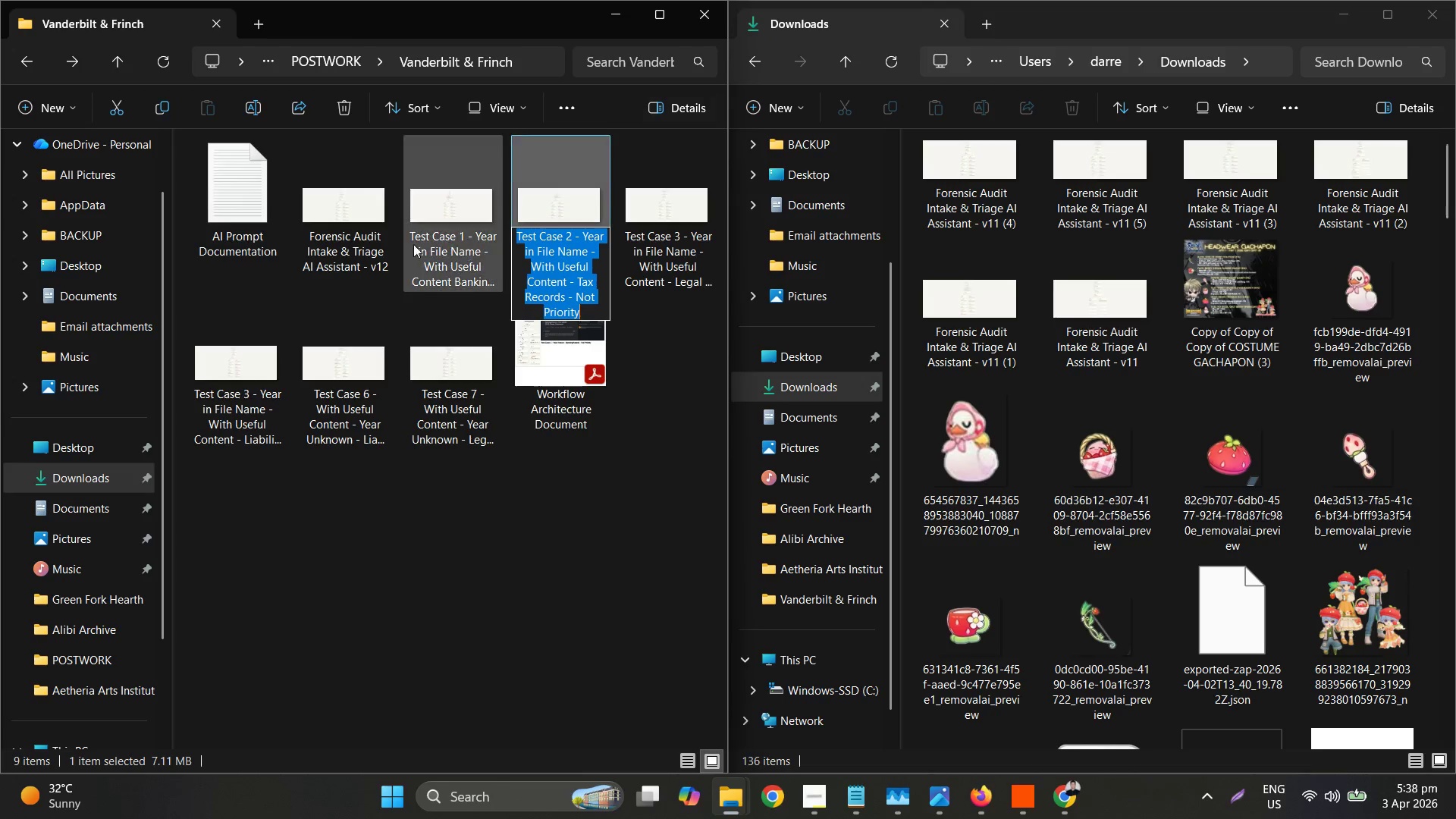 
key(Control+C)
 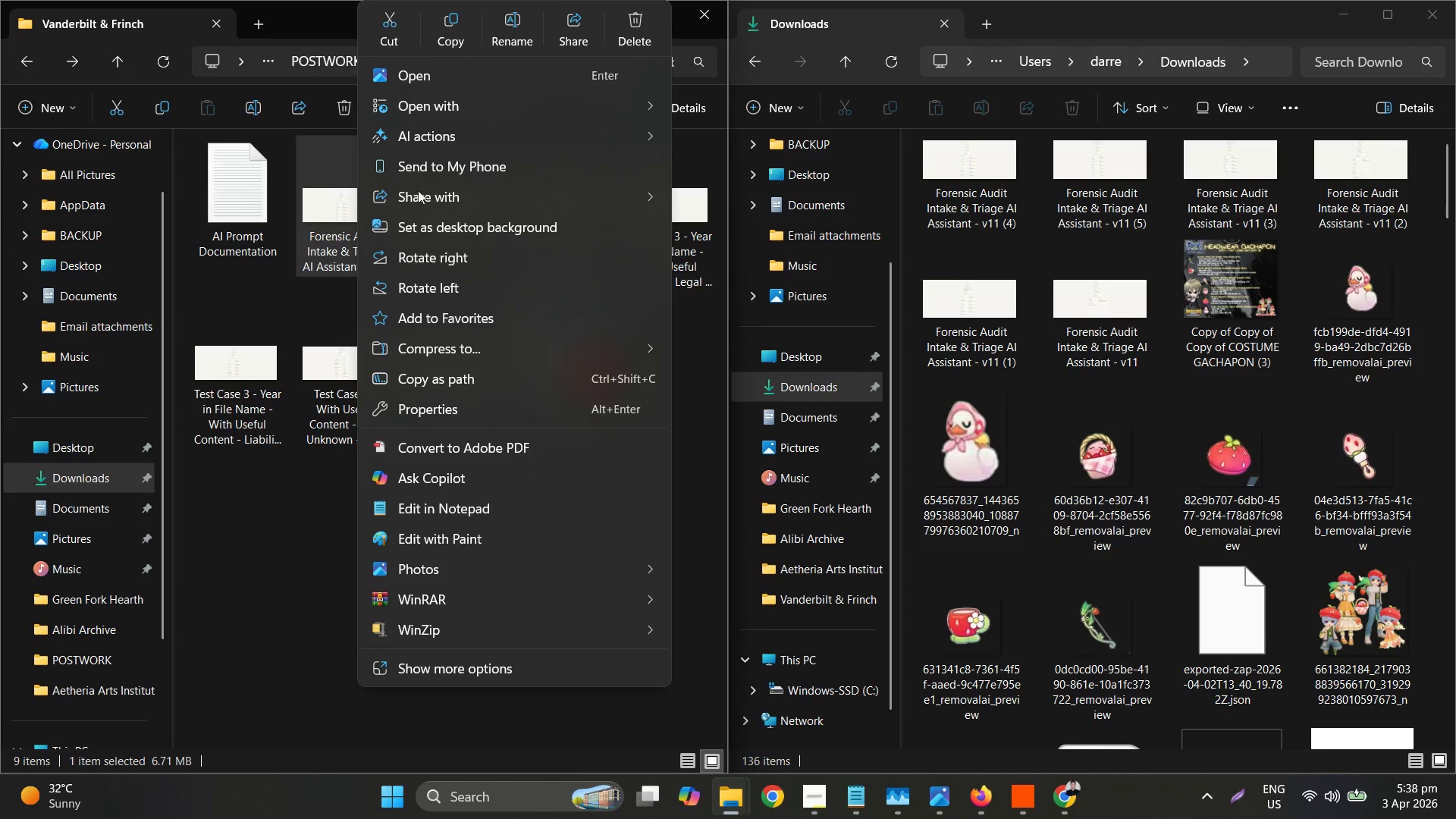 
left_click([522, 15])
 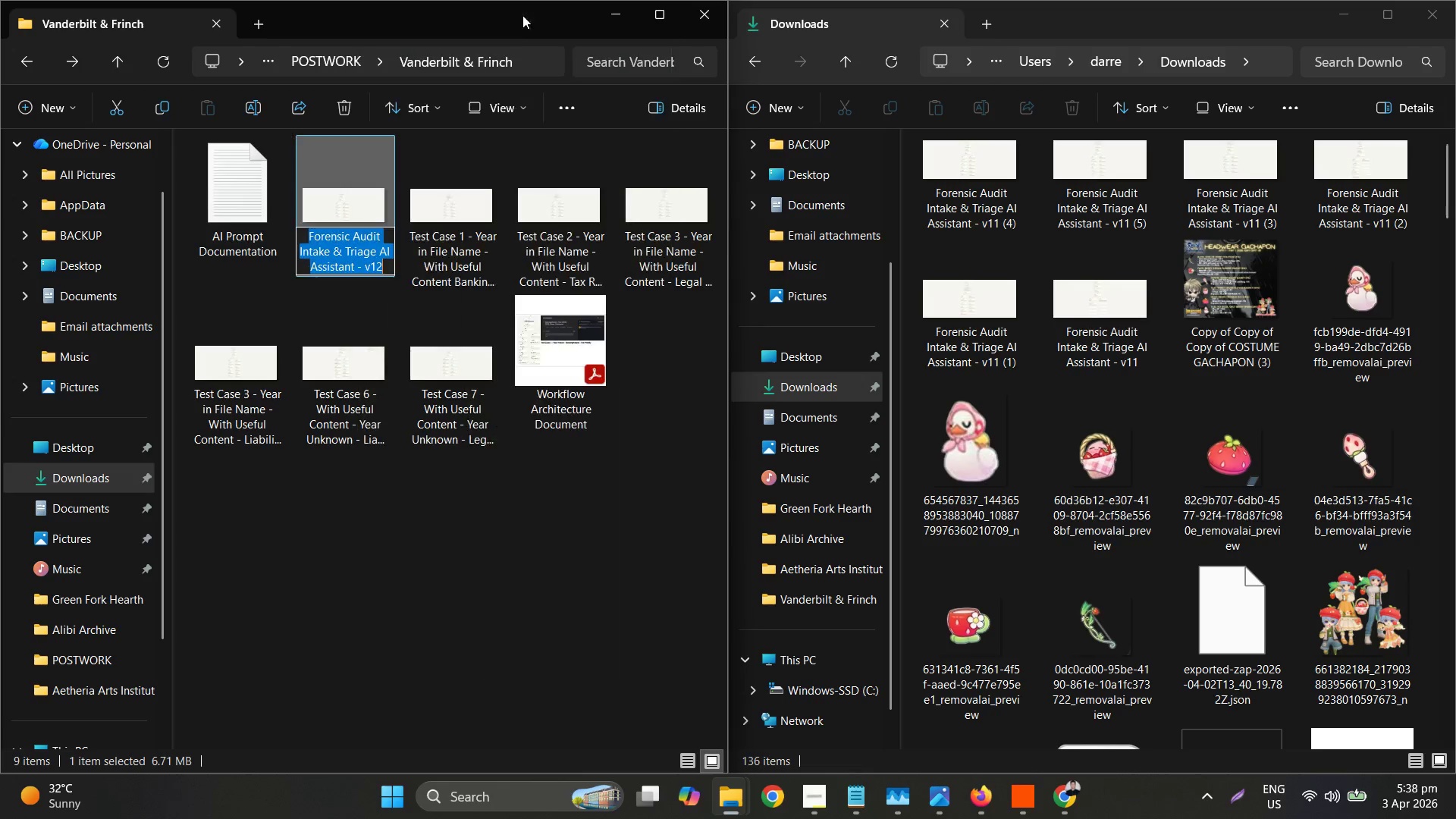 
key(Control+ControlLeft)
 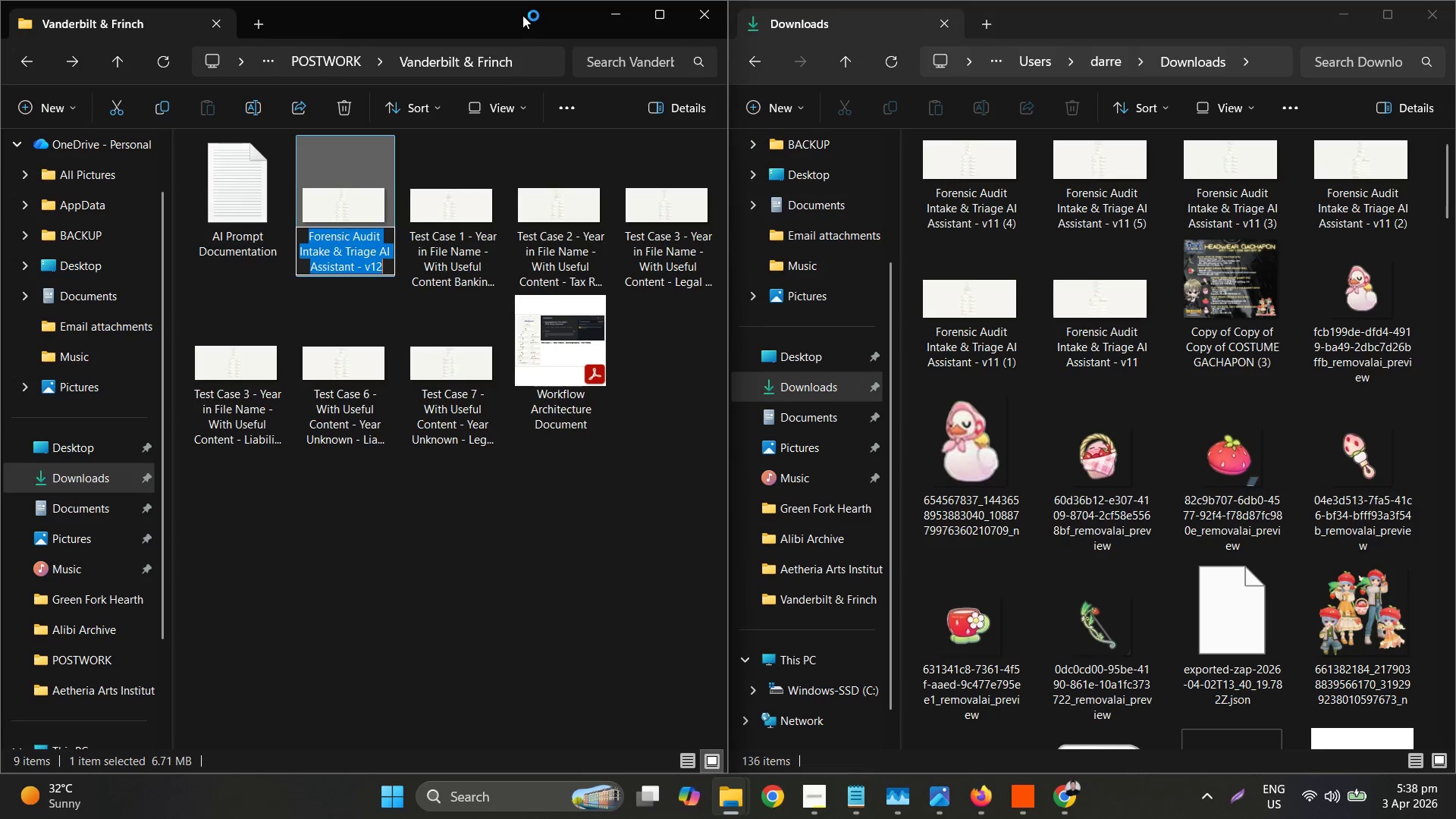 
key(Control+V)
 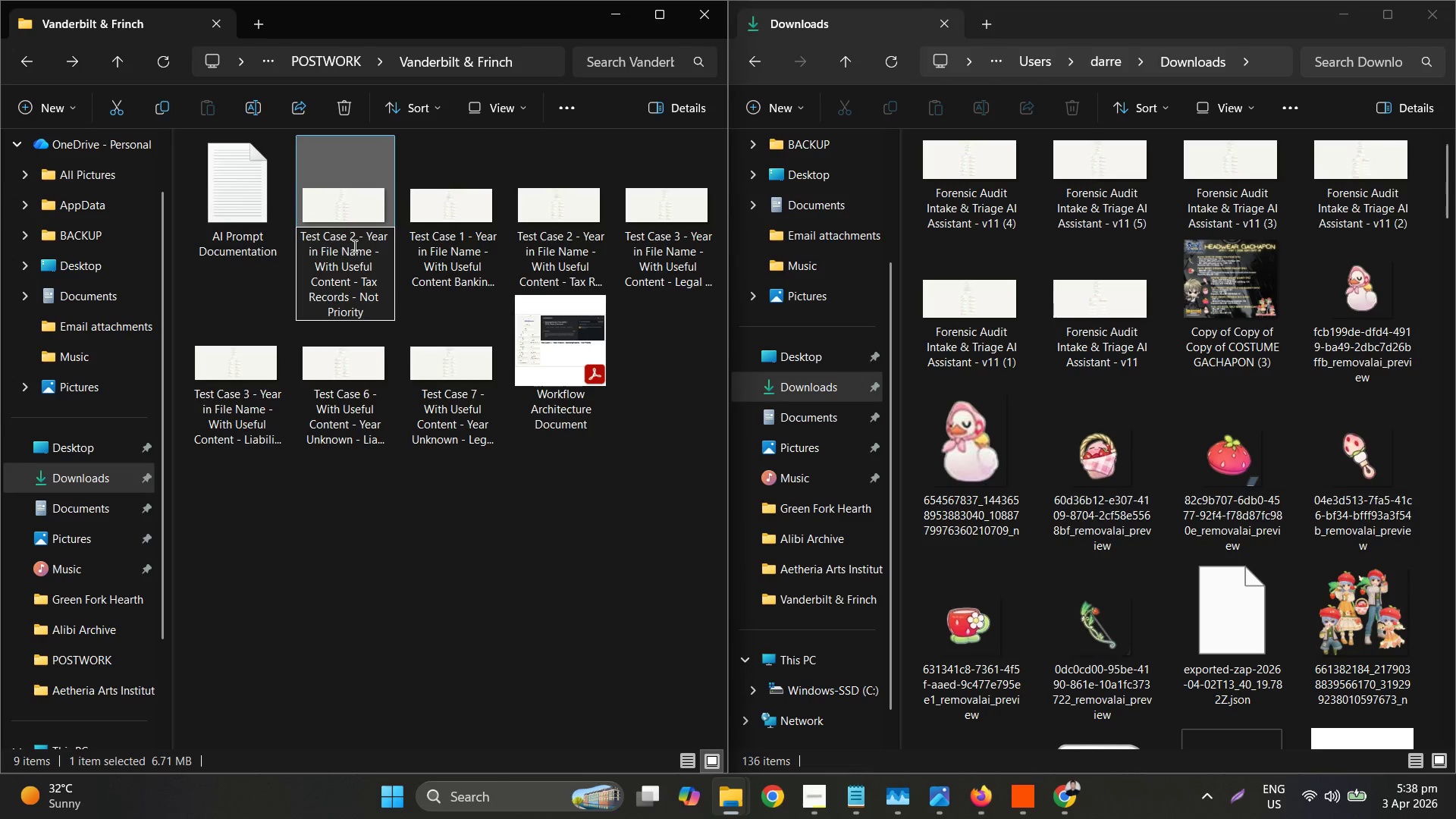 
left_click_drag(start_coordinate=[355, 243], to_coordinate=[348, 241])
 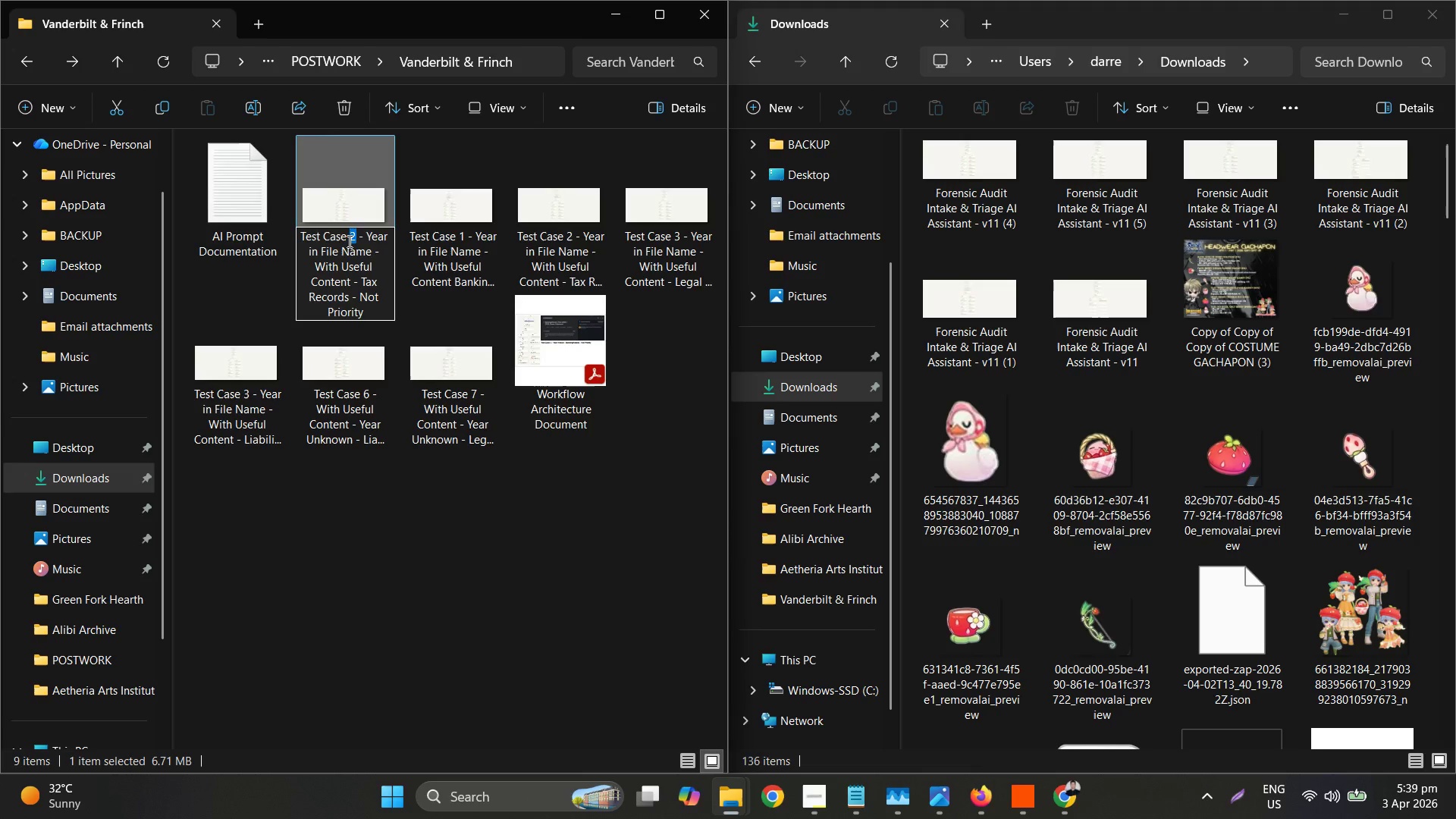 
key(5)
 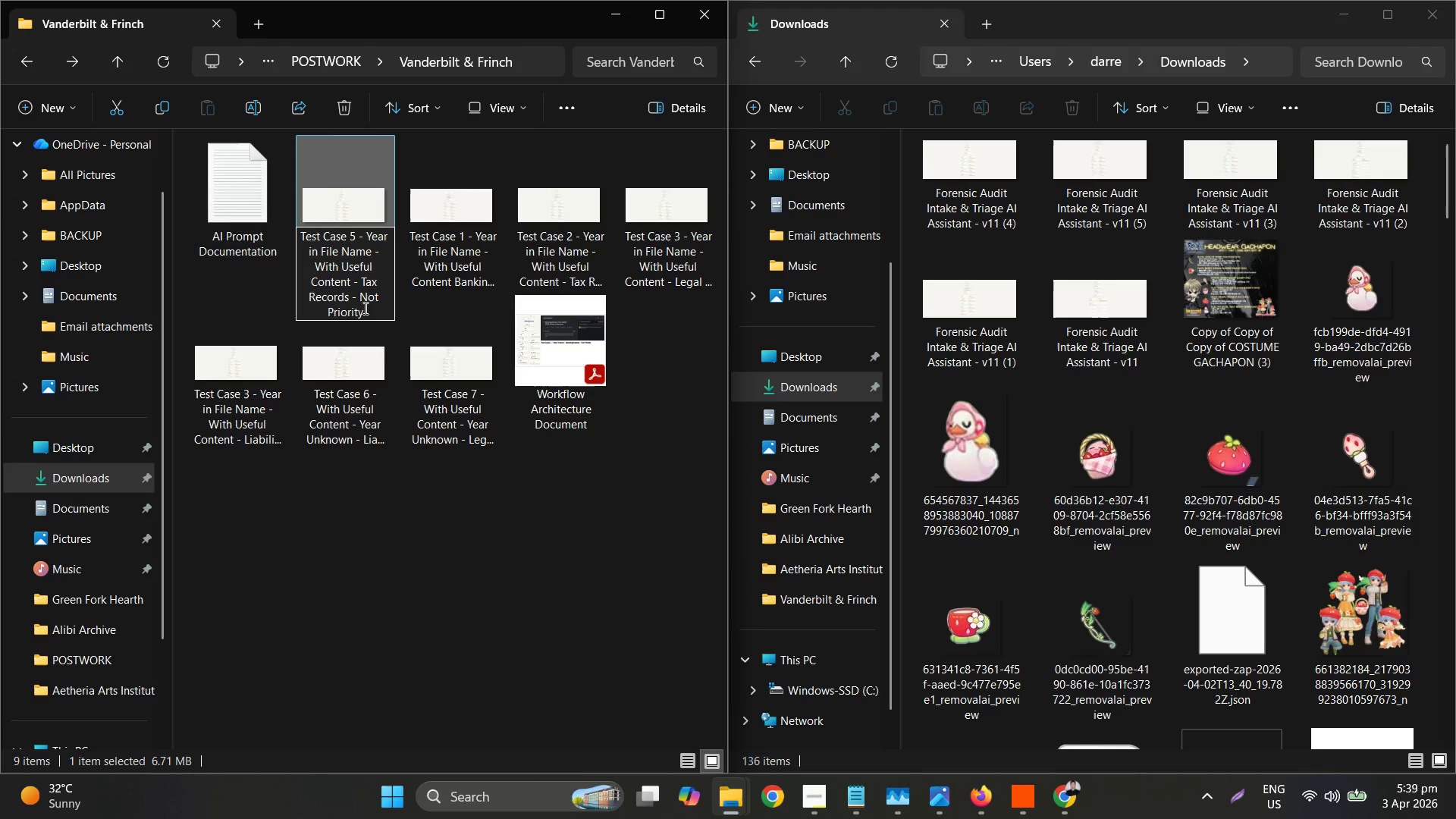 
double_click([366, 295])
 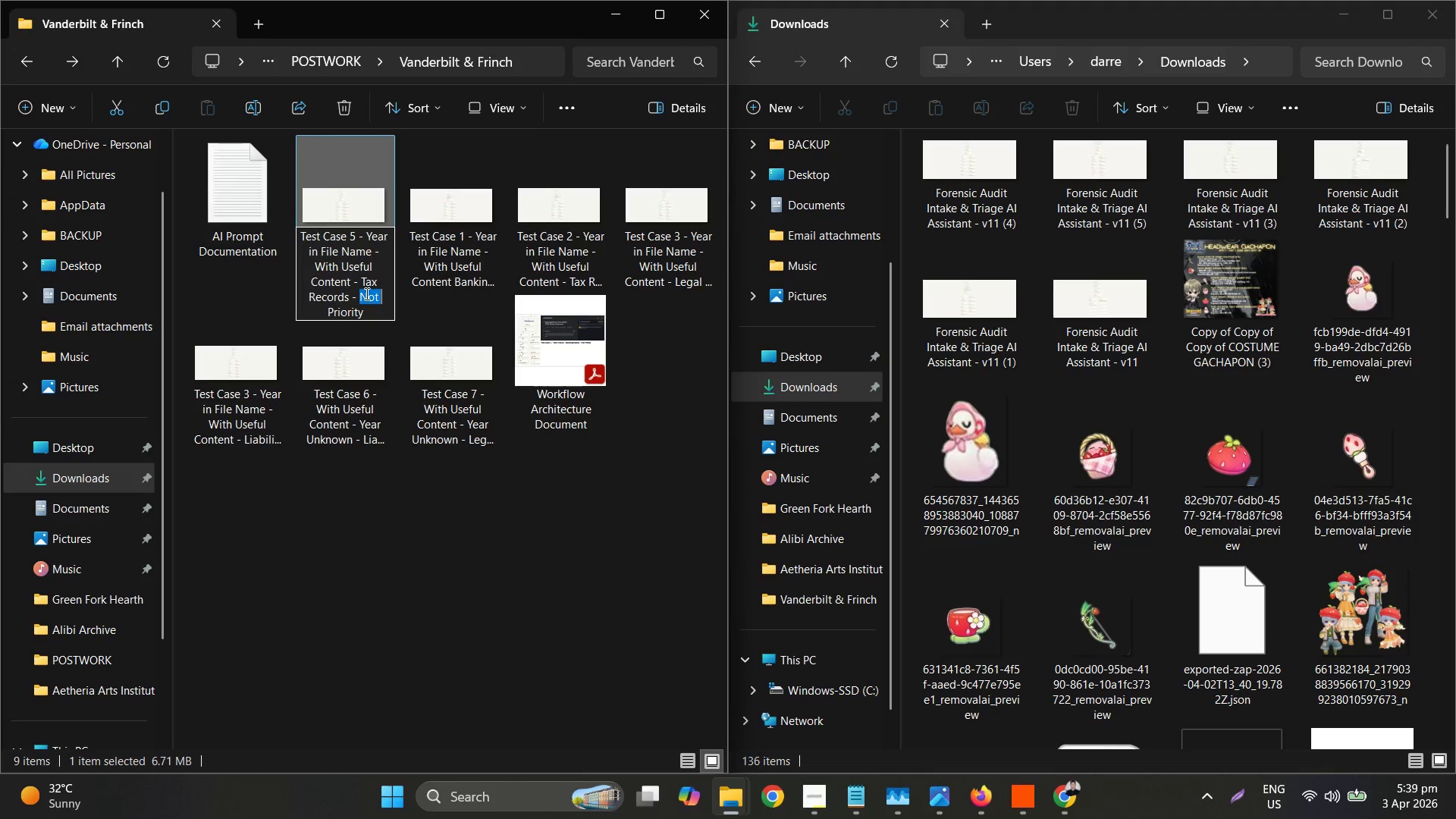 
key(Backspace)
 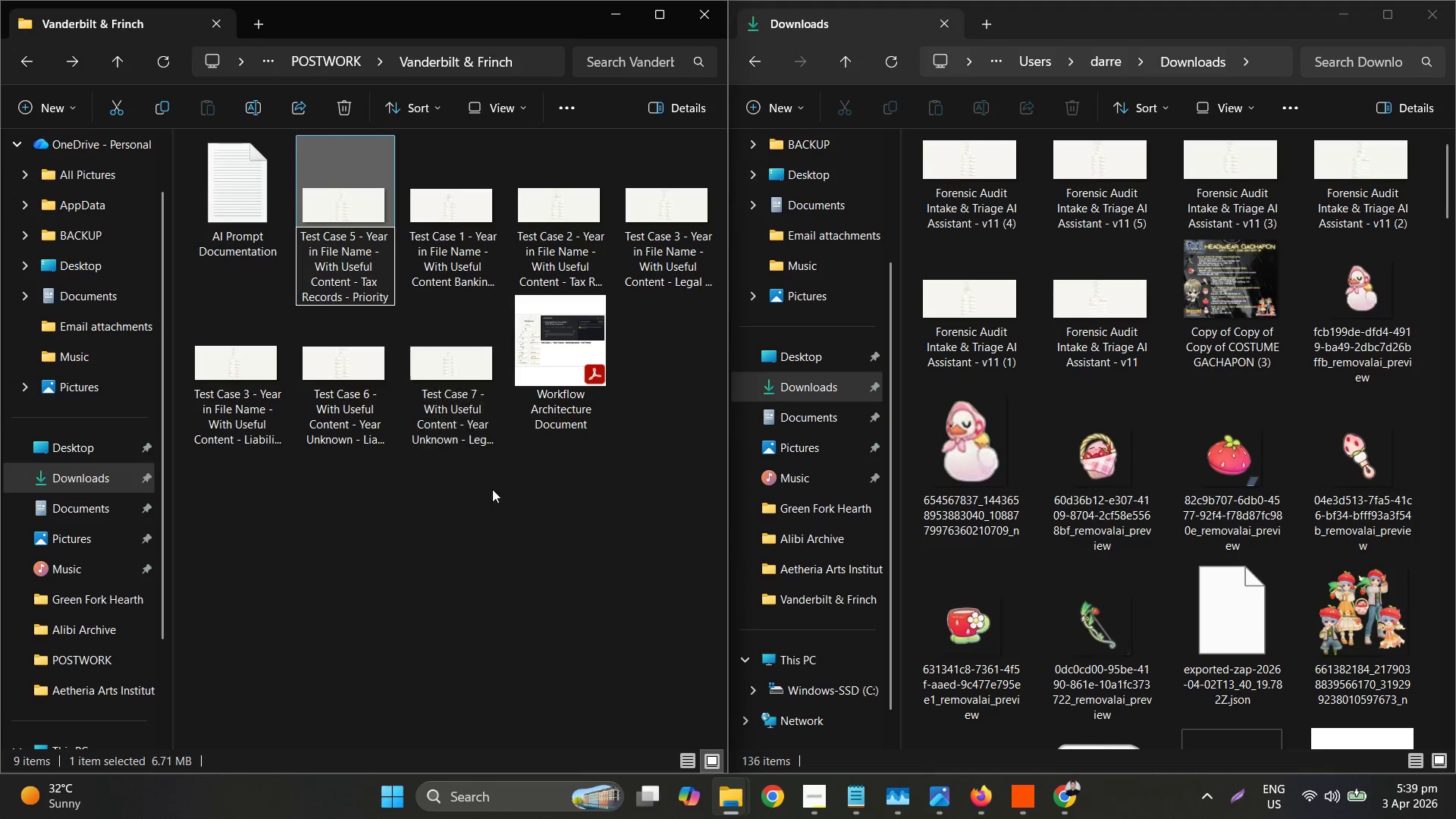 
left_click([520, 535])
 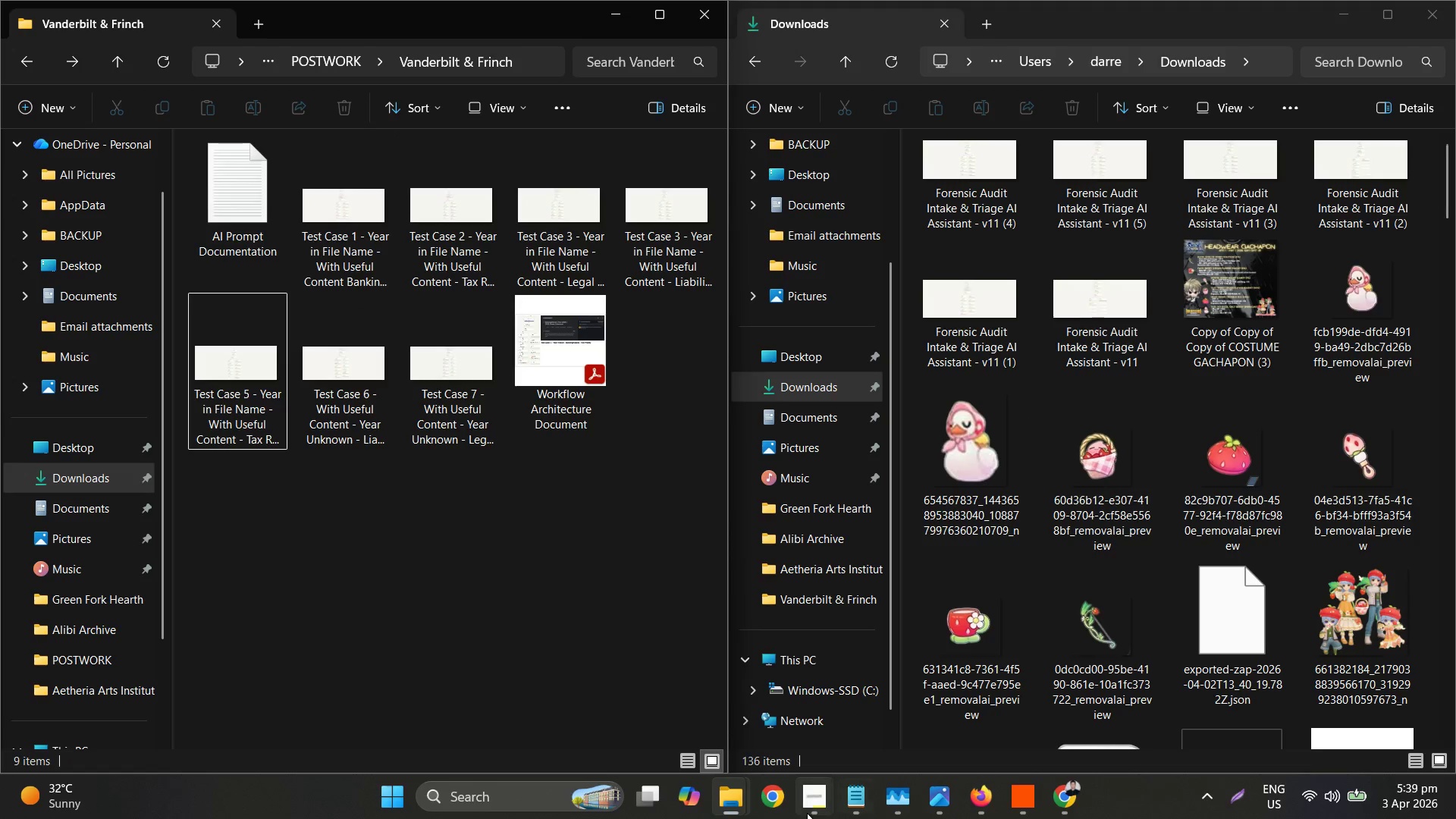 
left_click([983, 795])
 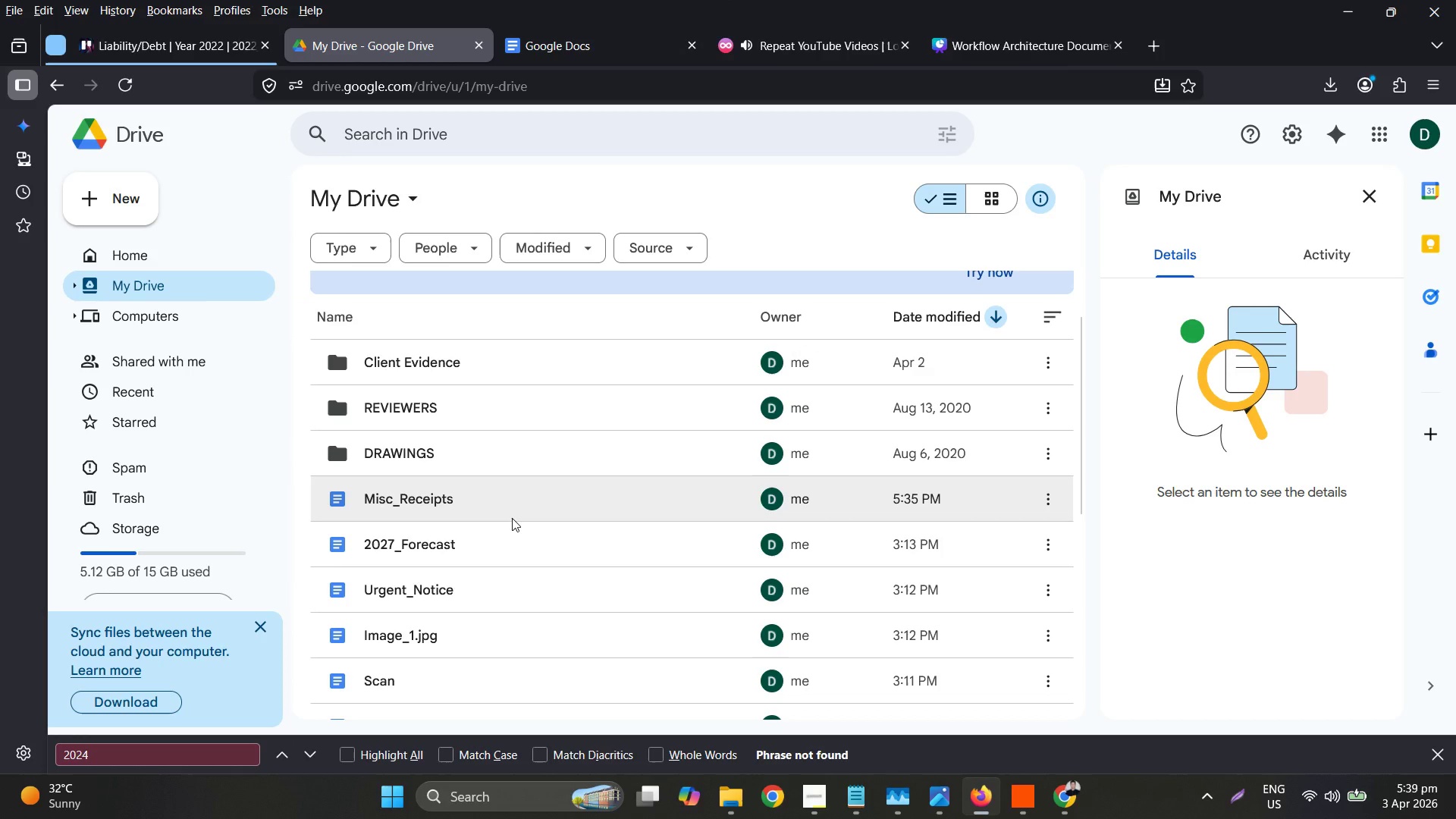 
left_click_drag(start_coordinate=[498, 496], to_coordinate=[455, 491])
 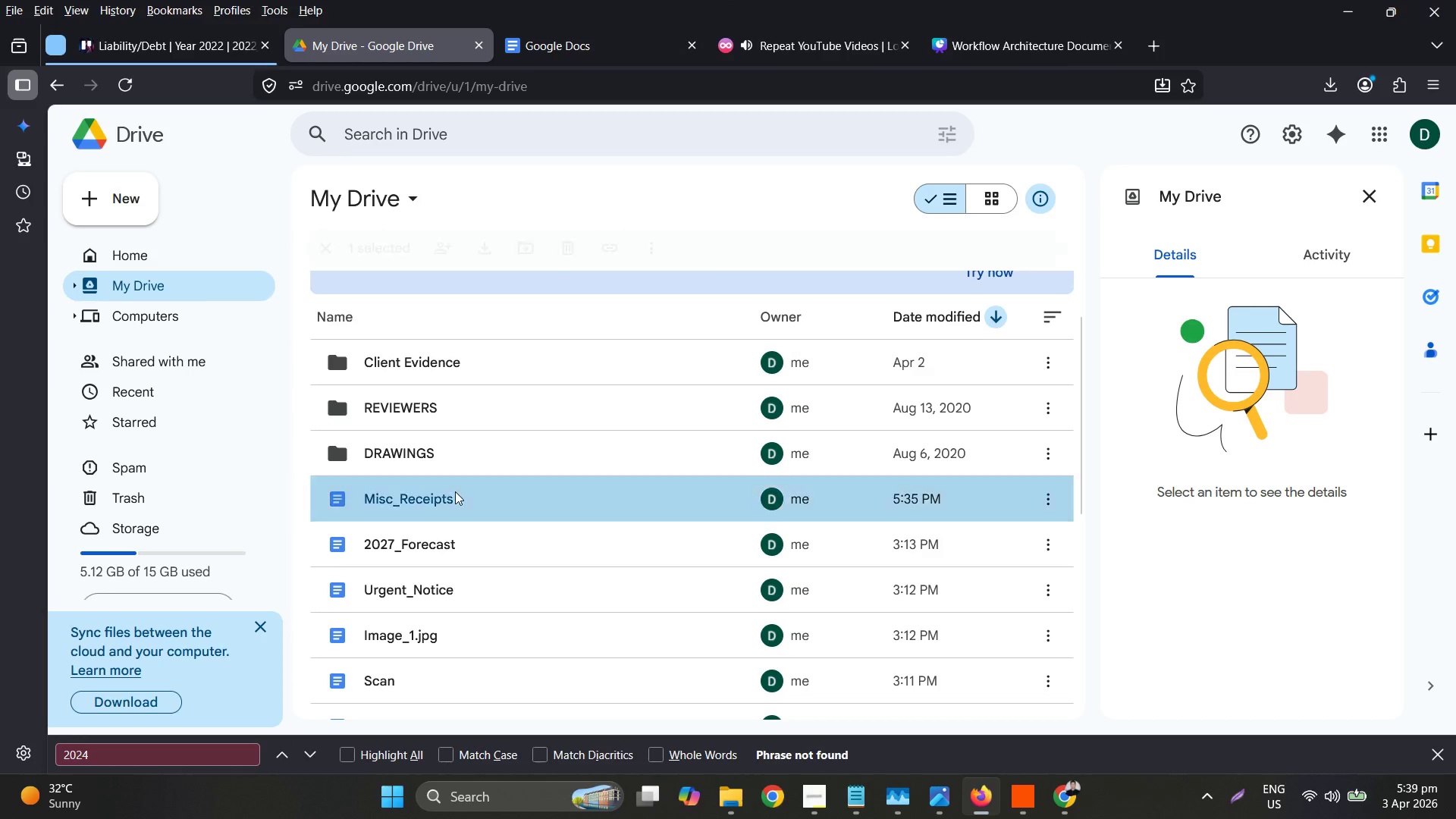 
left_click_drag(start_coordinate=[455, 491], to_coordinate=[460, 351])
 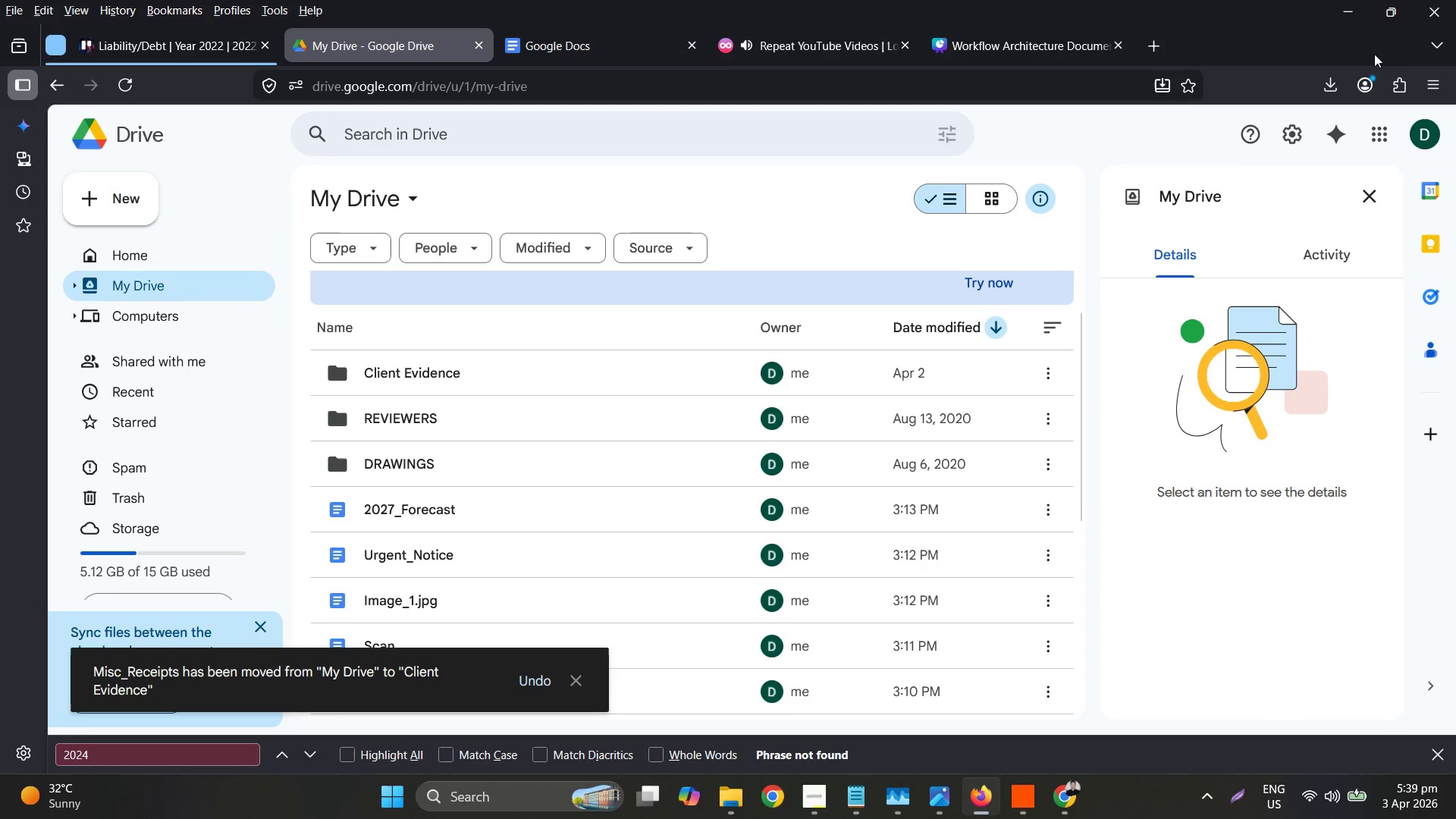 
left_click([1347, 8])
 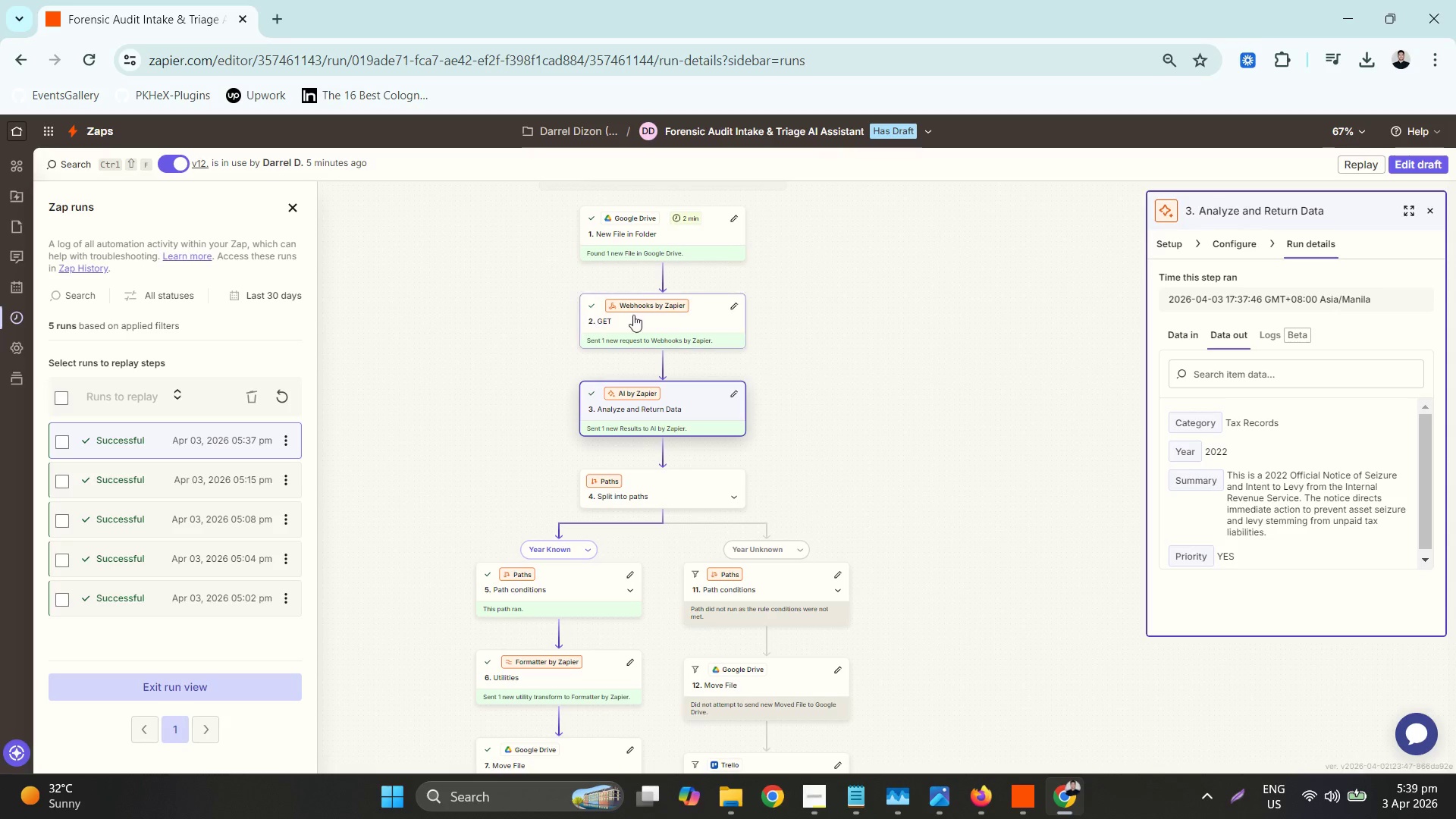 
left_click([912, 133])
 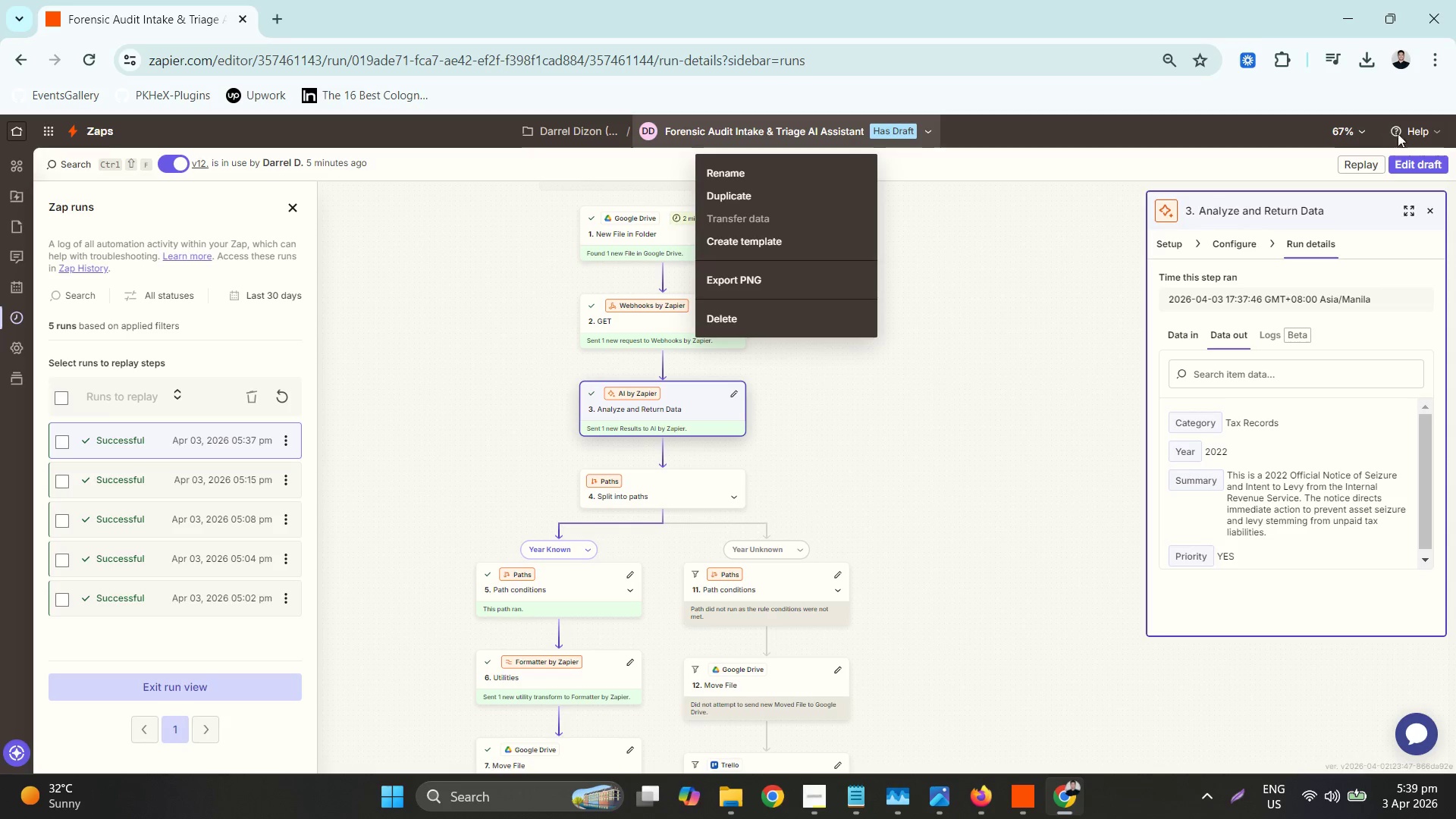 
double_click([1419, 165])
 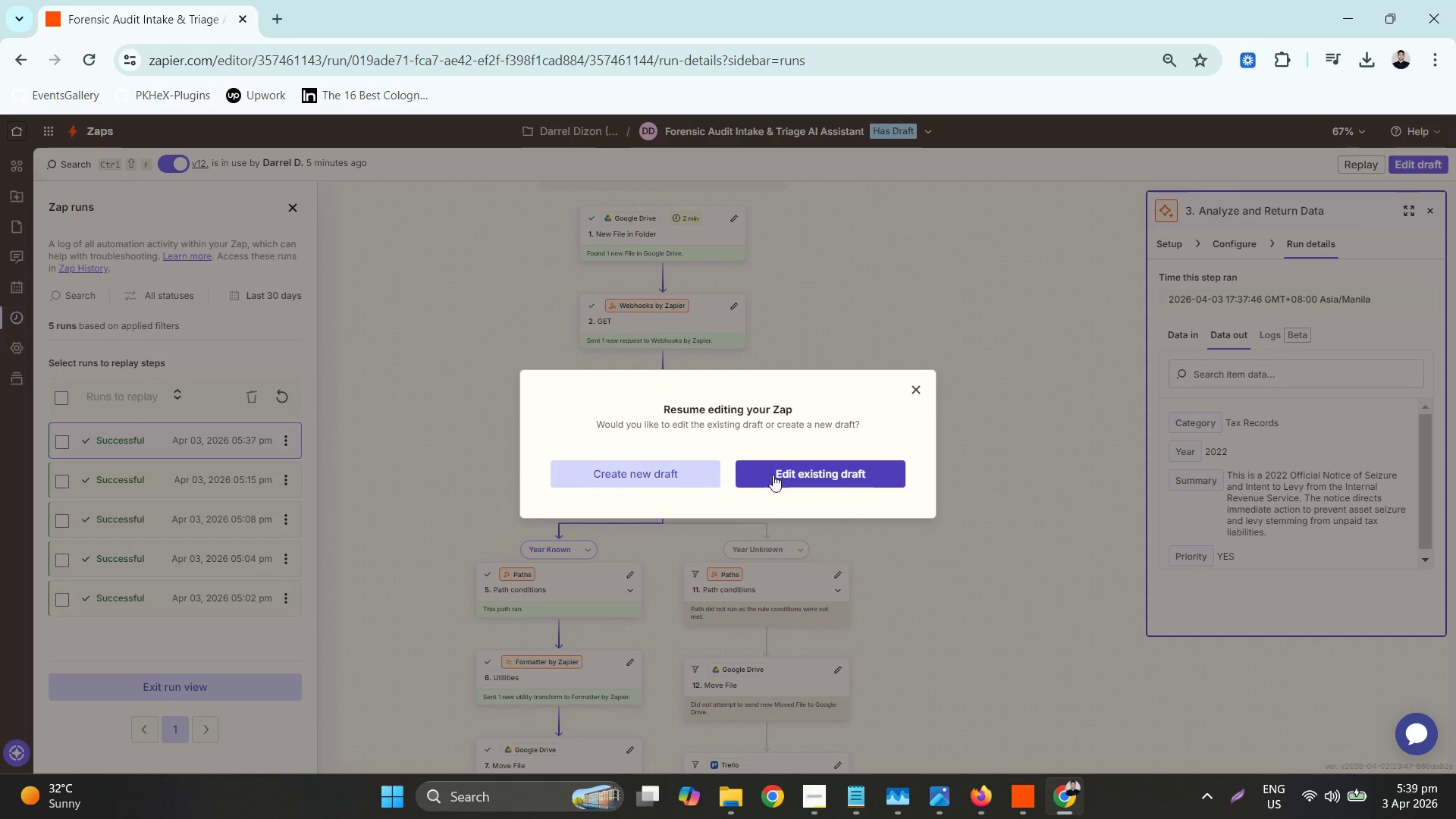 
left_click([773, 477])
 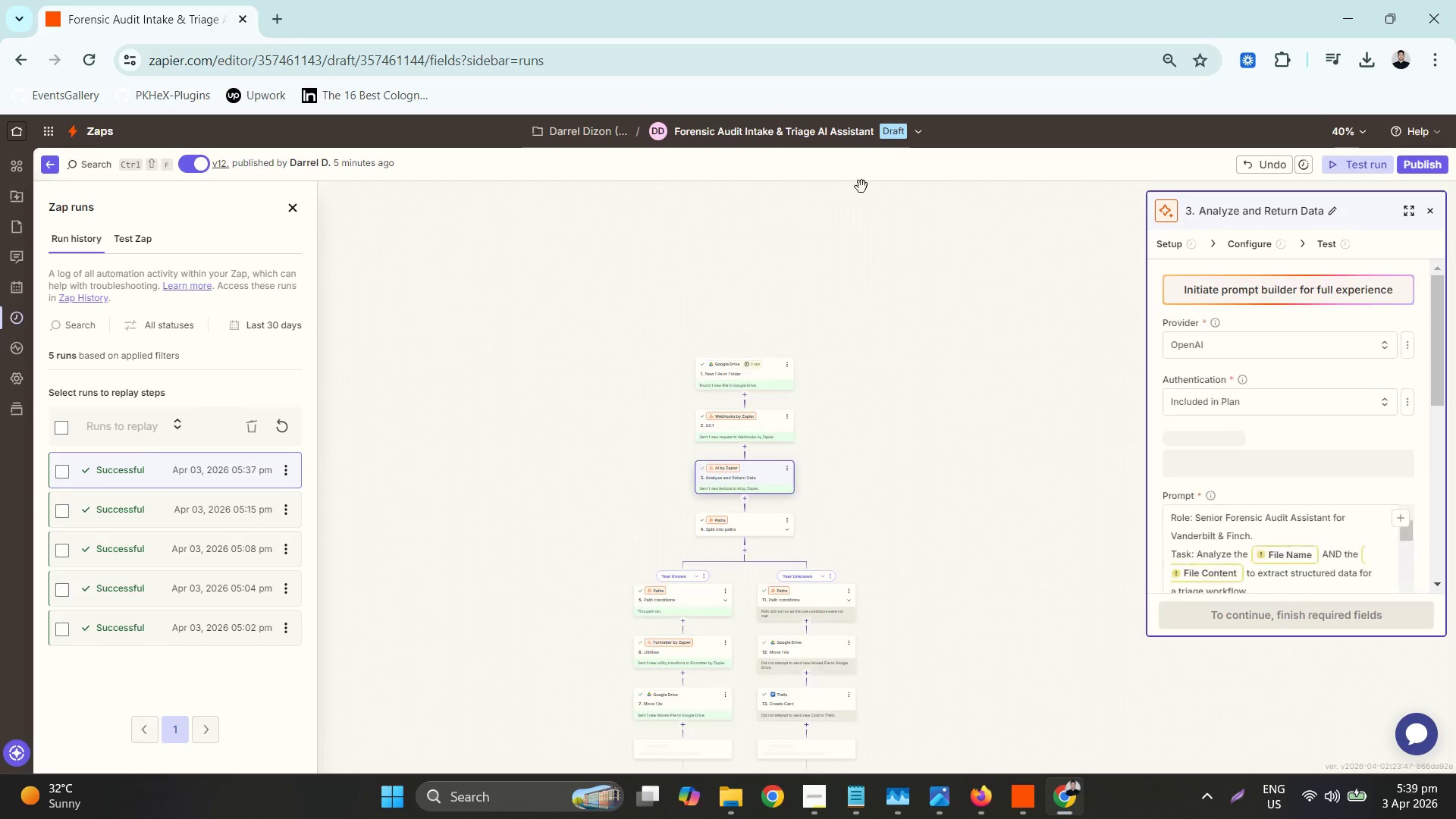 
left_click([846, 136])
 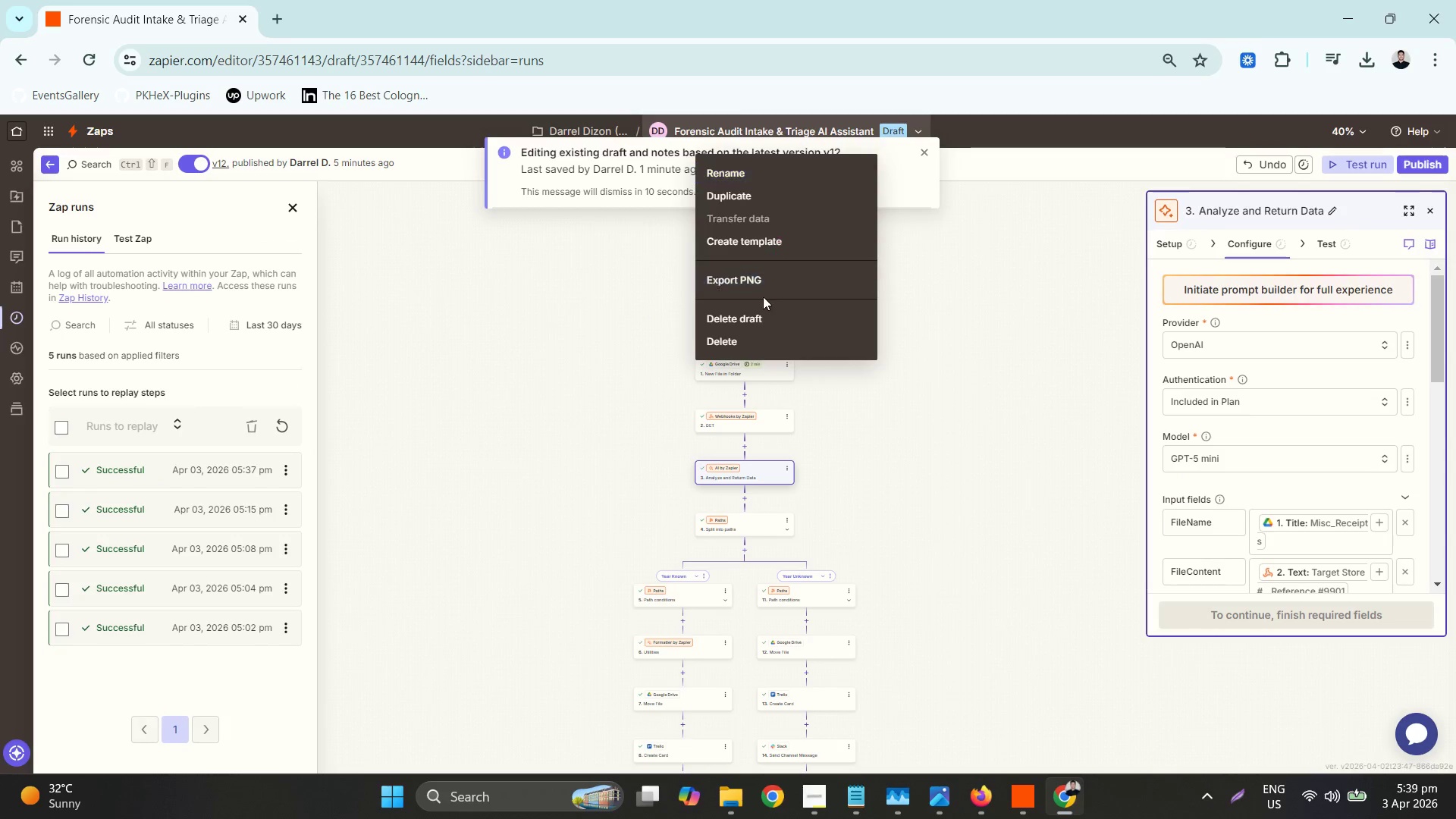 
left_click([767, 315])
 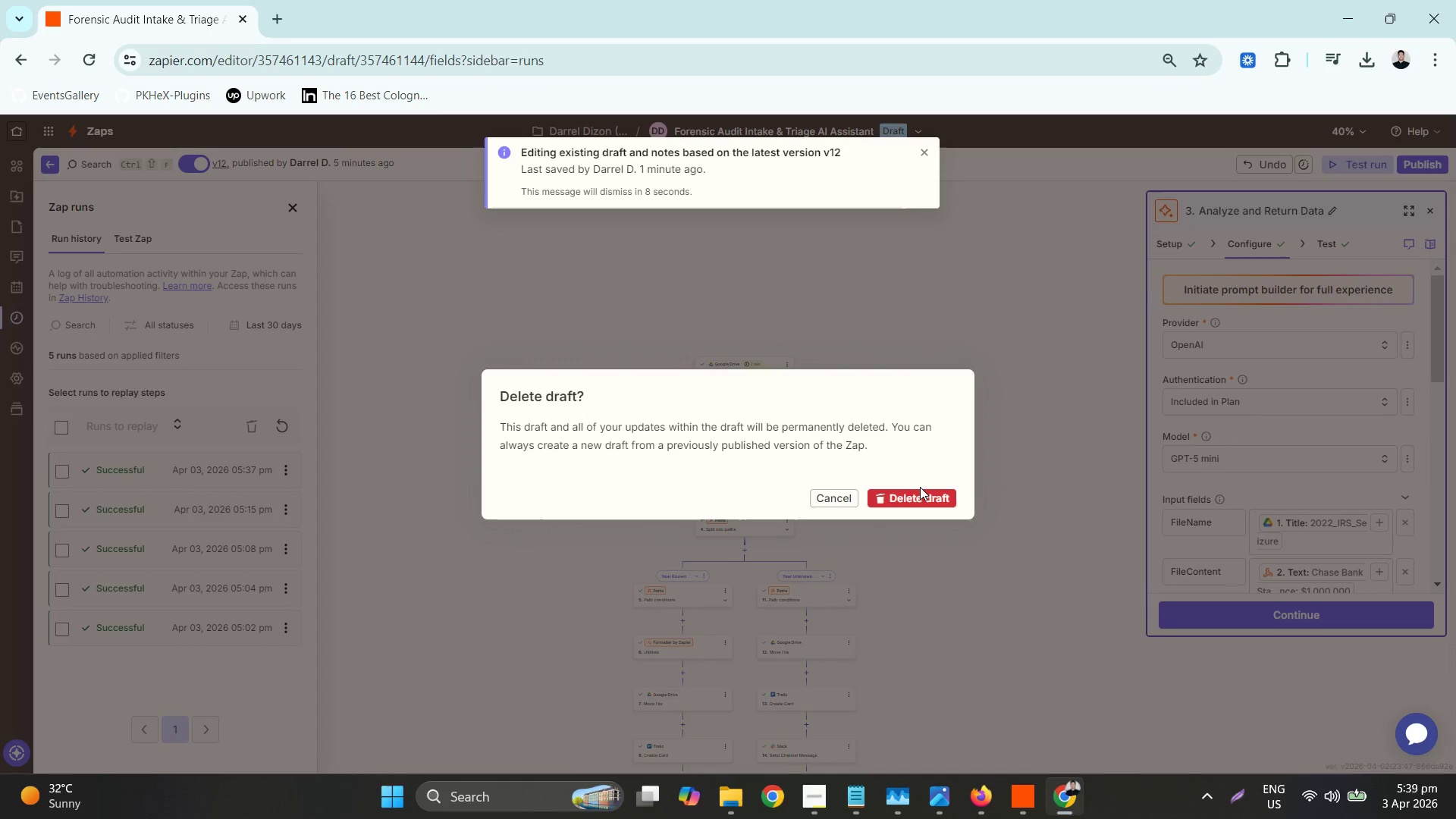 
double_click([924, 495])
 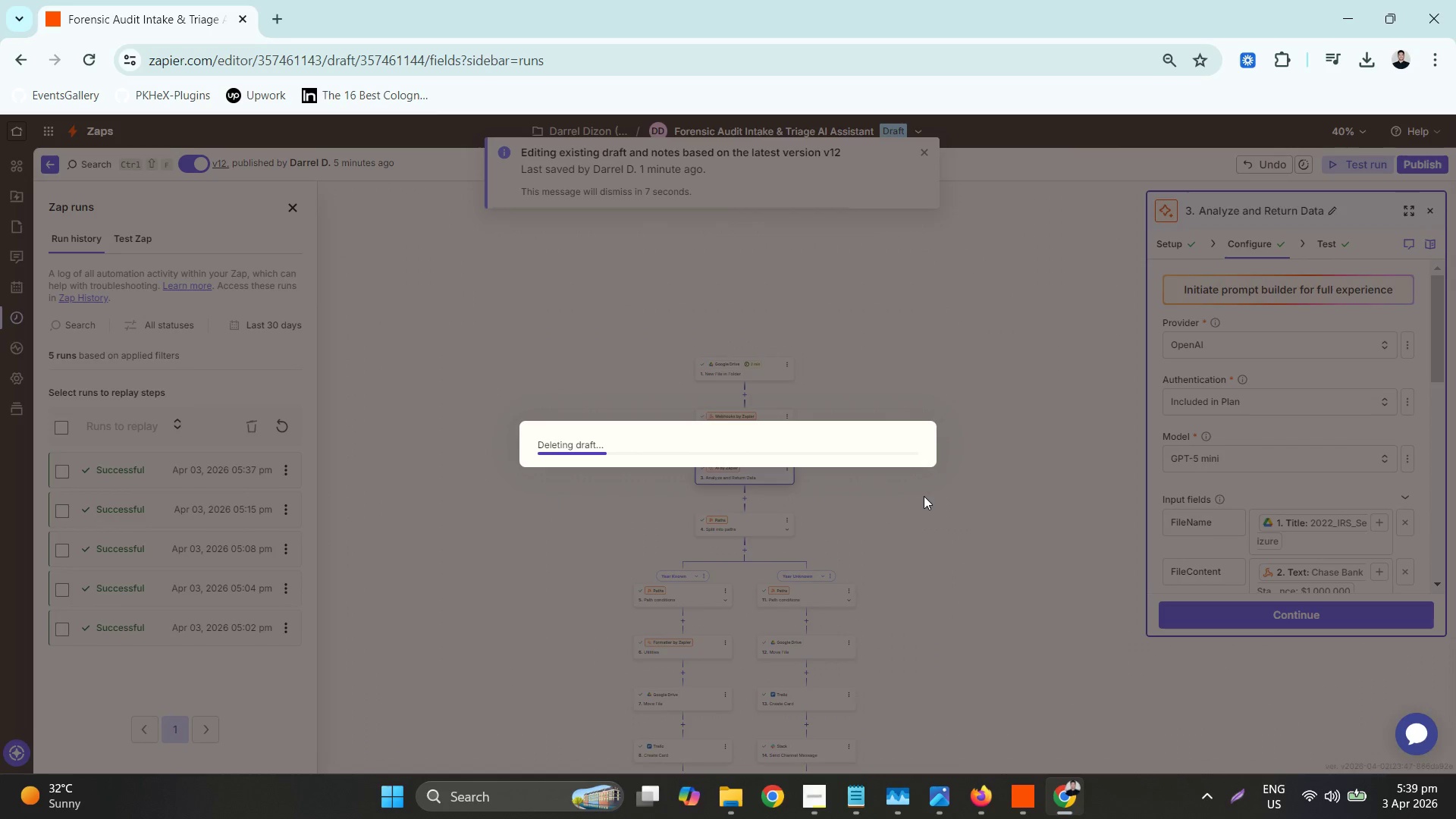 
scroll: coordinate [924, 494], scroll_direction: down, amount: 2.0
 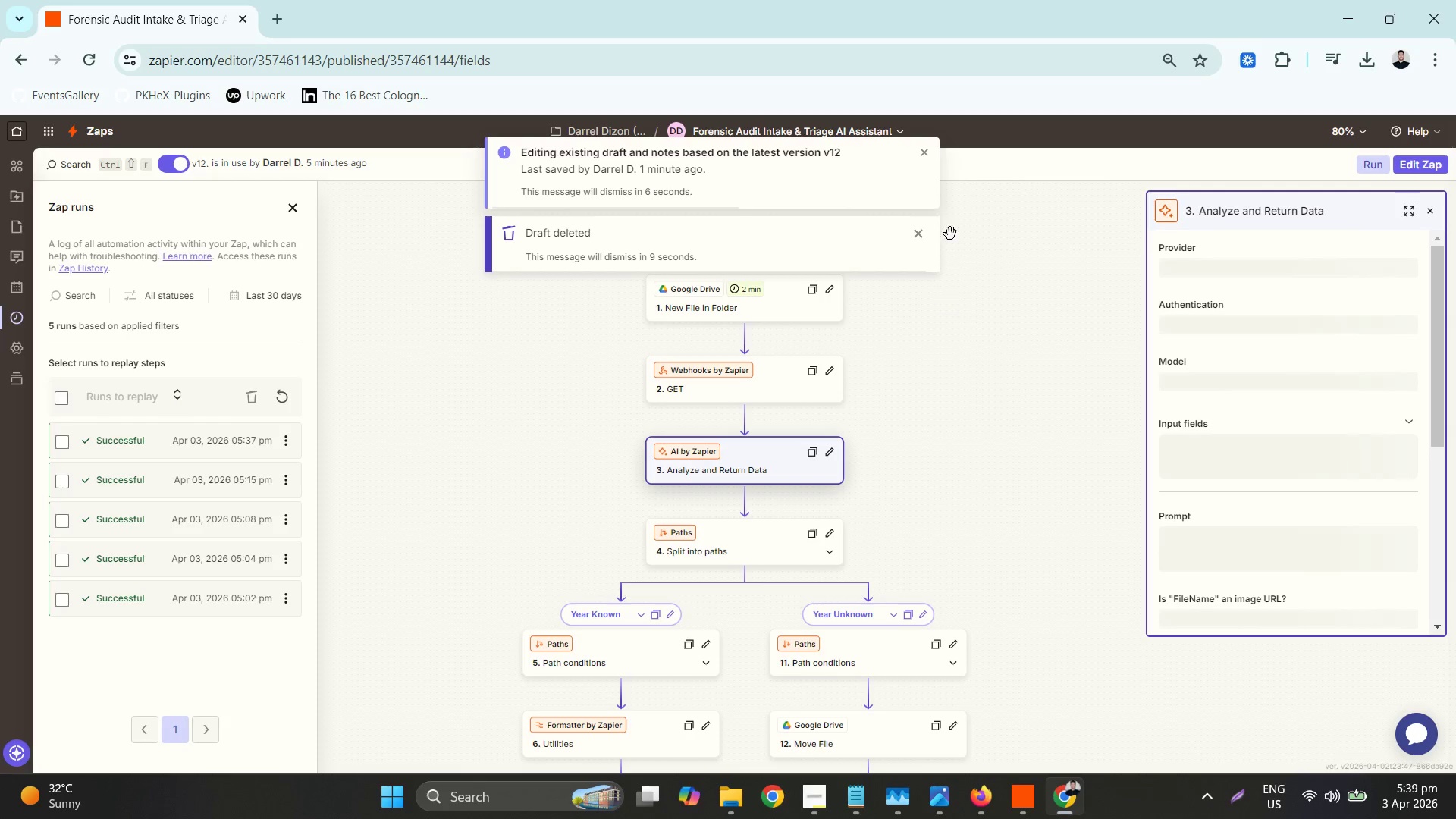 
left_click([926, 162])
 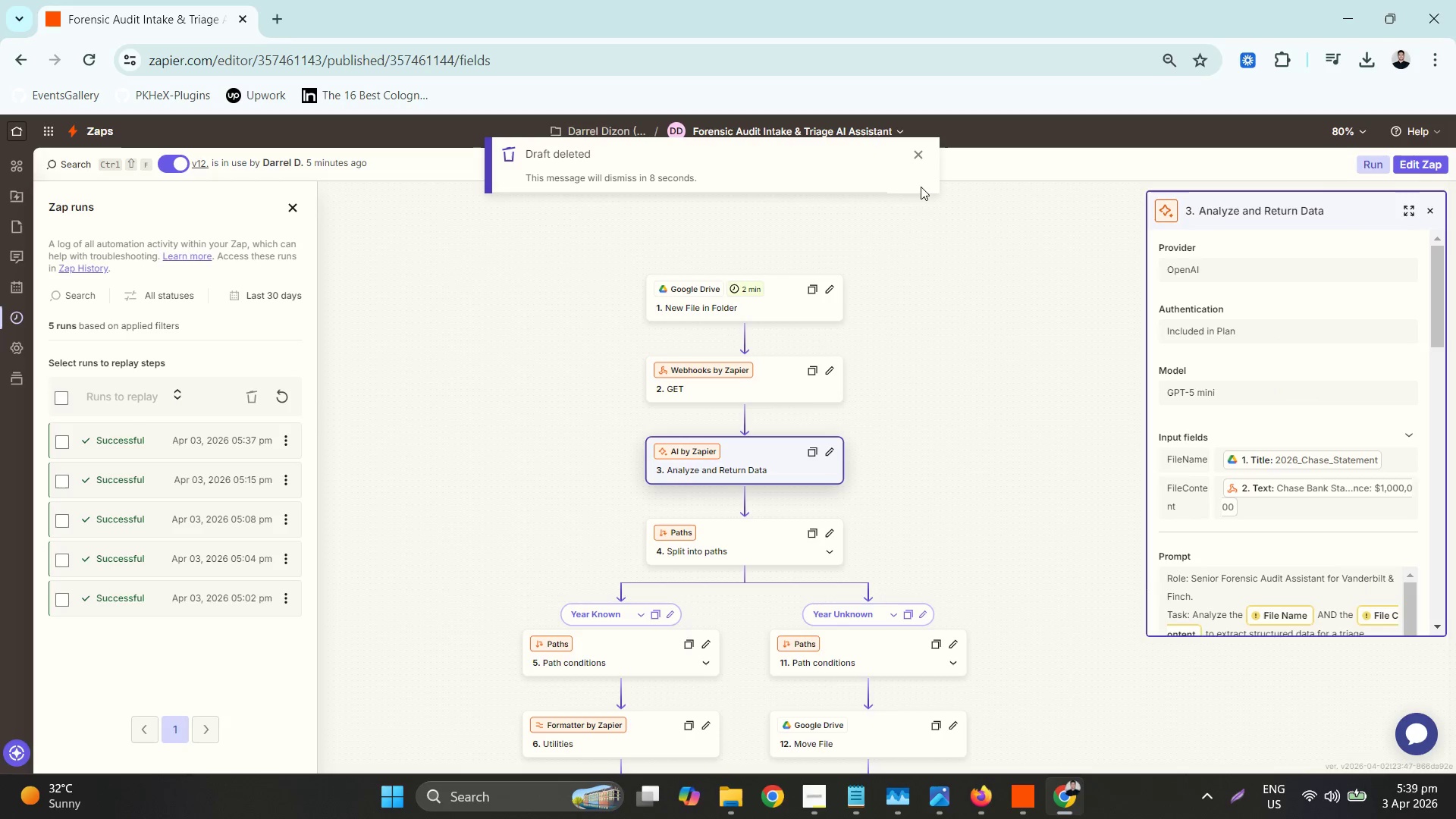 
left_click([922, 152])
 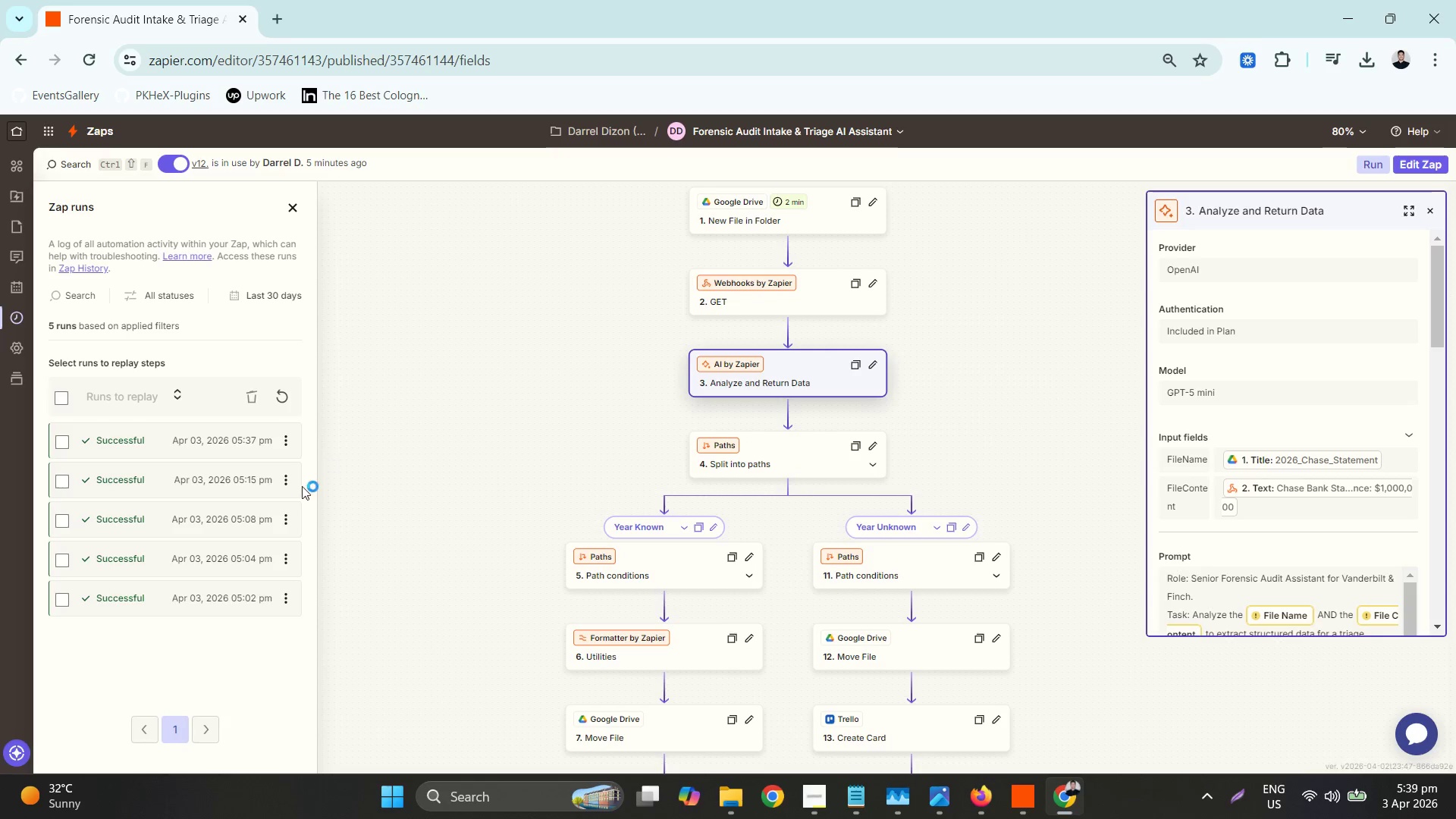 
left_click([287, 384])
 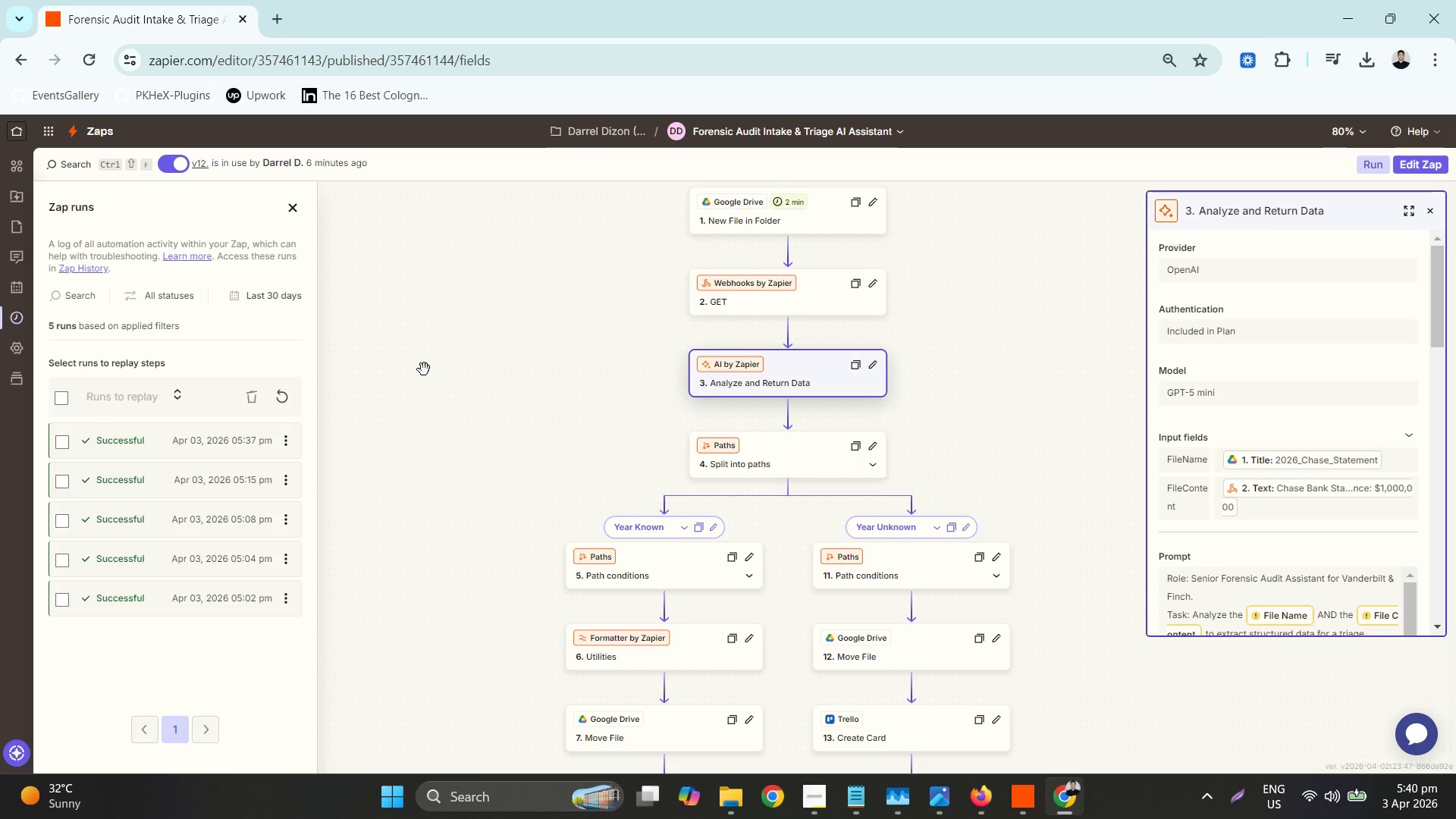 
wait(39.61)
 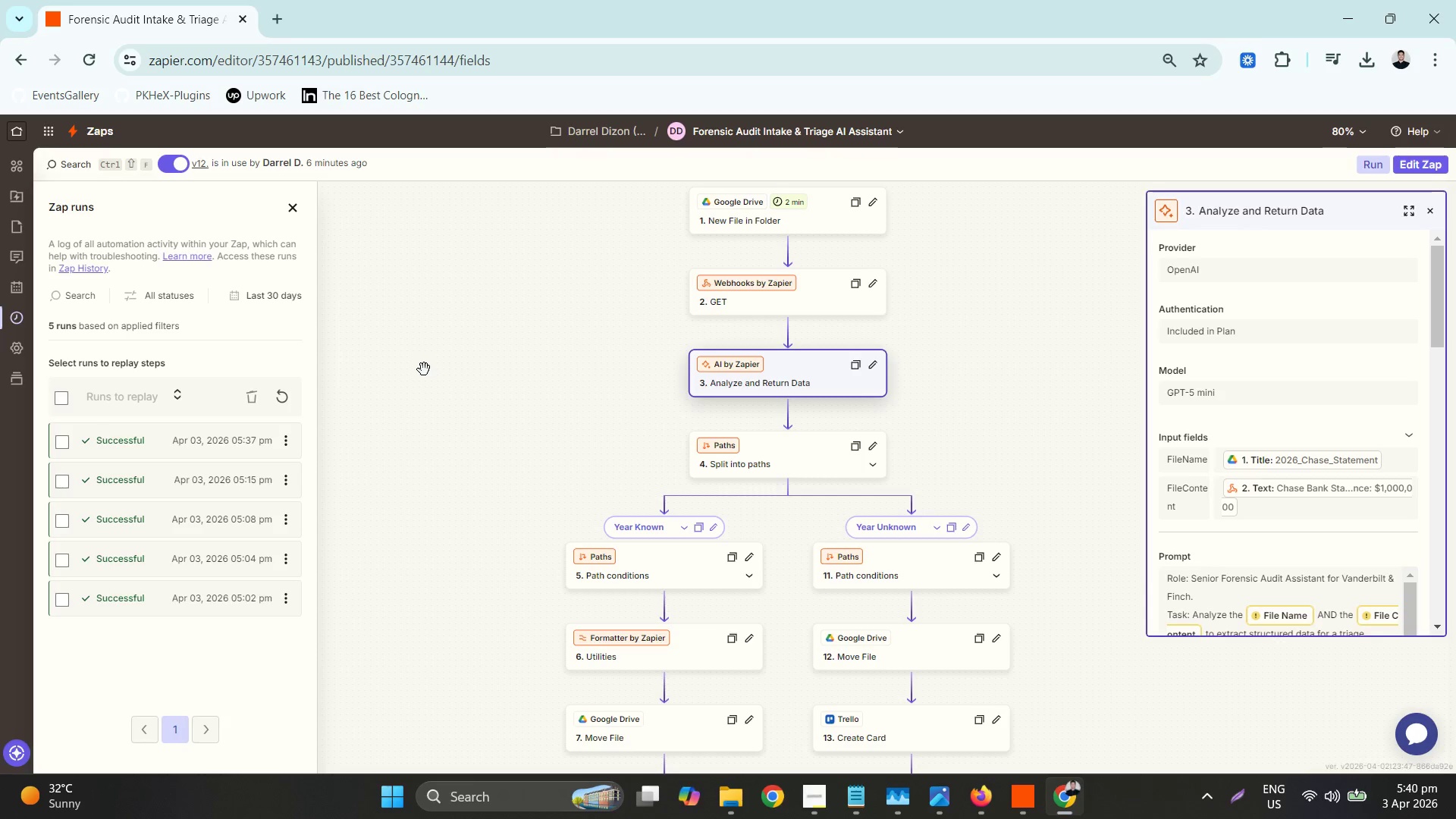 
left_click([289, 406])
 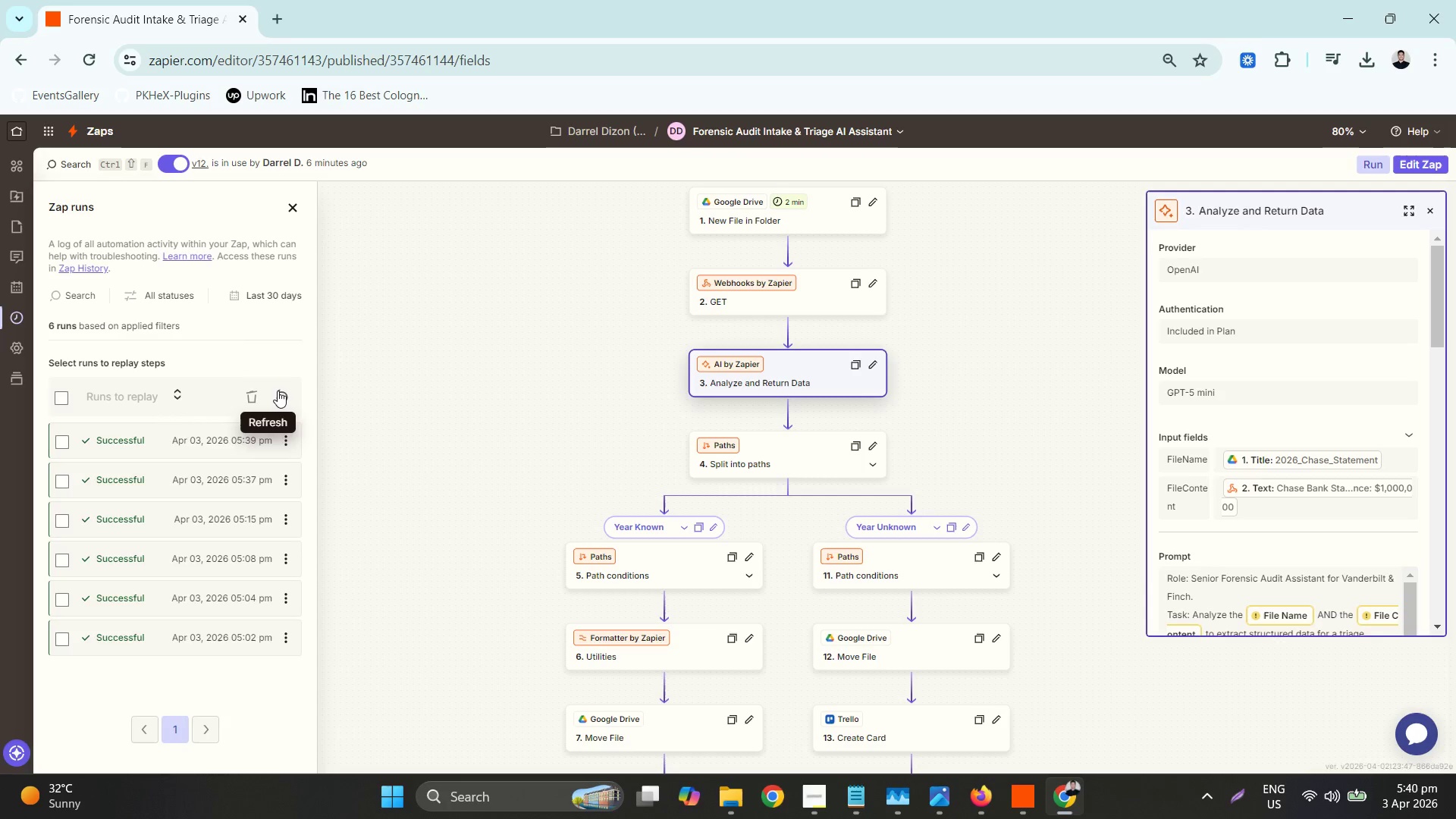 
left_click([278, 391])
 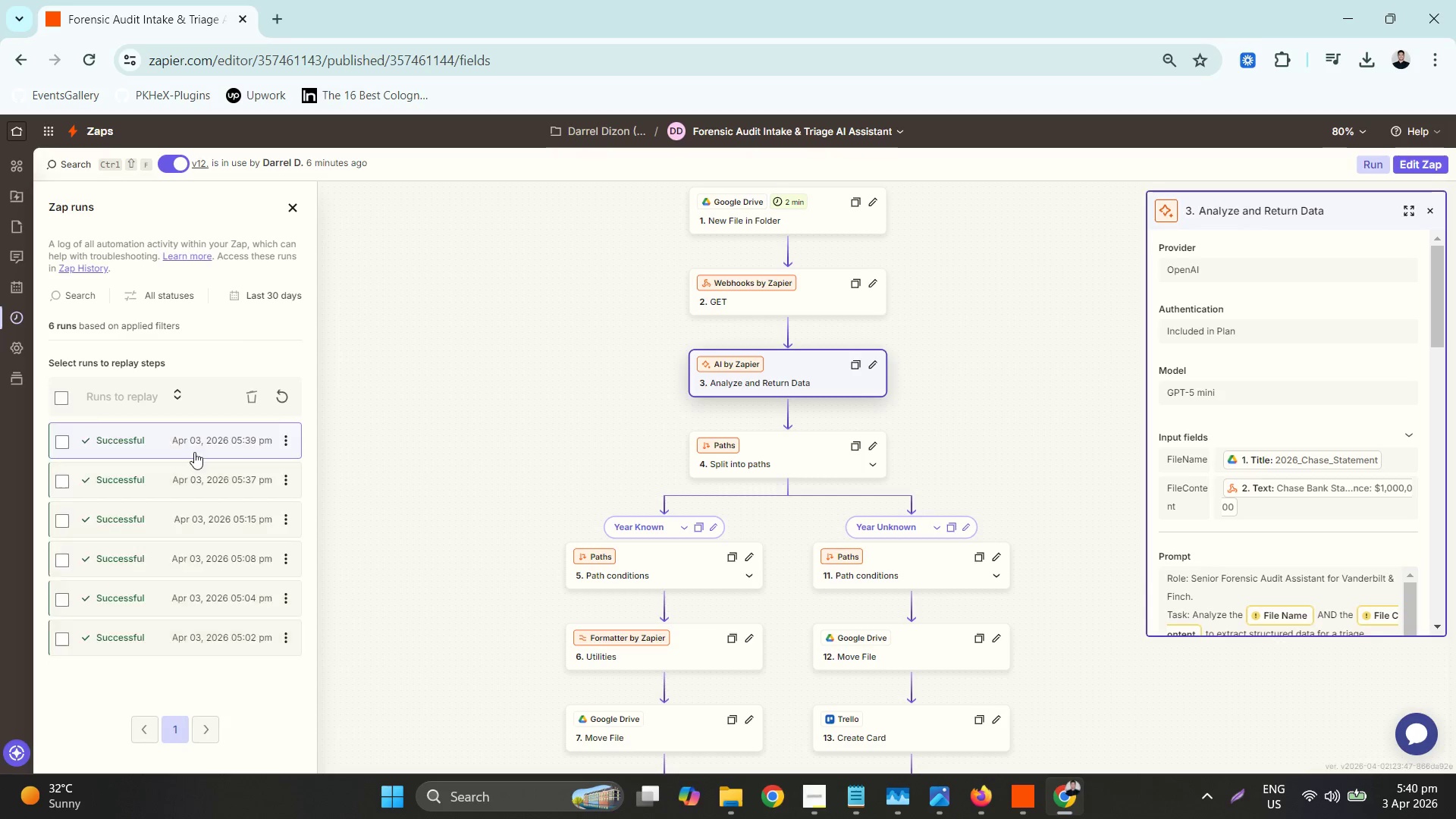 
left_click([189, 447])
 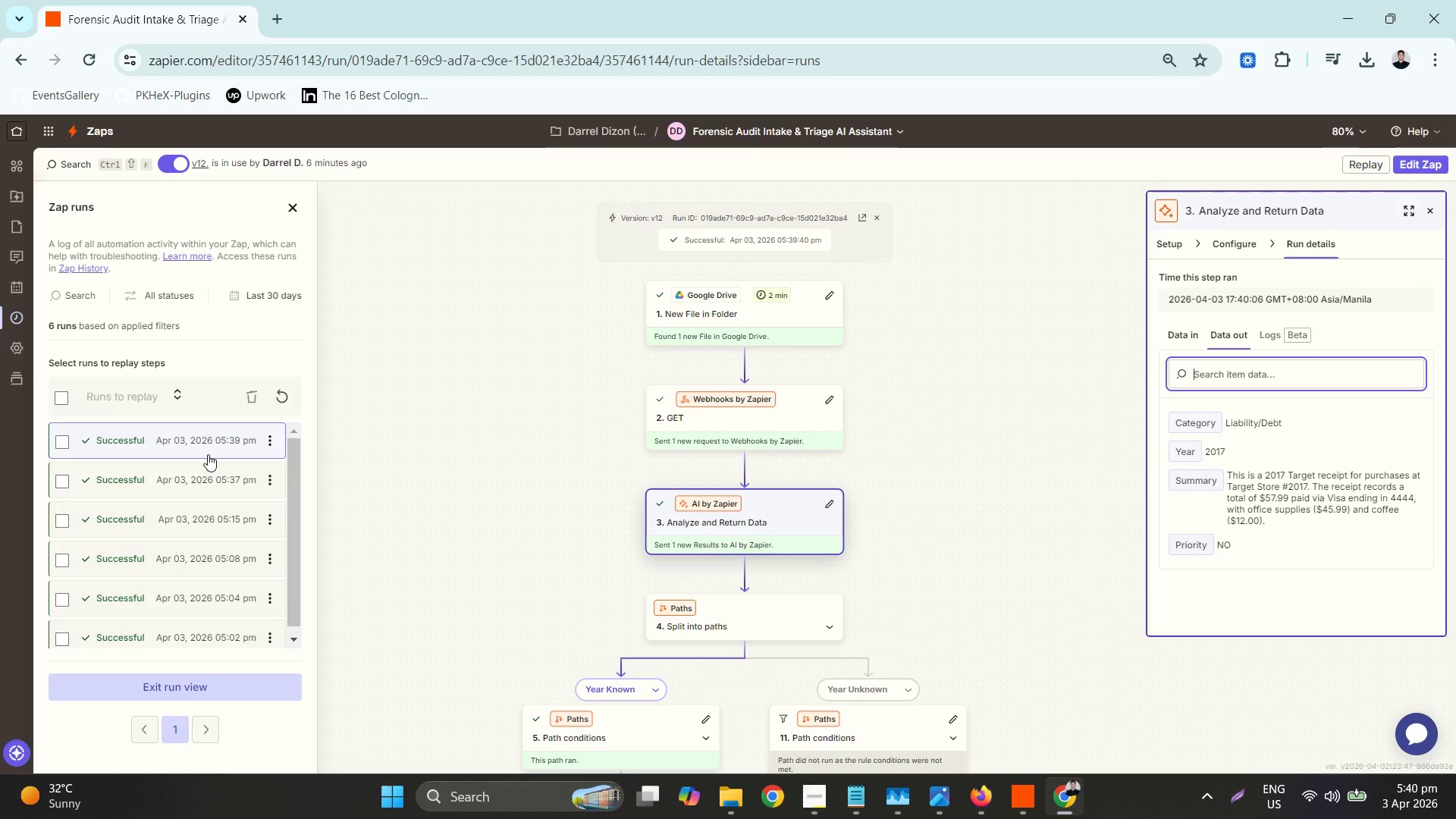 
wait(30.44)
 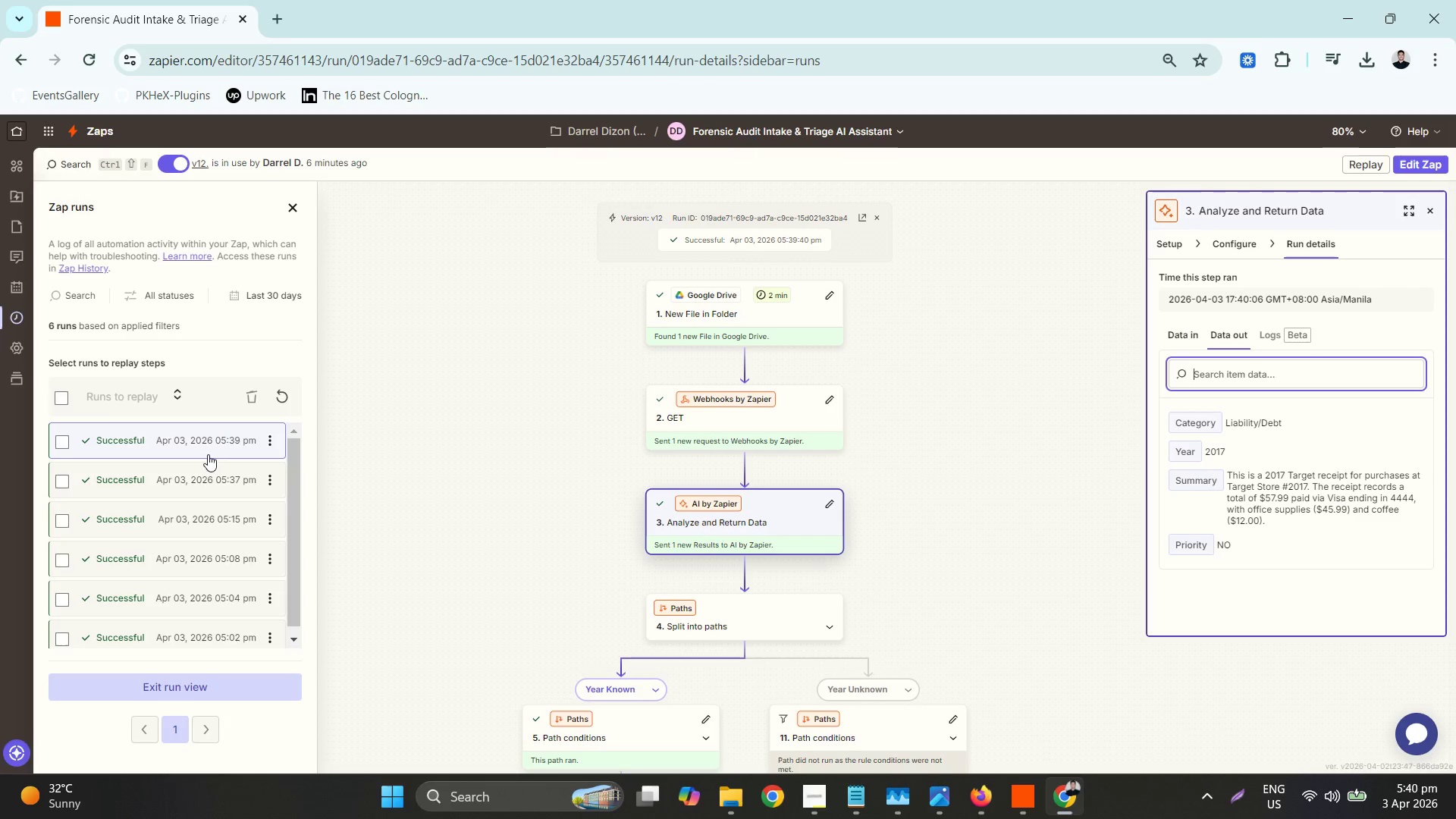 
left_click([172, 436])
 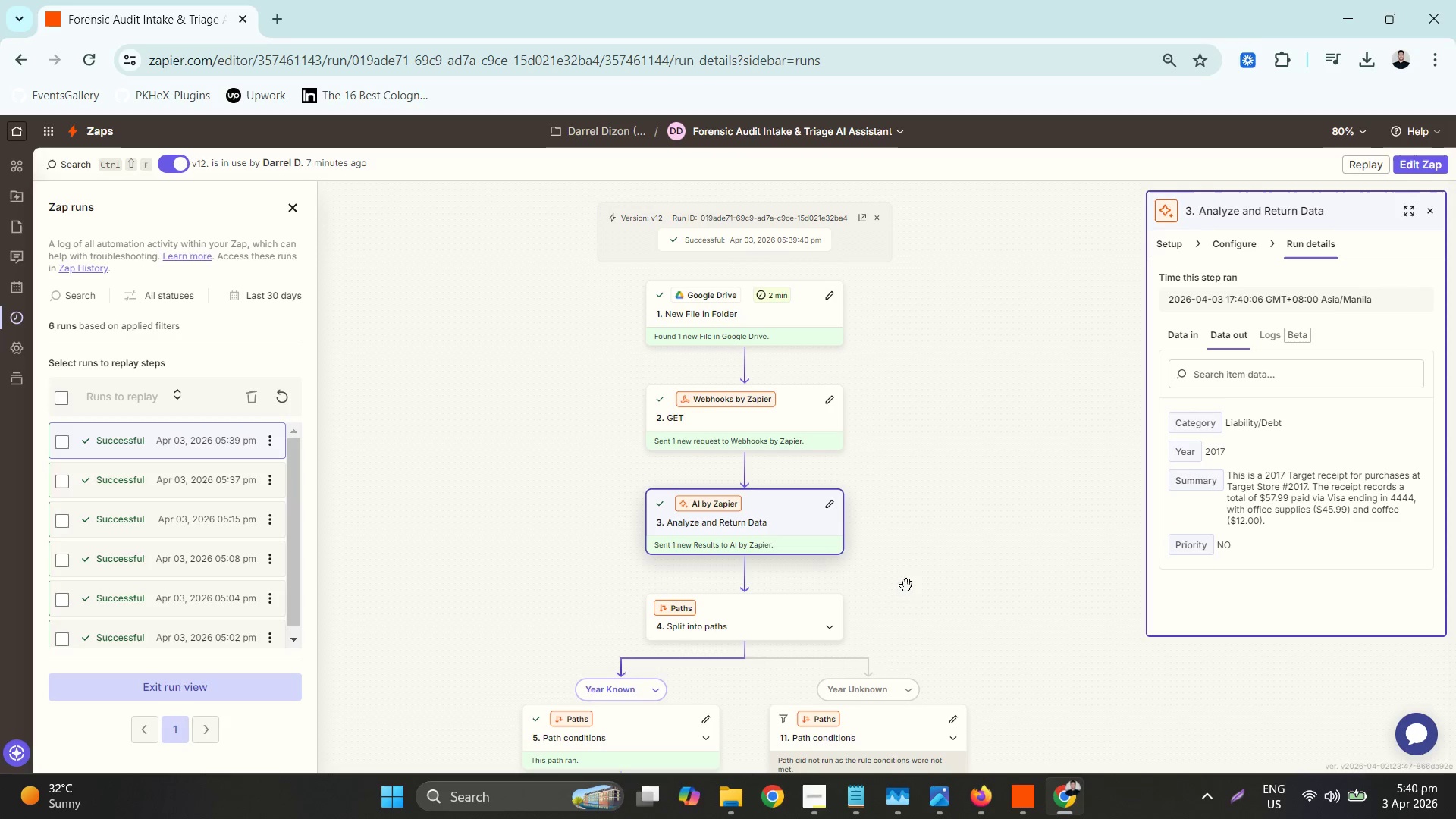 
scroll: coordinate [984, 605], scroll_direction: down, amount: 12.0
 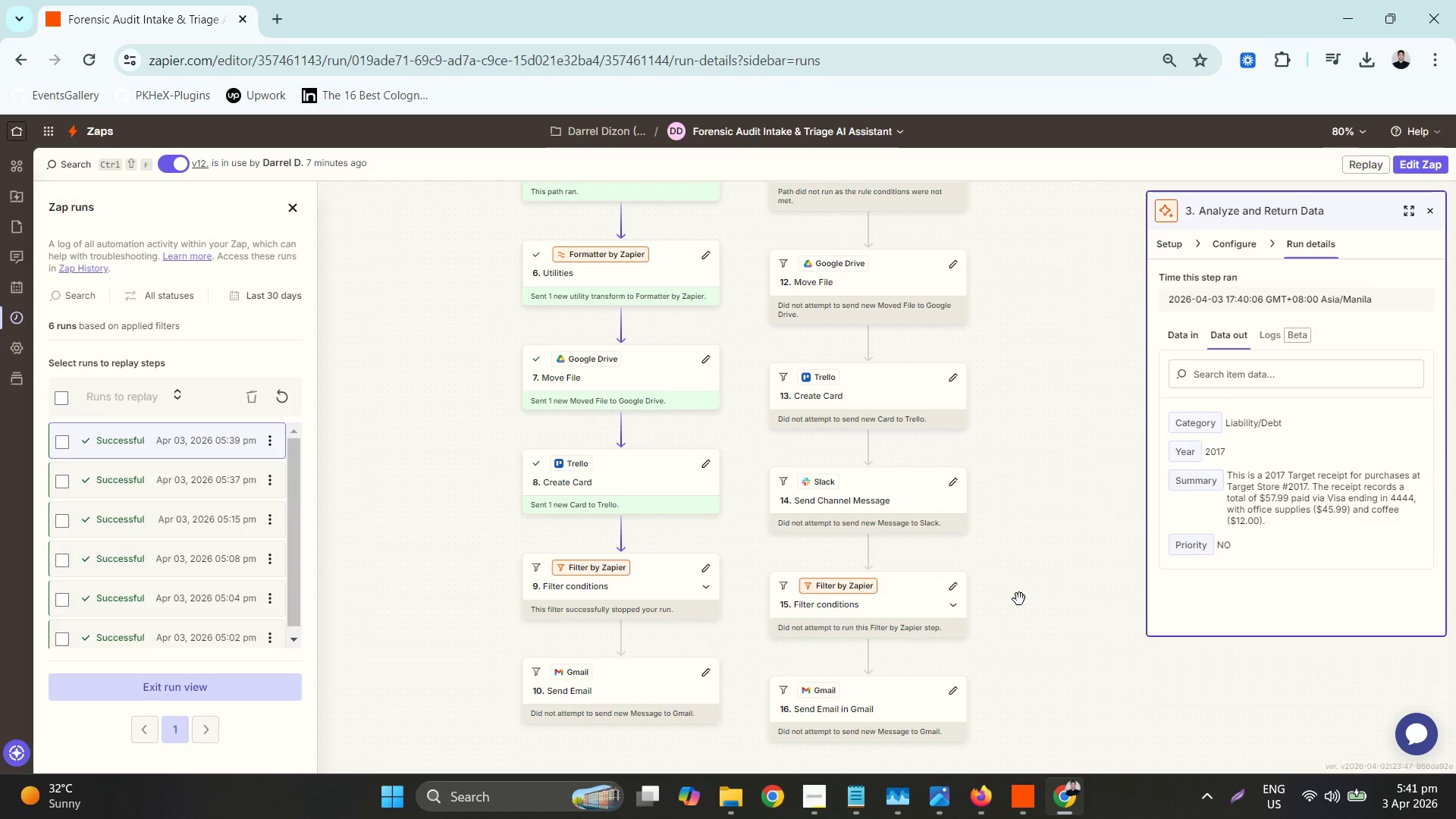 
wait(17.52)
 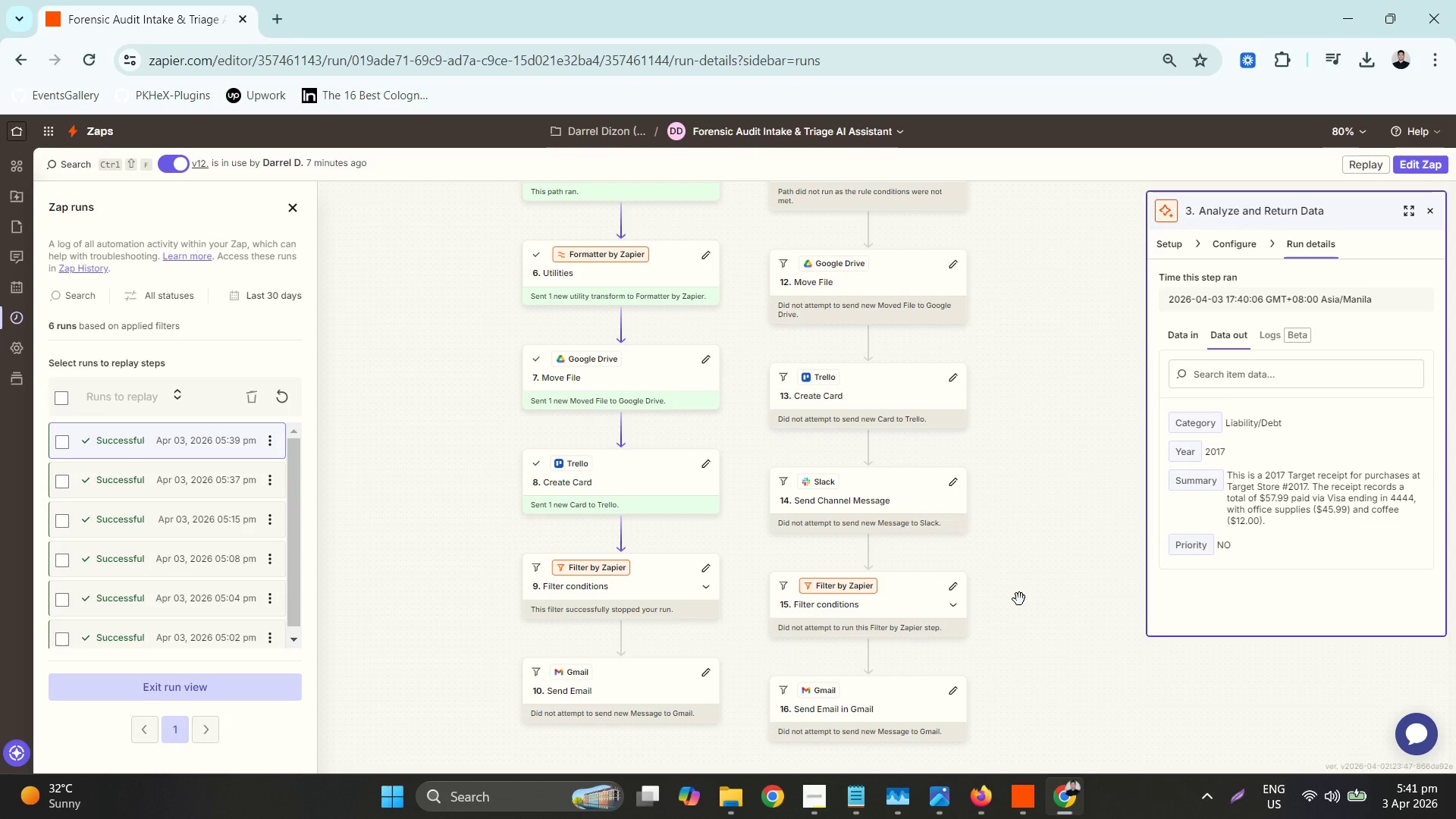 
left_click([877, 140])
 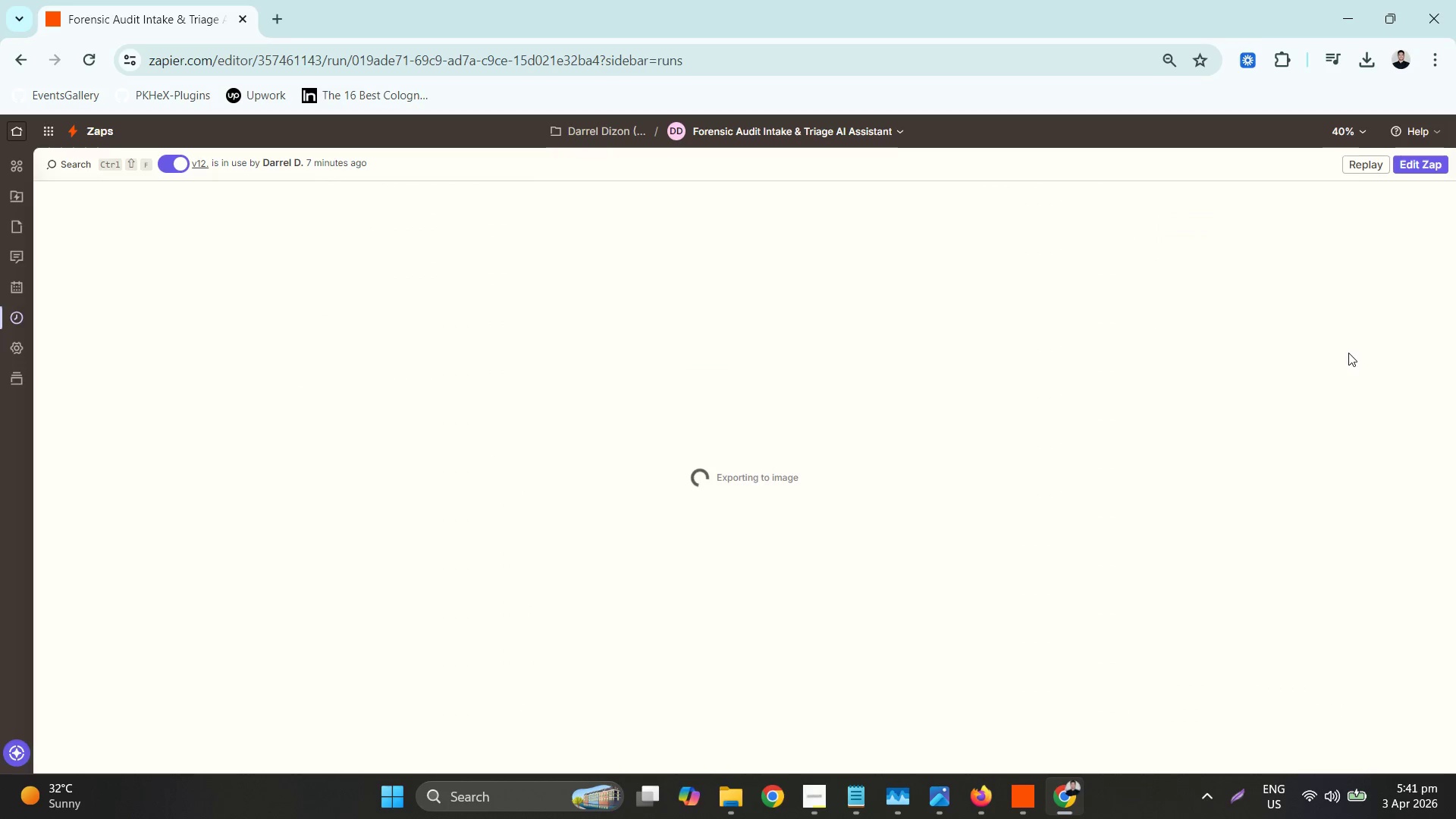 
wait(7.17)
 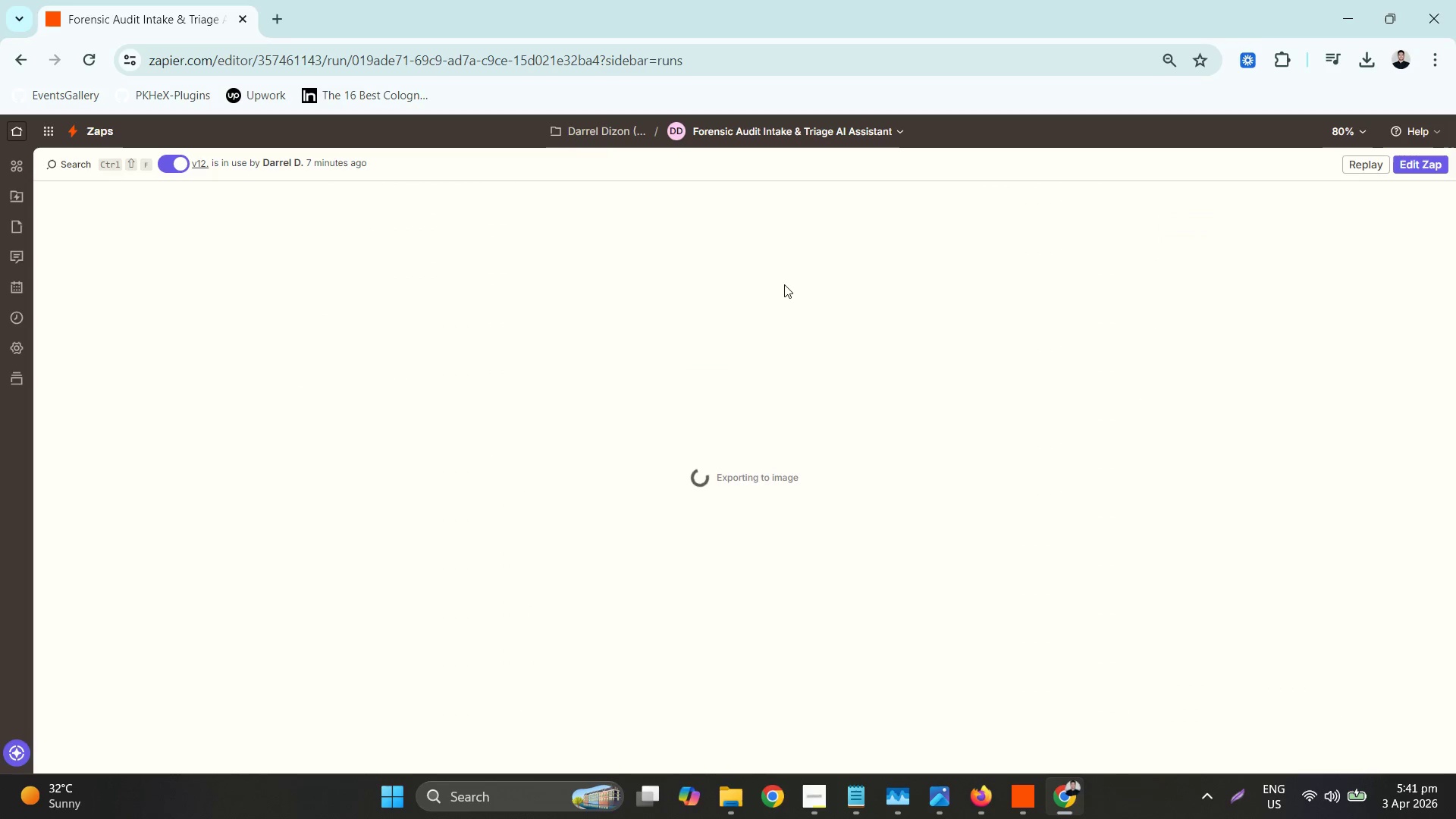 
left_click([1327, 799])
 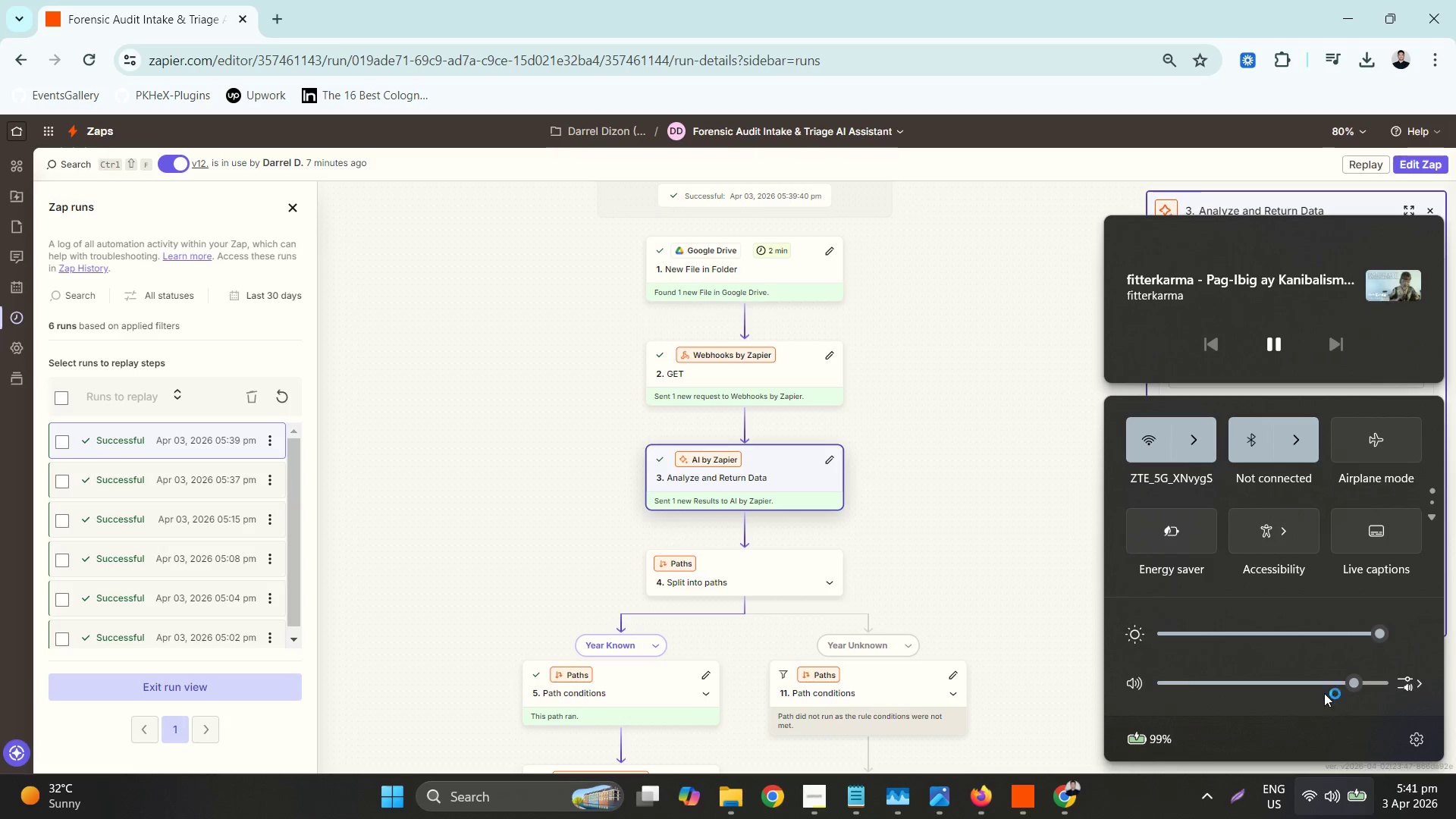 
left_click_drag(start_coordinate=[1350, 682], to_coordinate=[1345, 682])
 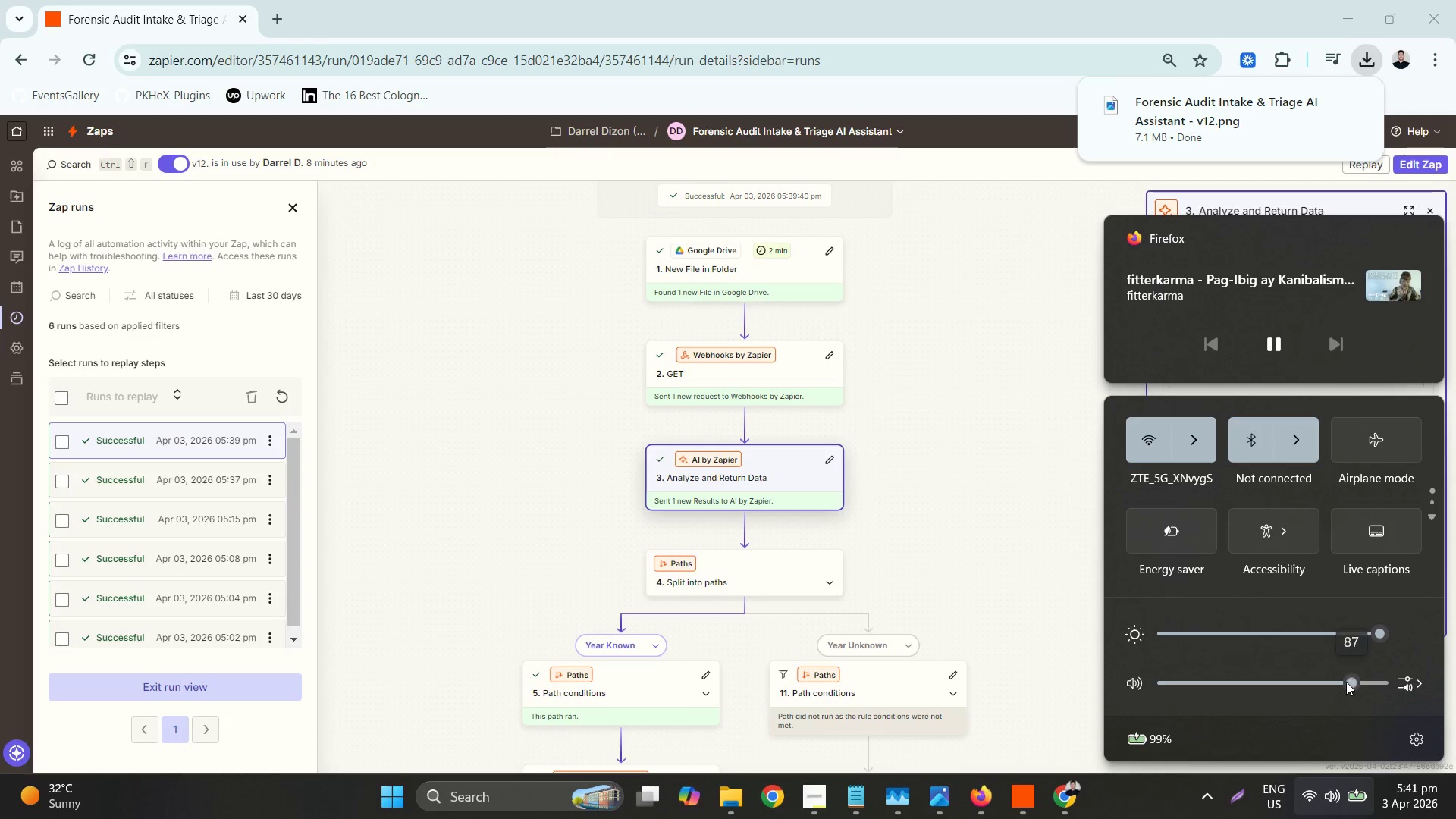 
left_click([988, 458])
 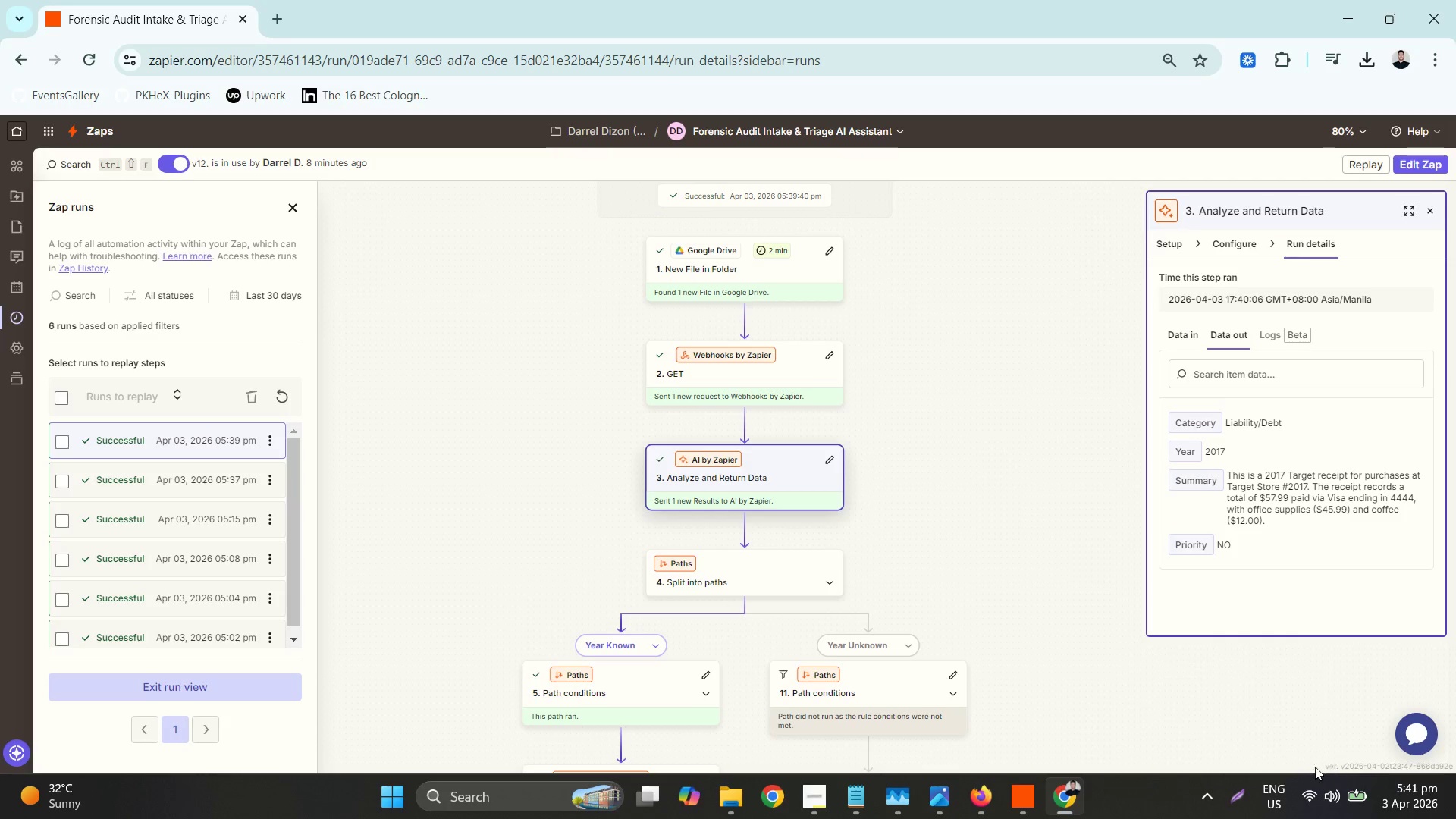 
mouse_move([1251, 776])
 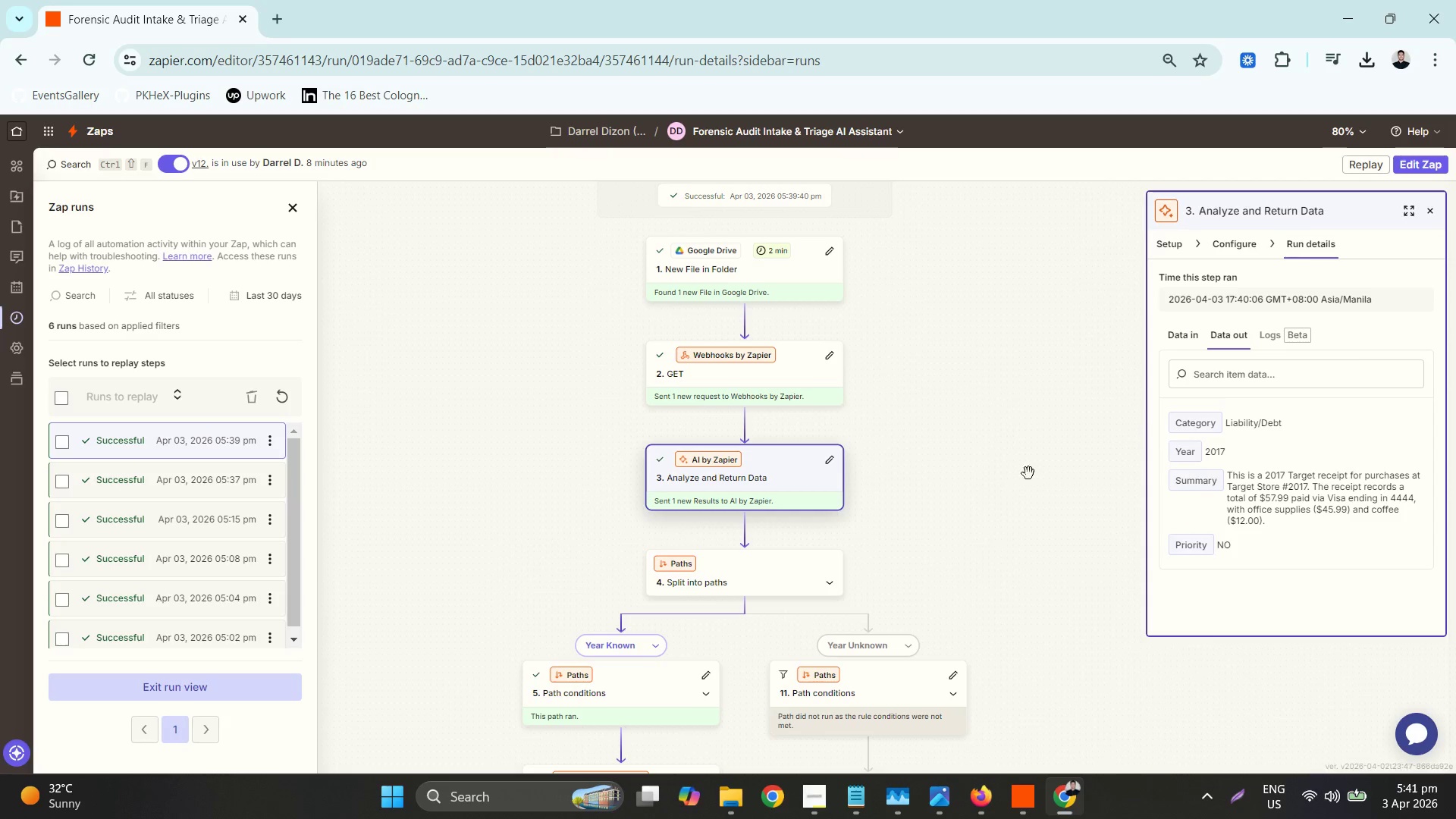 
left_click([858, 130])
 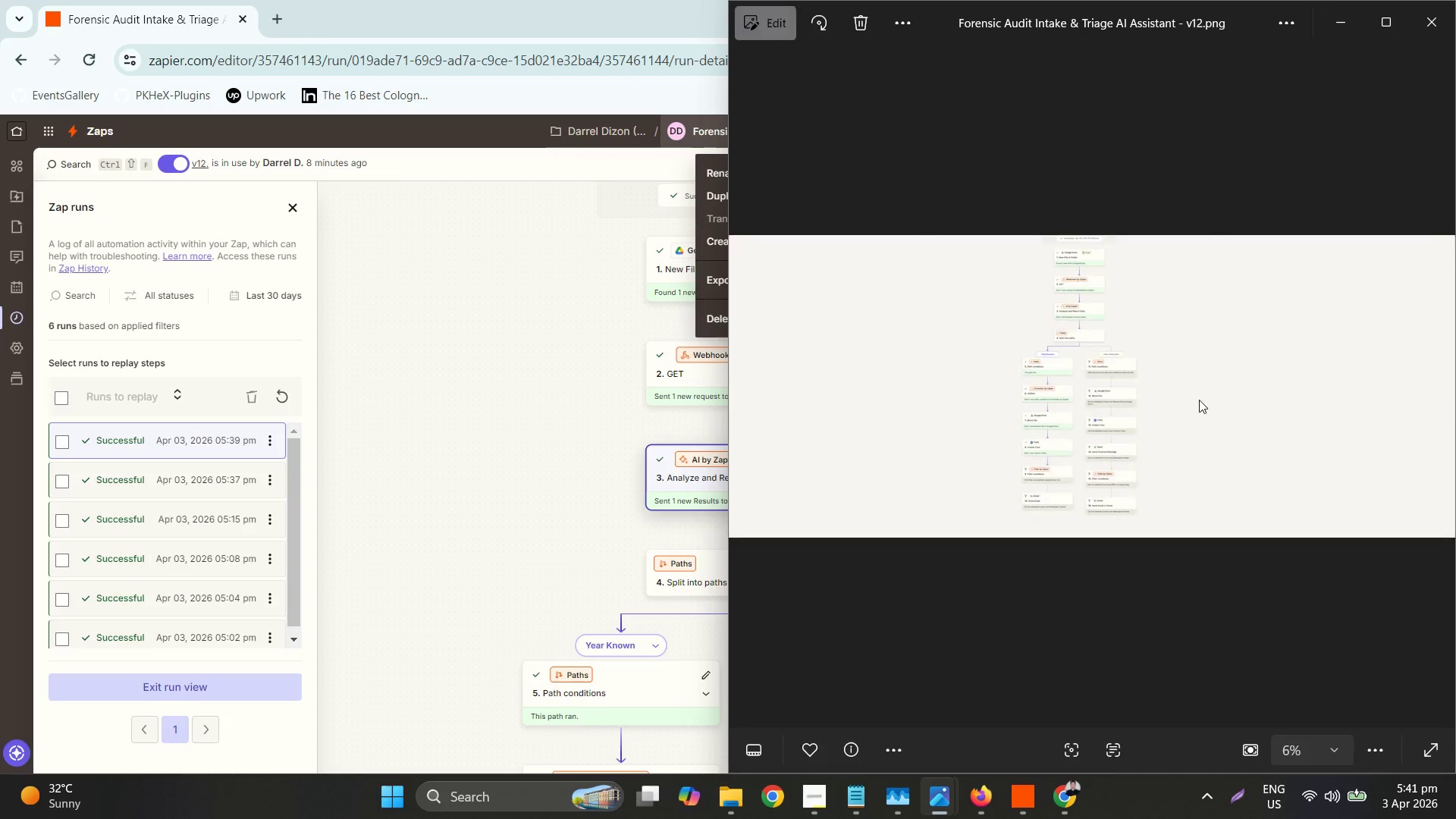 
hold_key(key=ControlLeft, duration=0.92)
scroll: coordinate [1088, 435], scroll_direction: up, amount: 11.0
 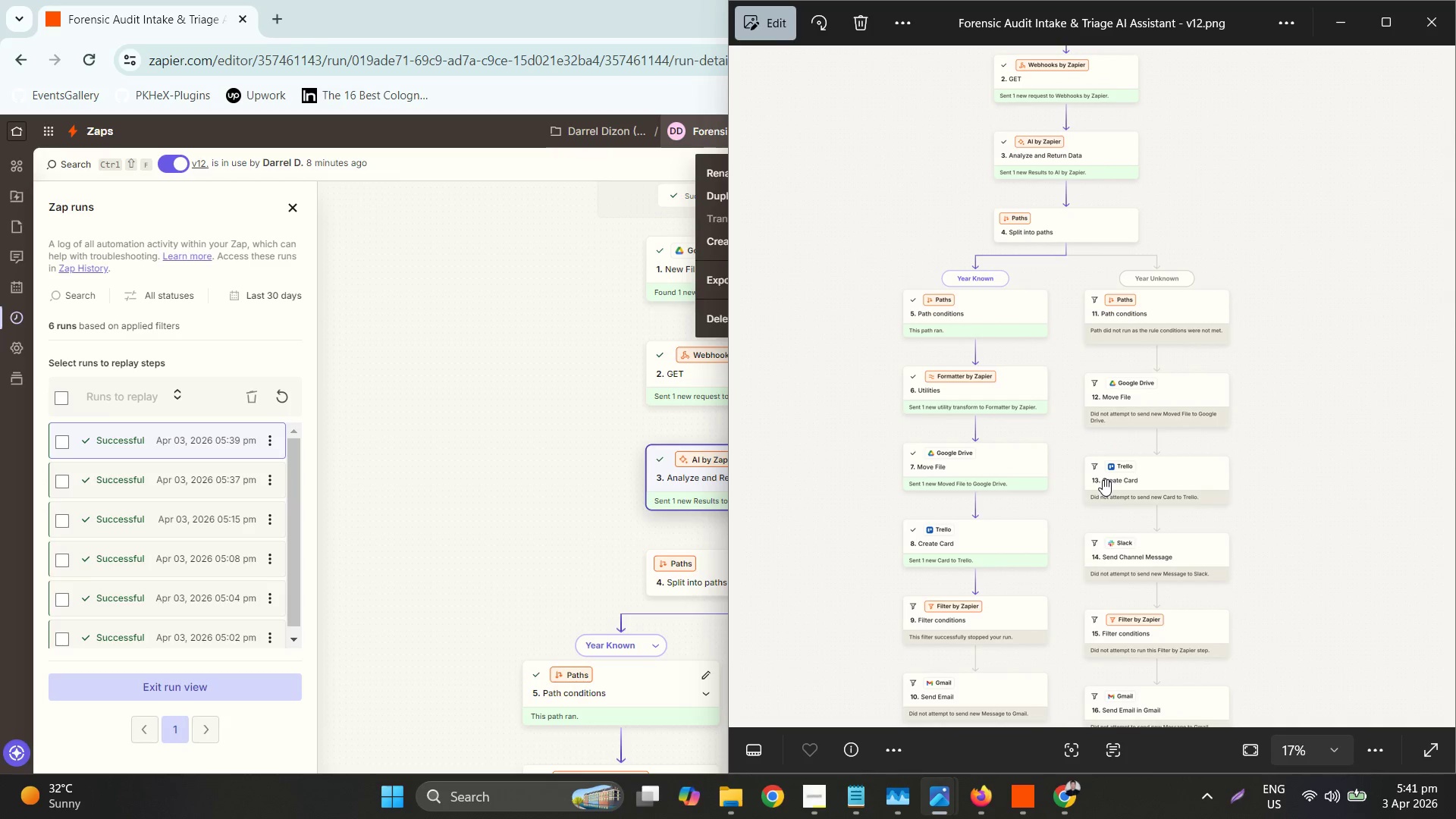 
left_click([460, 409])
 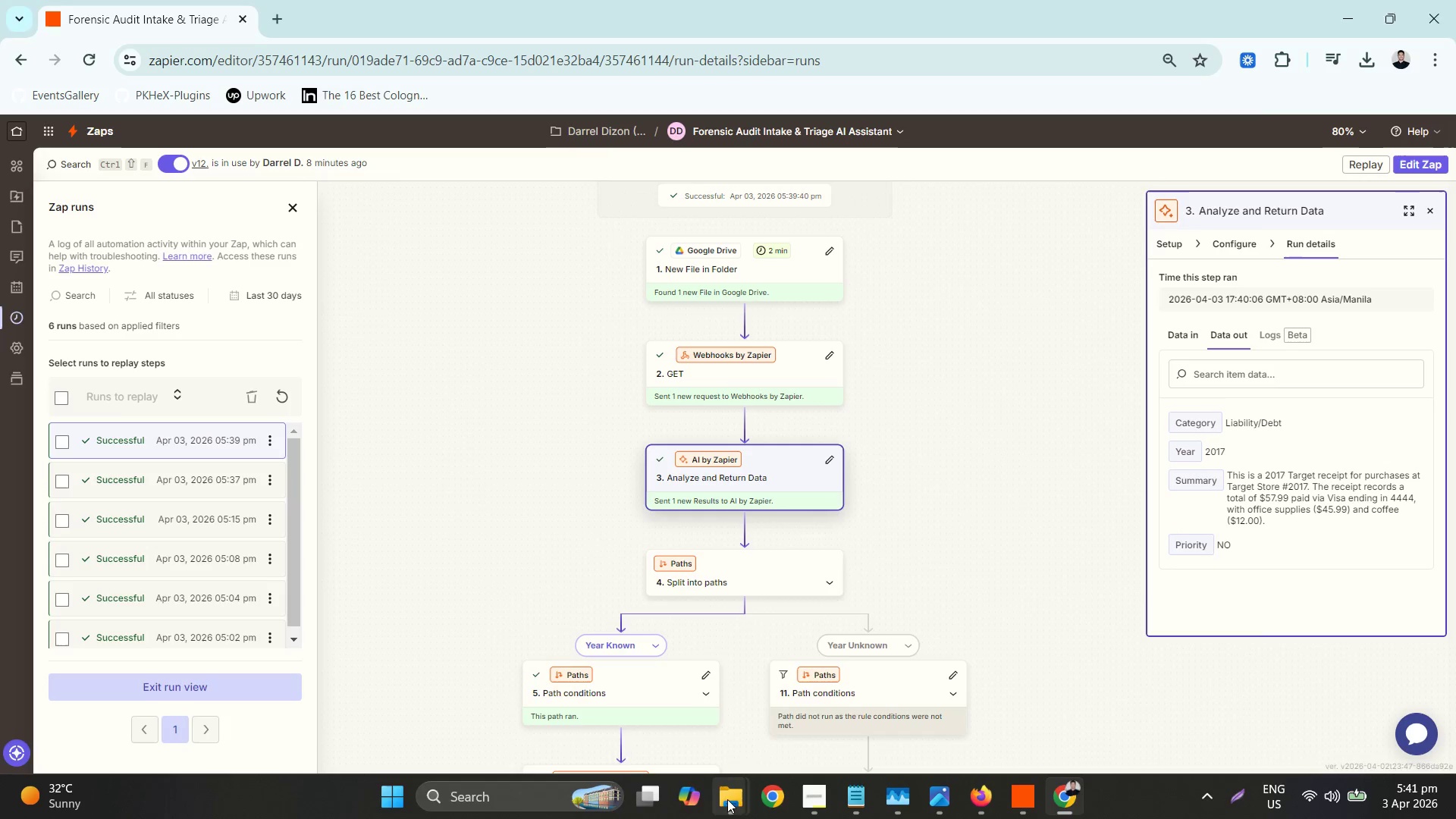 
left_click([824, 661])
 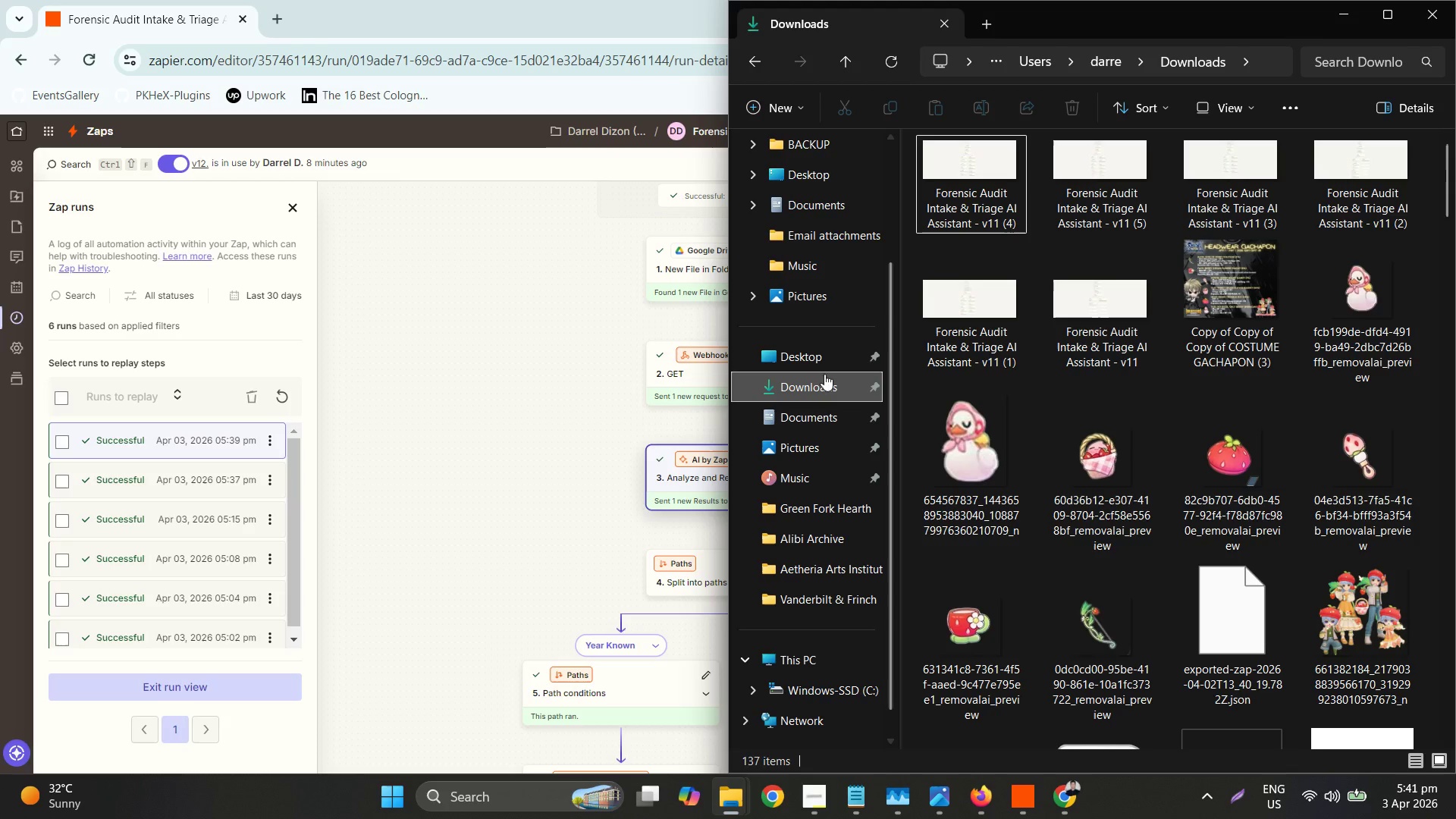 
left_click([824, 393])
 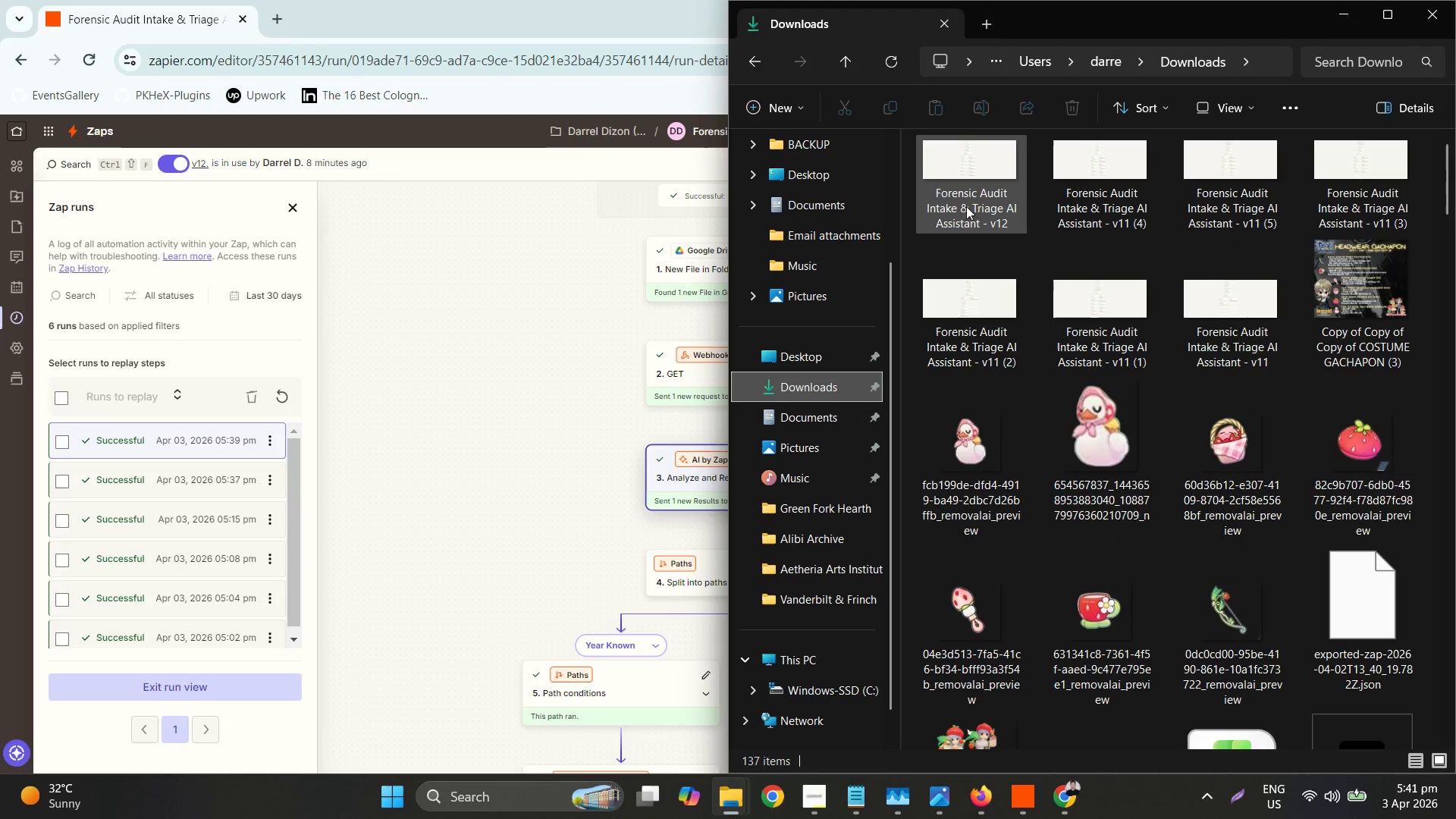 
key(Control+X)
 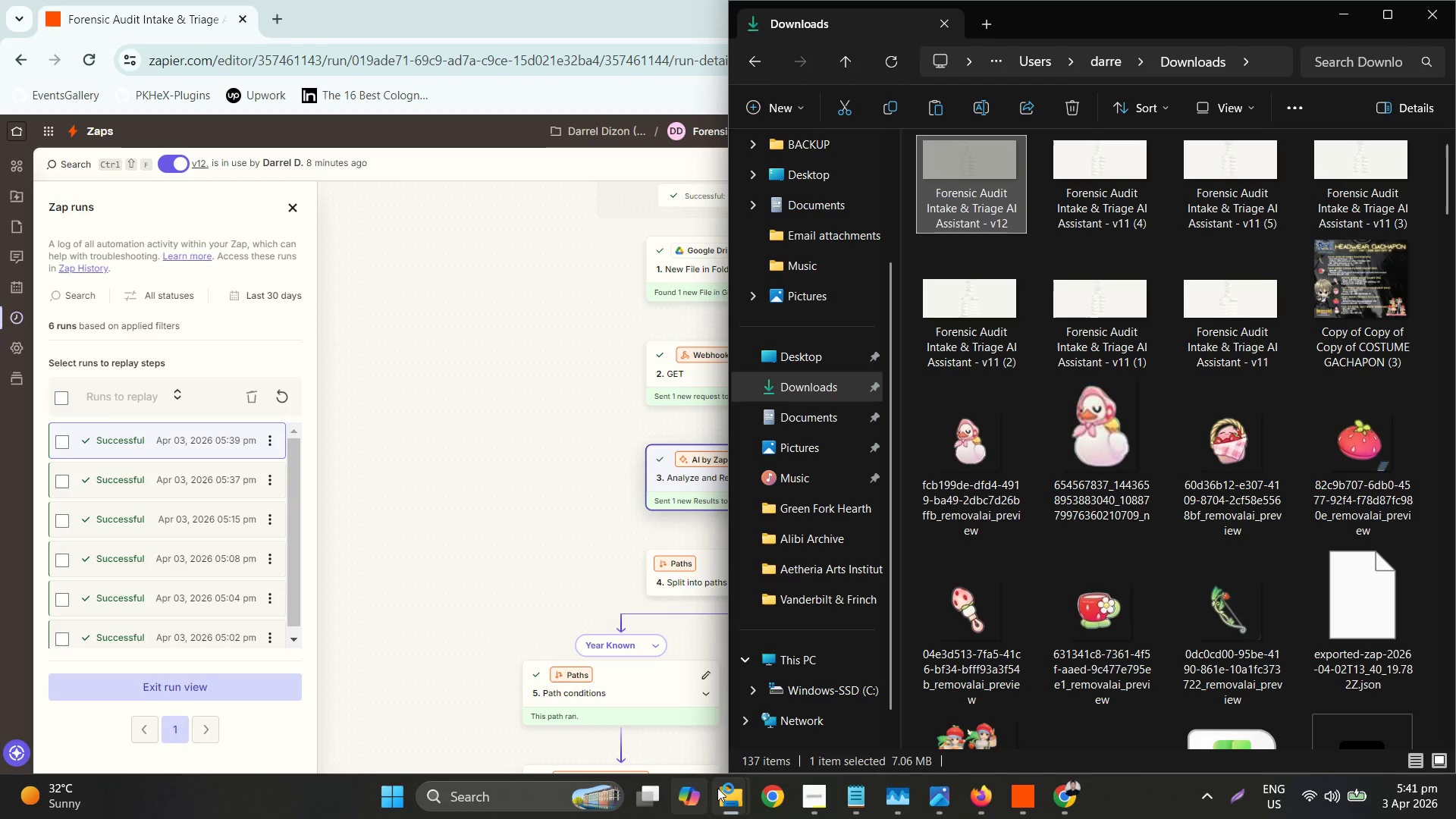 
left_click([731, 789])
 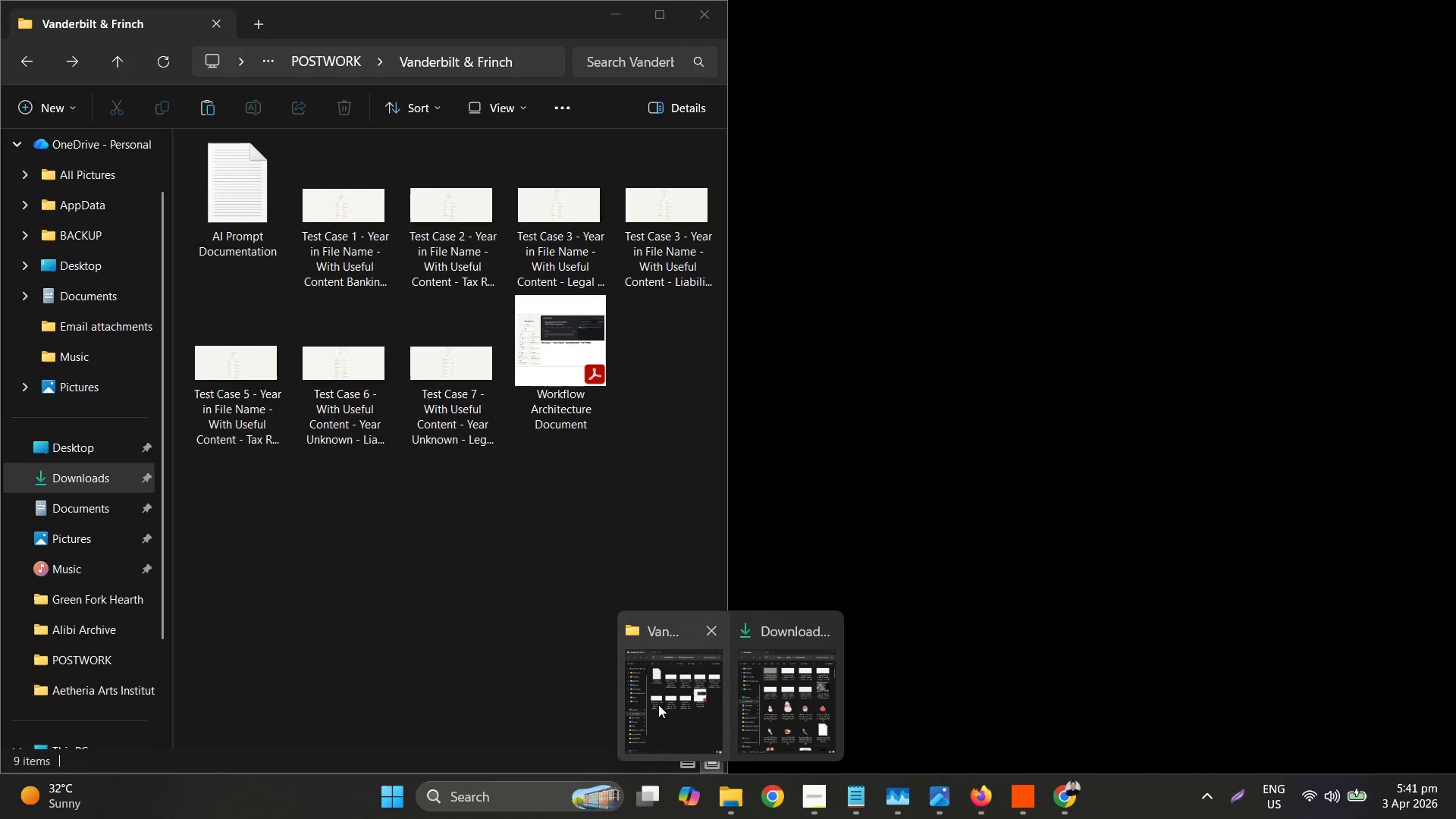 
left_click([658, 704])
 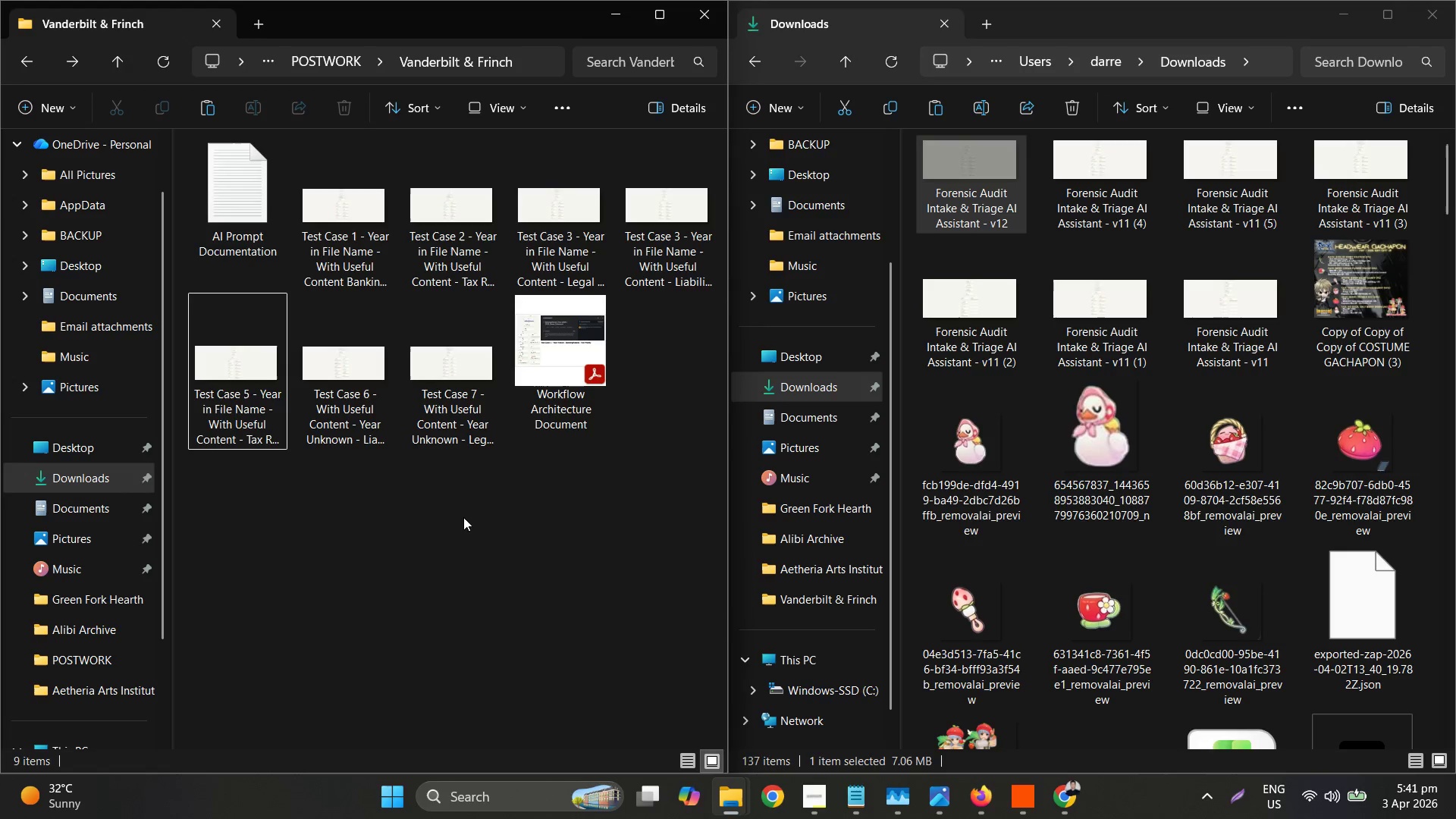 
key(Control+ControlLeft)
 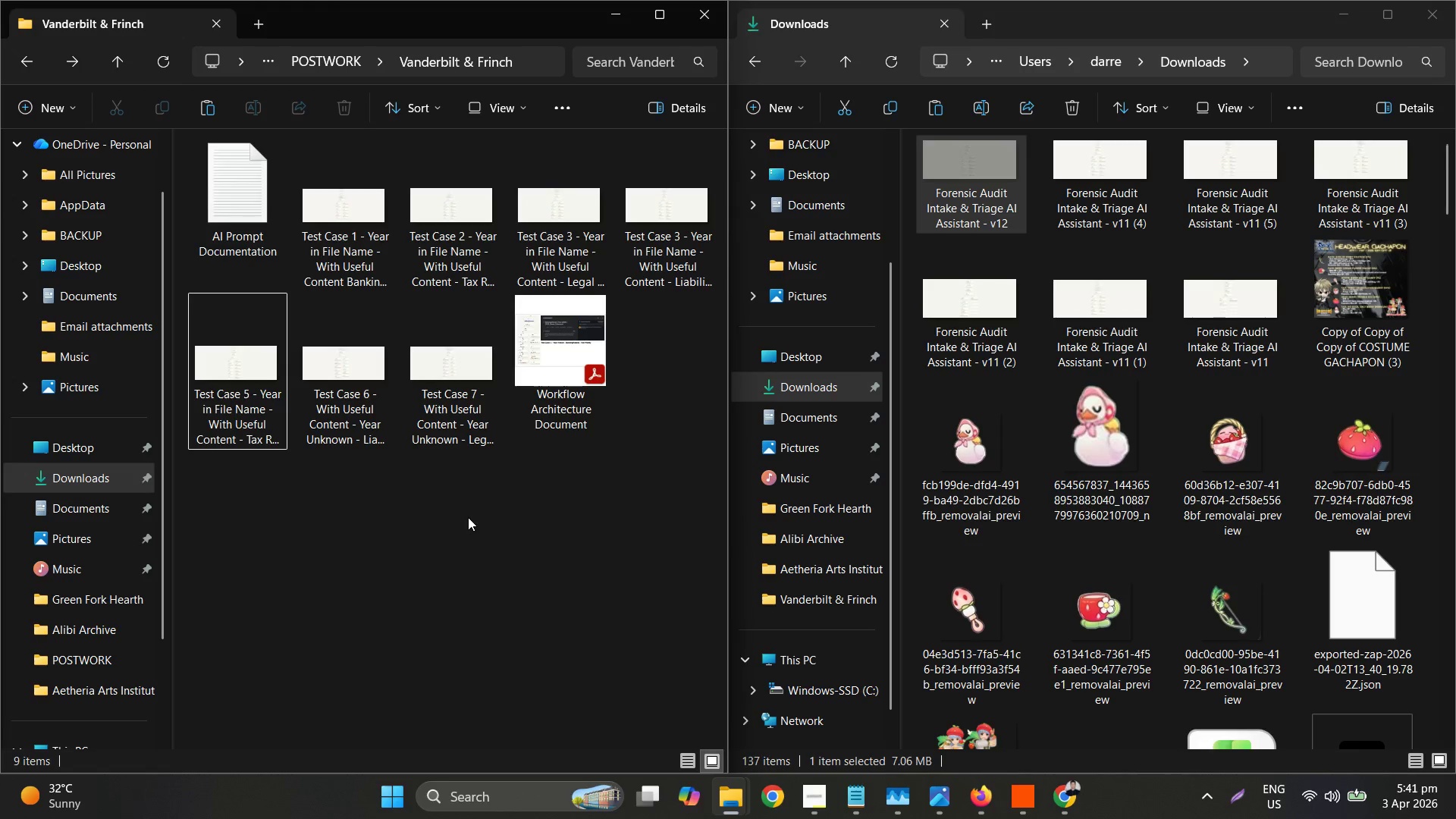 
key(Control+V)
 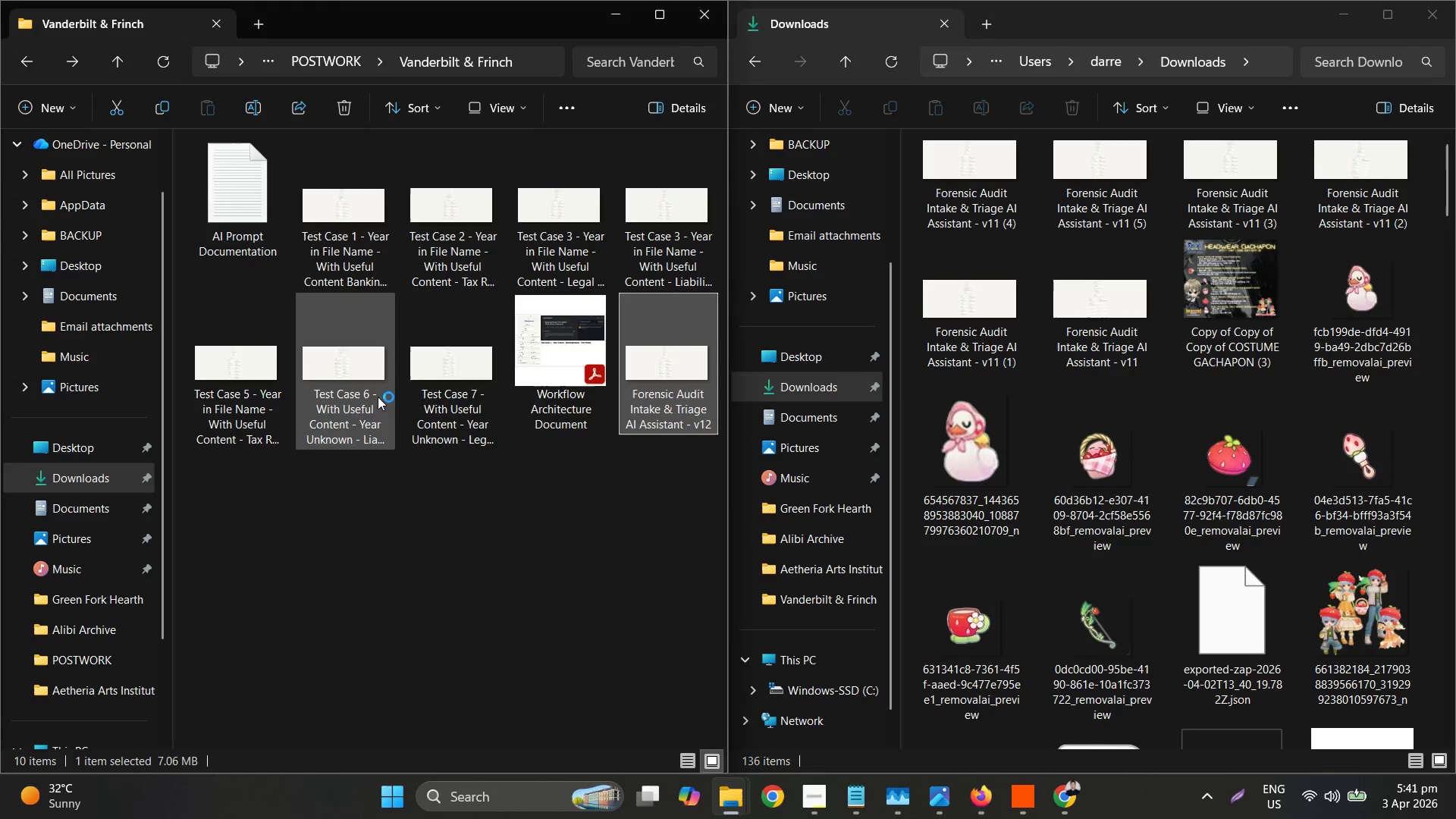 
left_click([659, 243])
 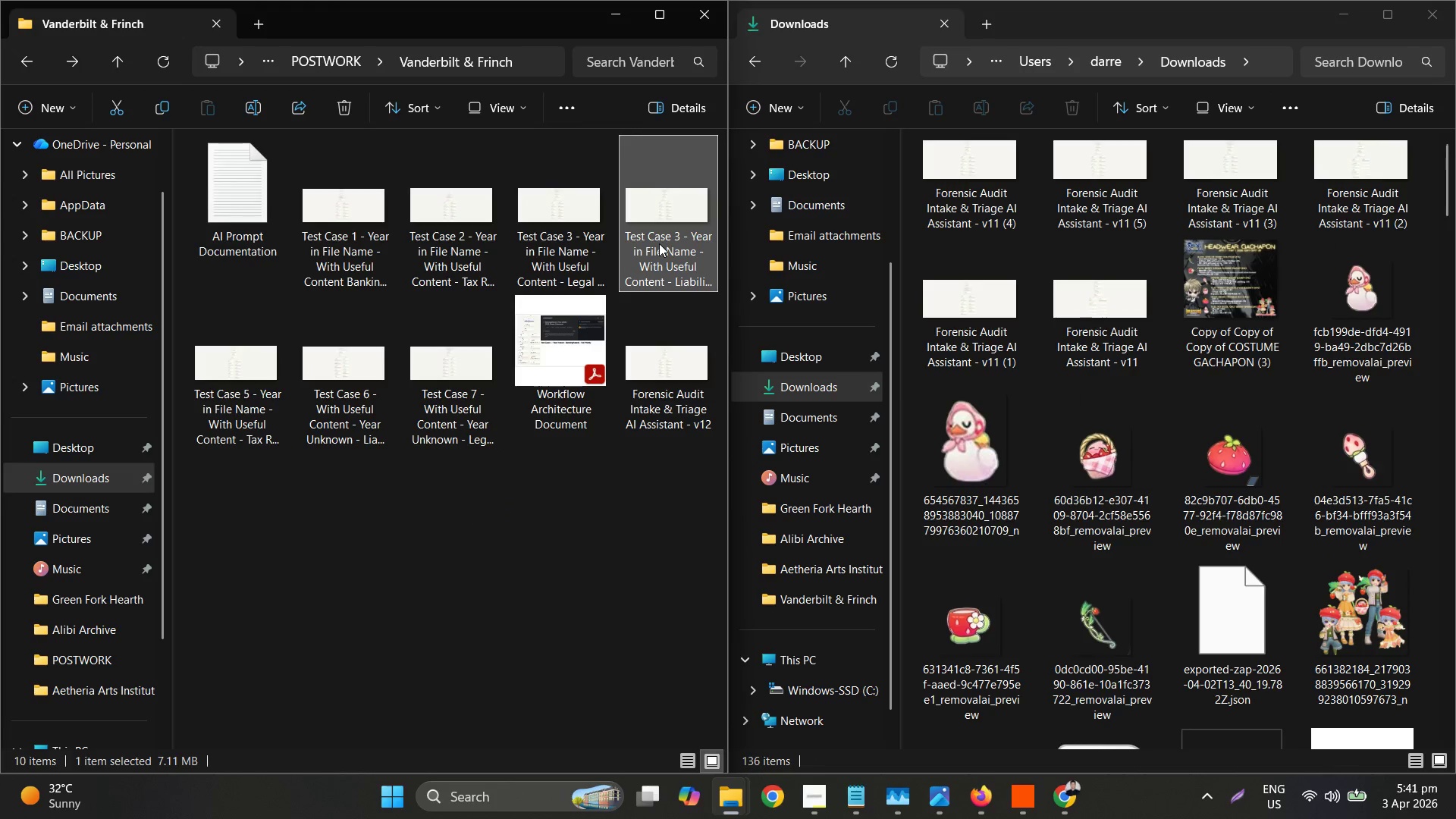 
right_click([659, 243])
 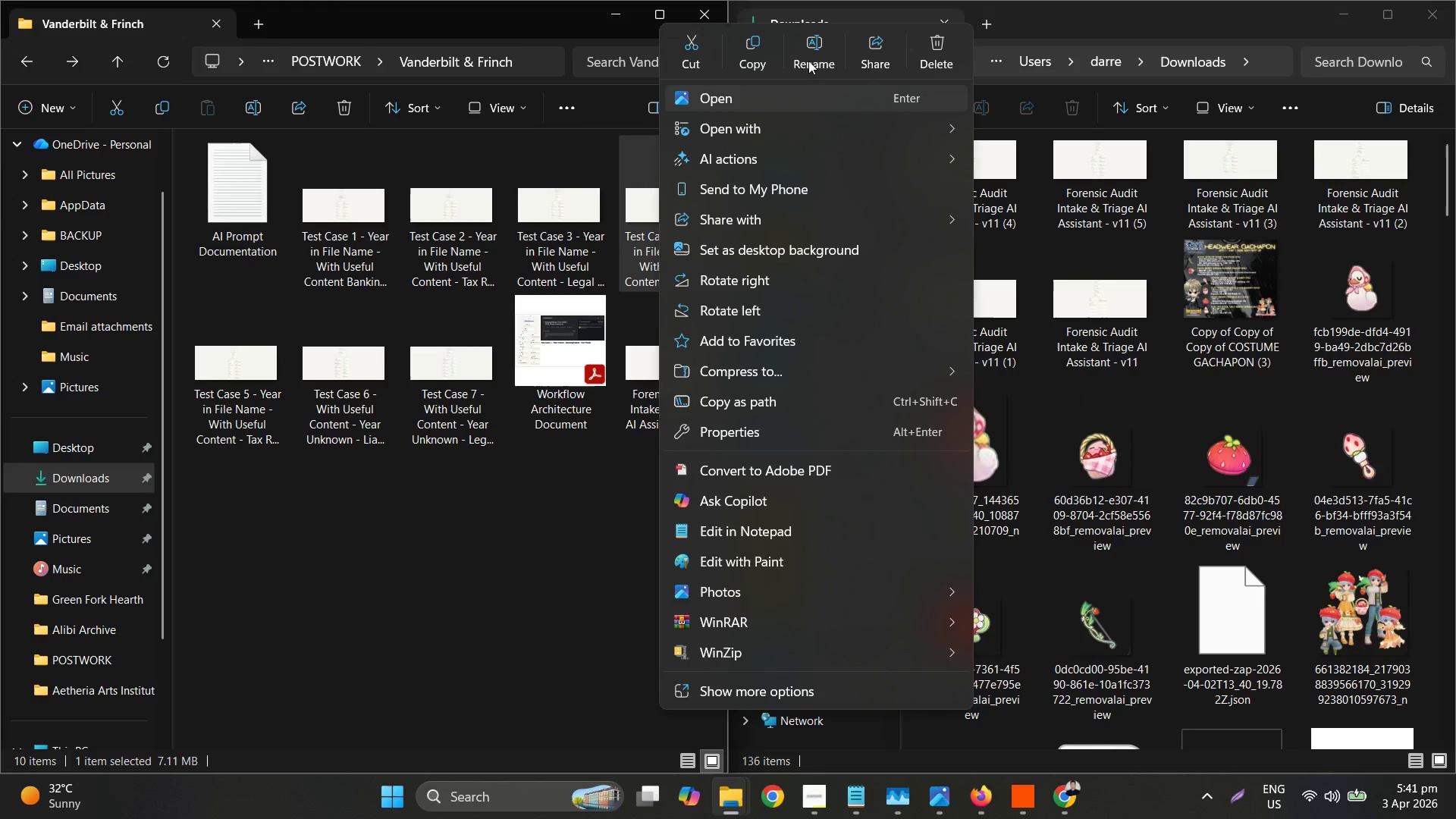 
key(Control+C)
 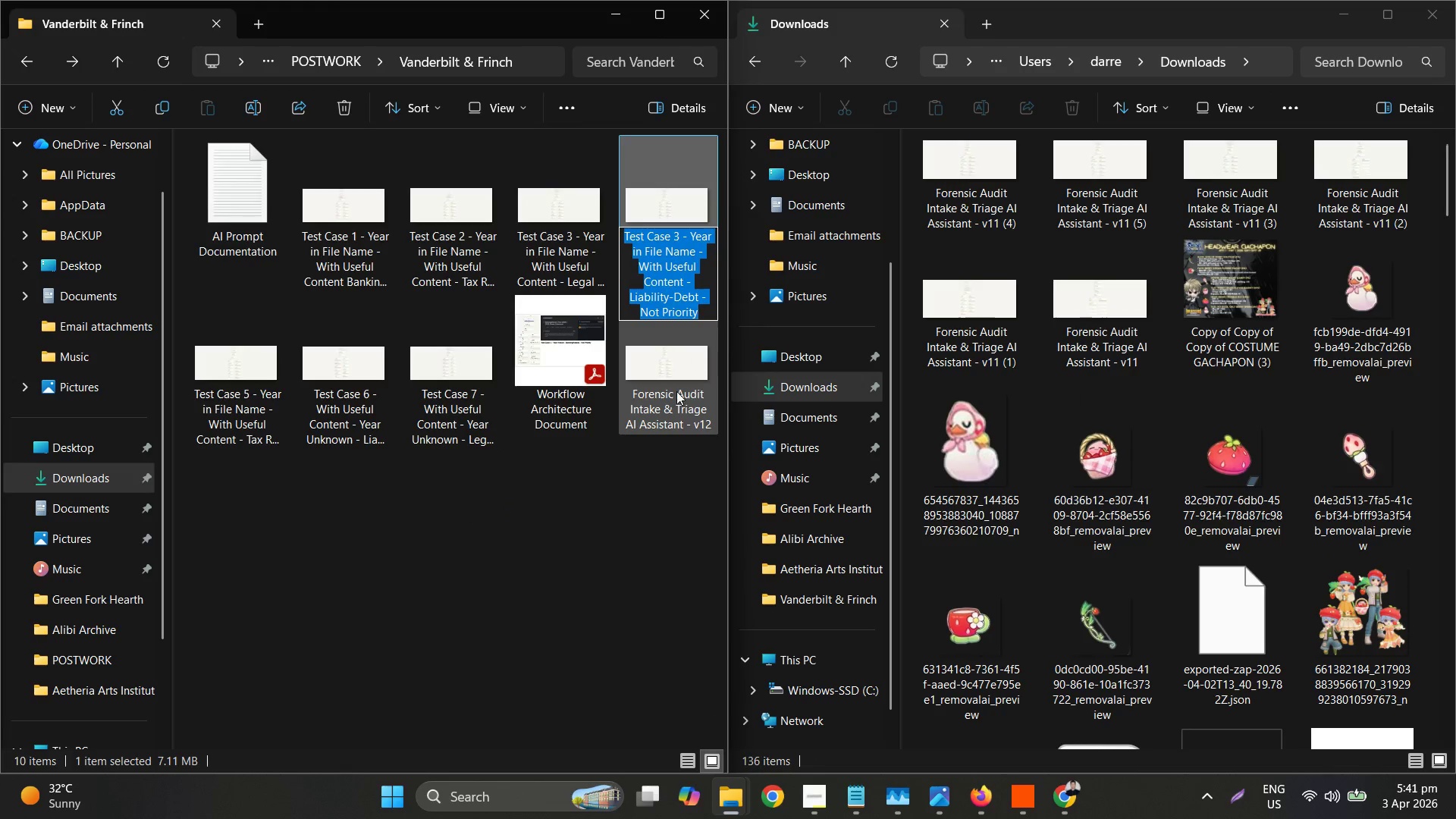 
left_click([673, 425])
 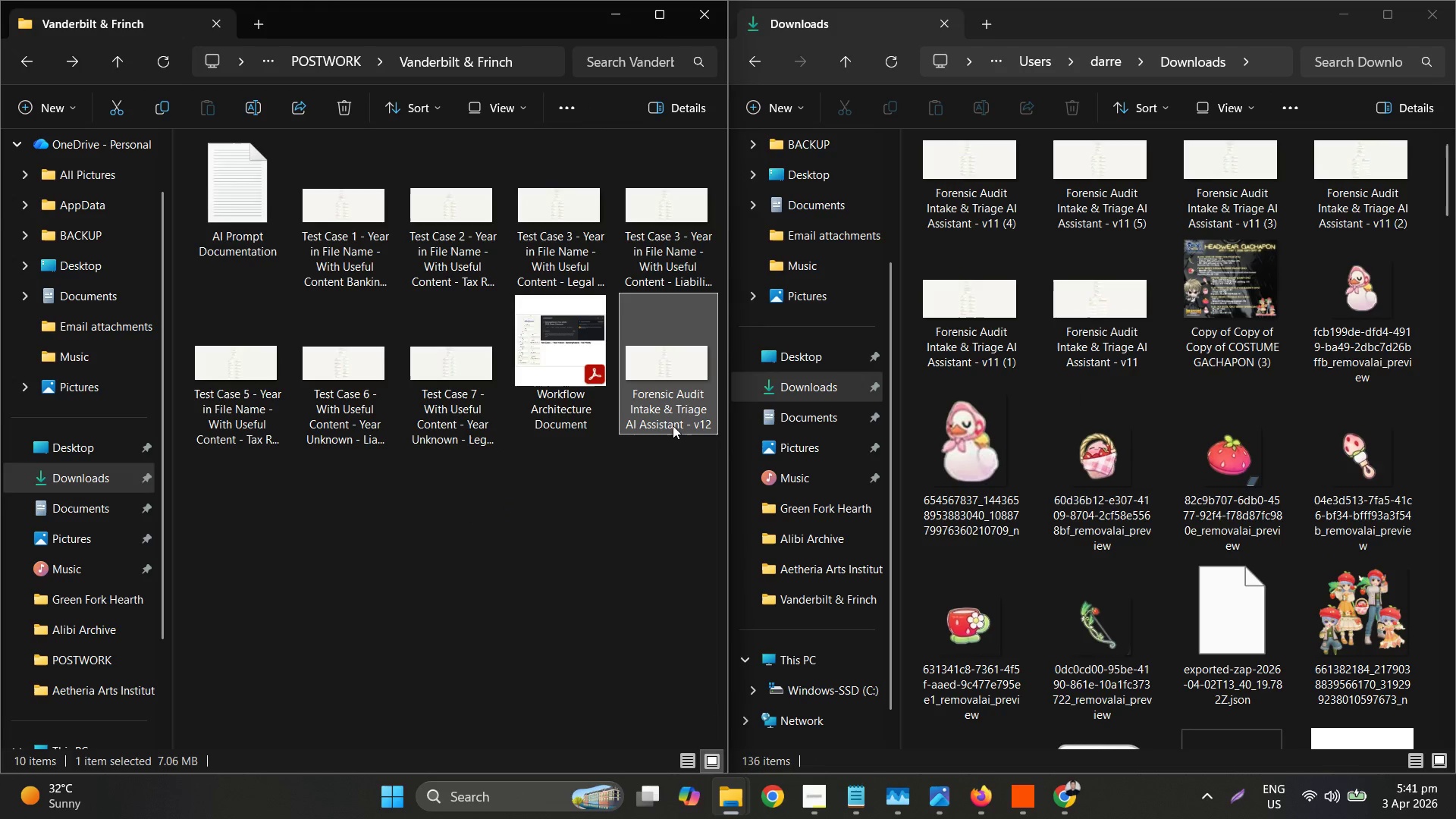 
right_click([673, 425])
 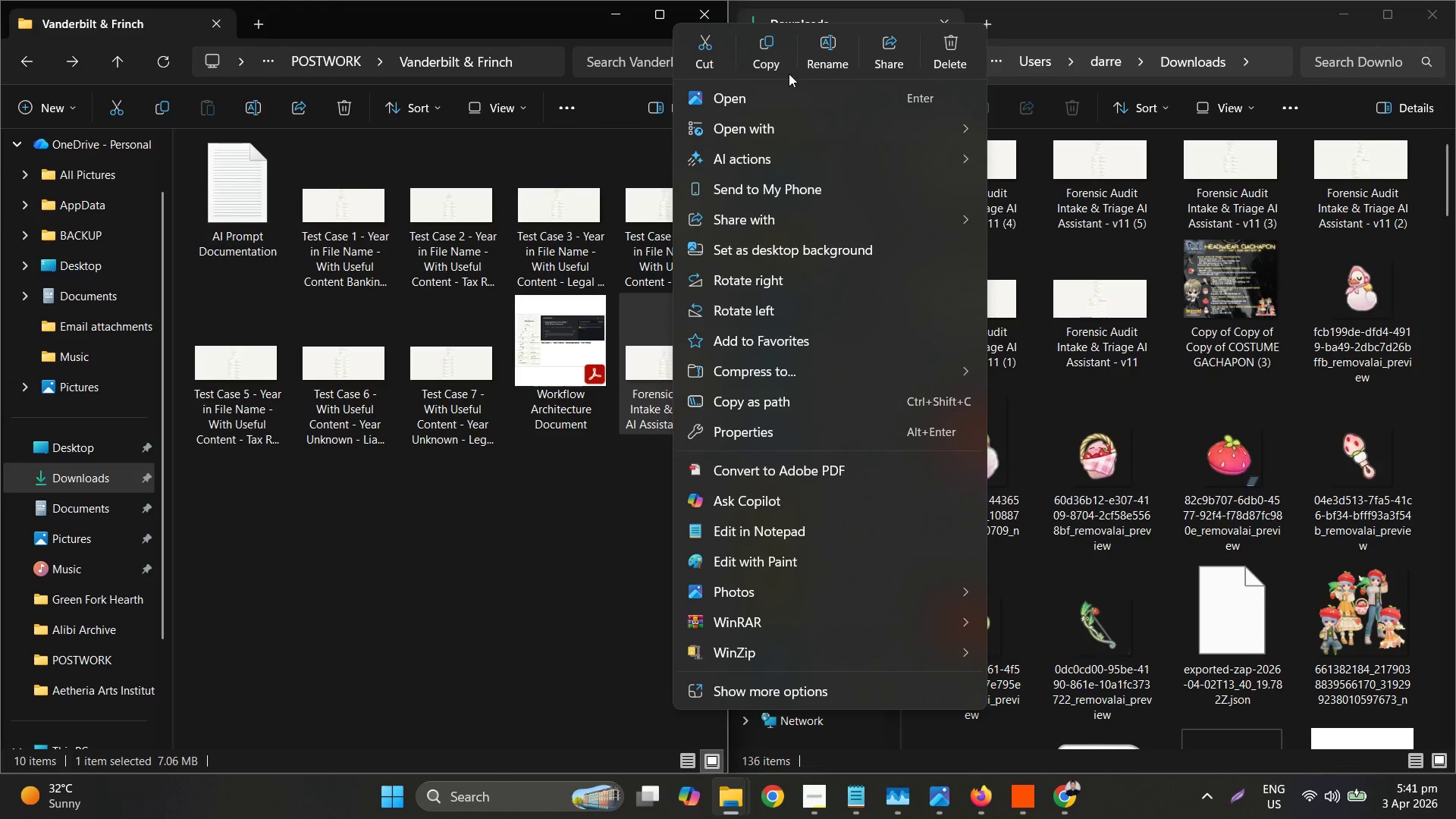 
key(Control+V)
 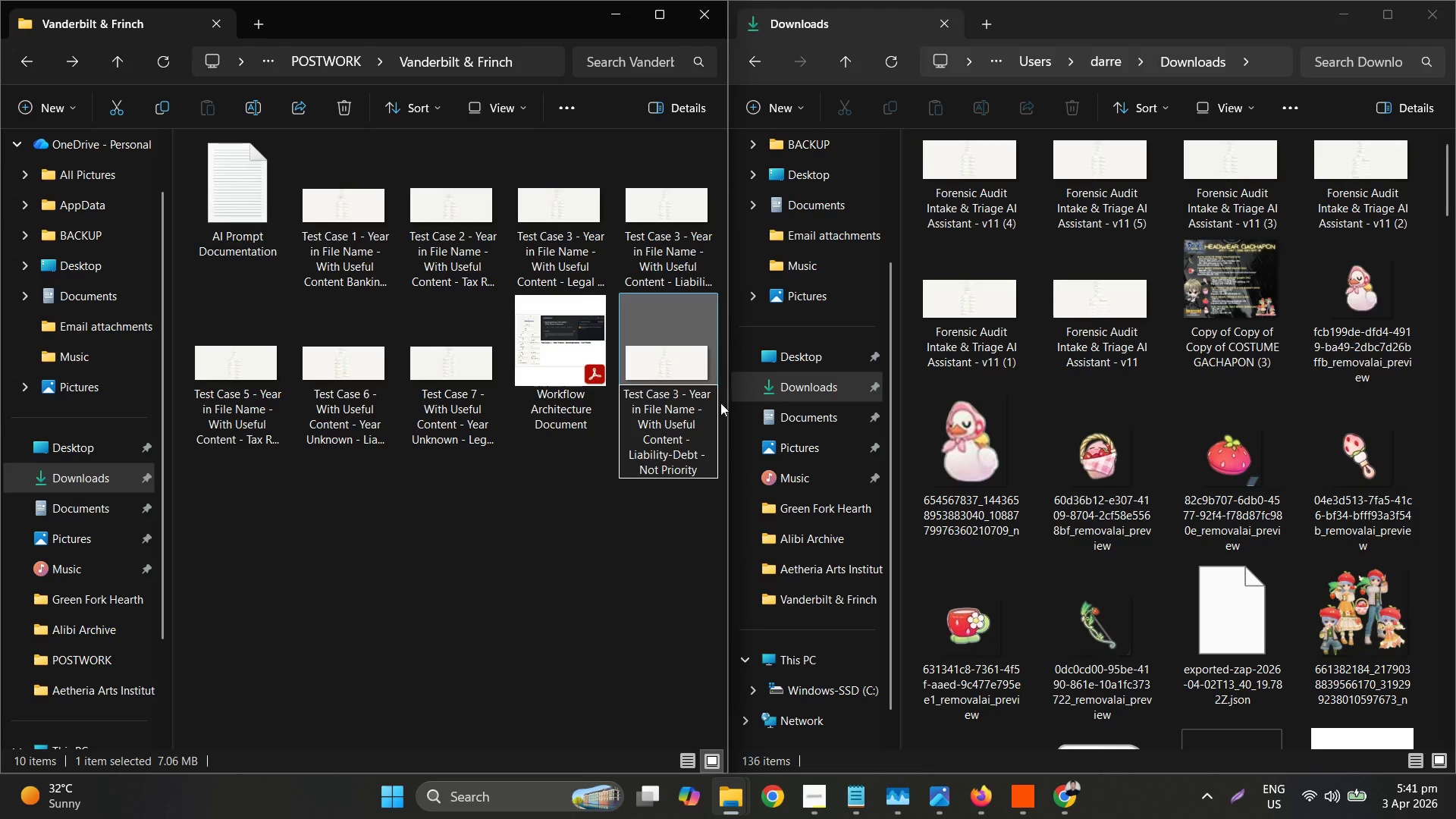 
left_click([686, 397])
 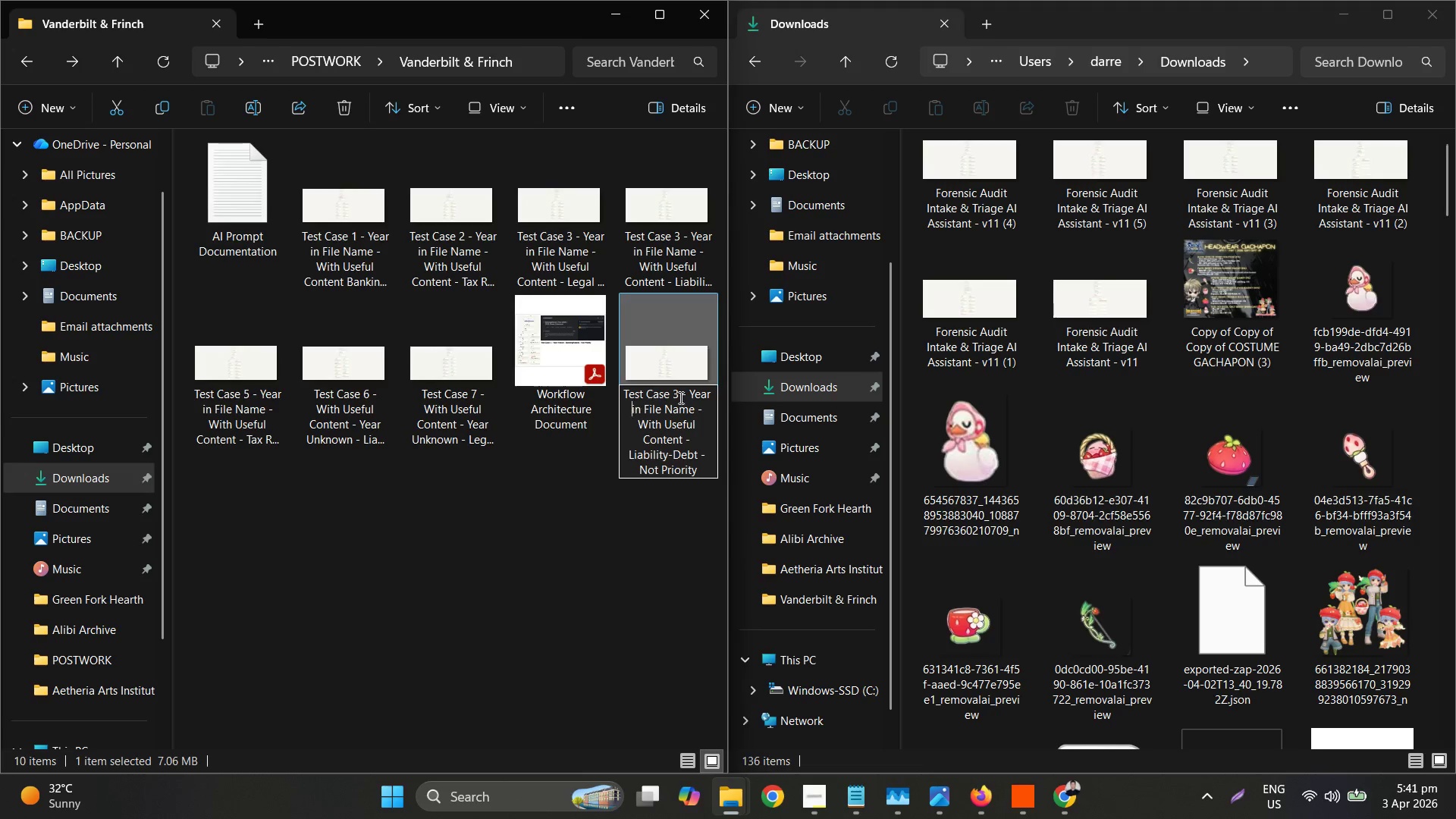 
type(Not )
 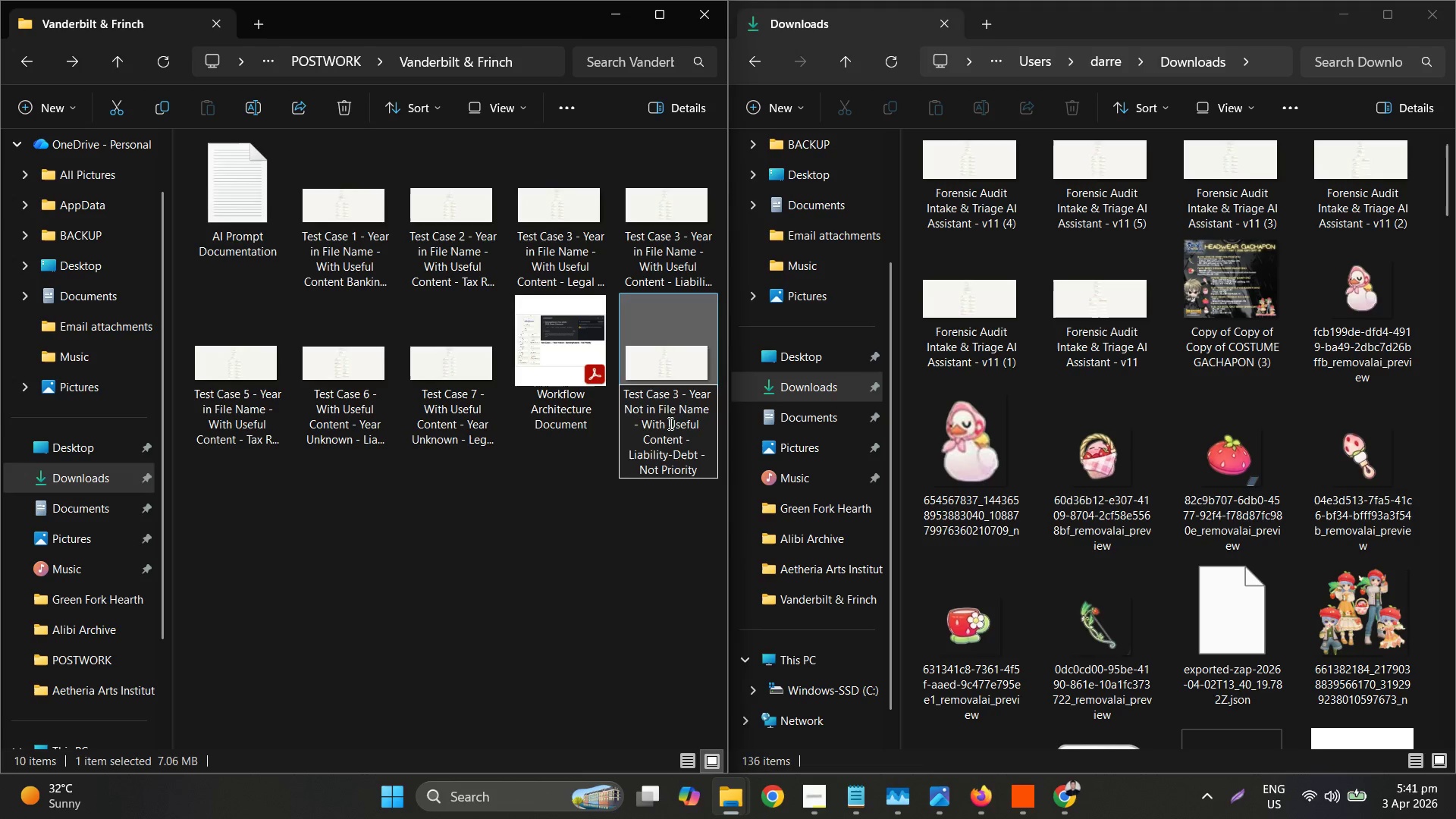 
left_click([667, 422])
 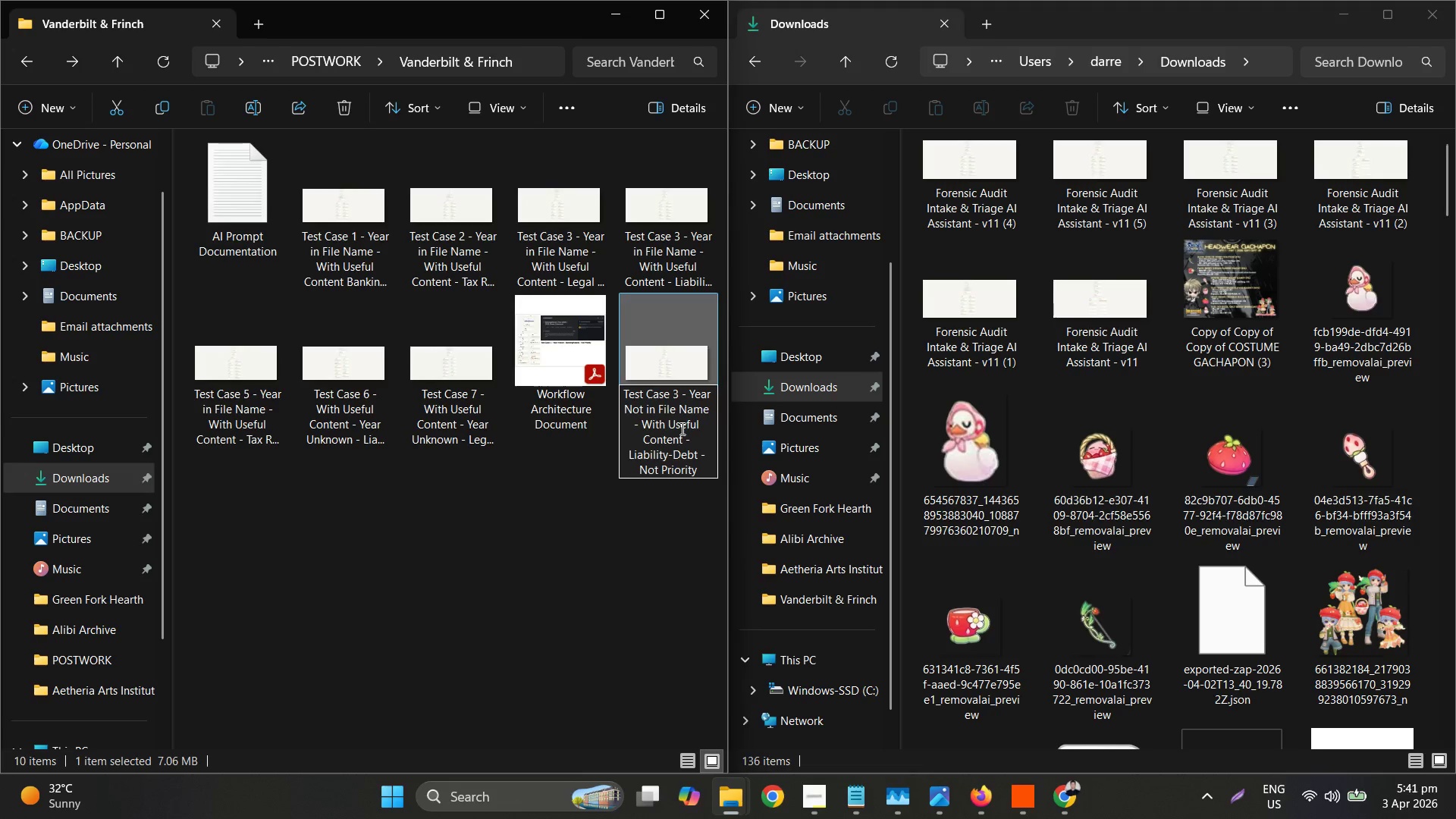 
type(Year in )
 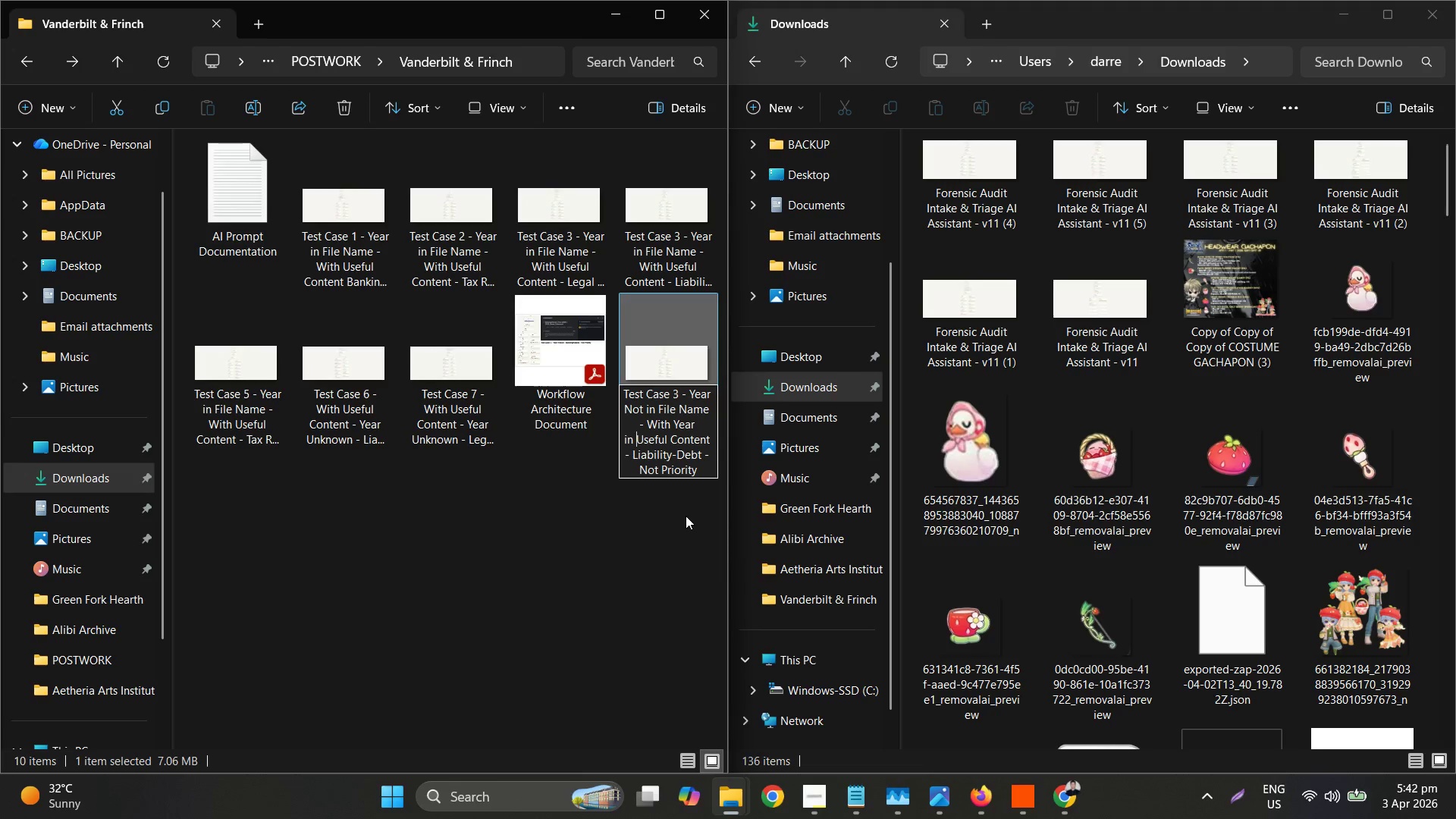 
left_click([682, 498])
 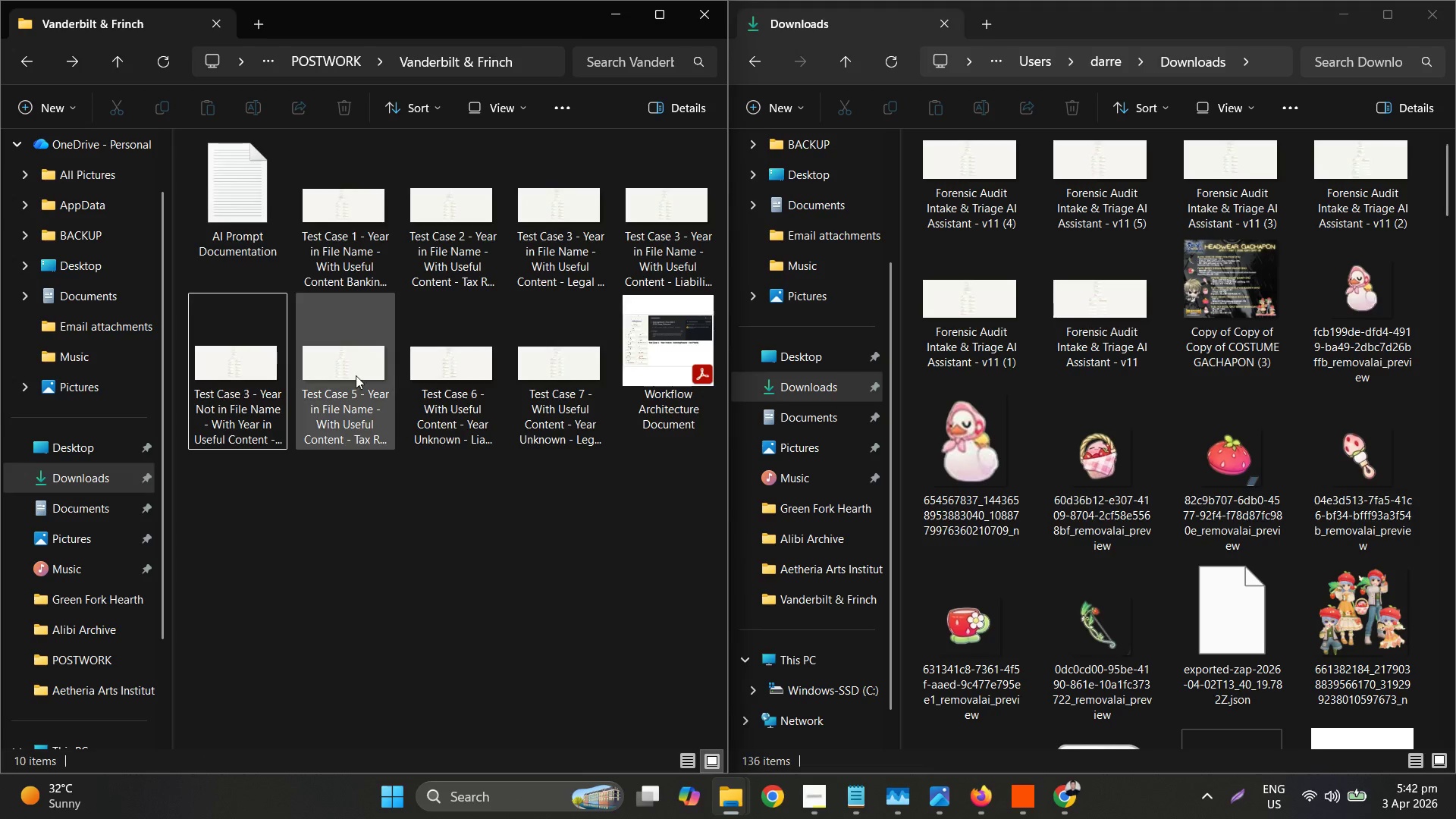 
right_click([243, 369])
 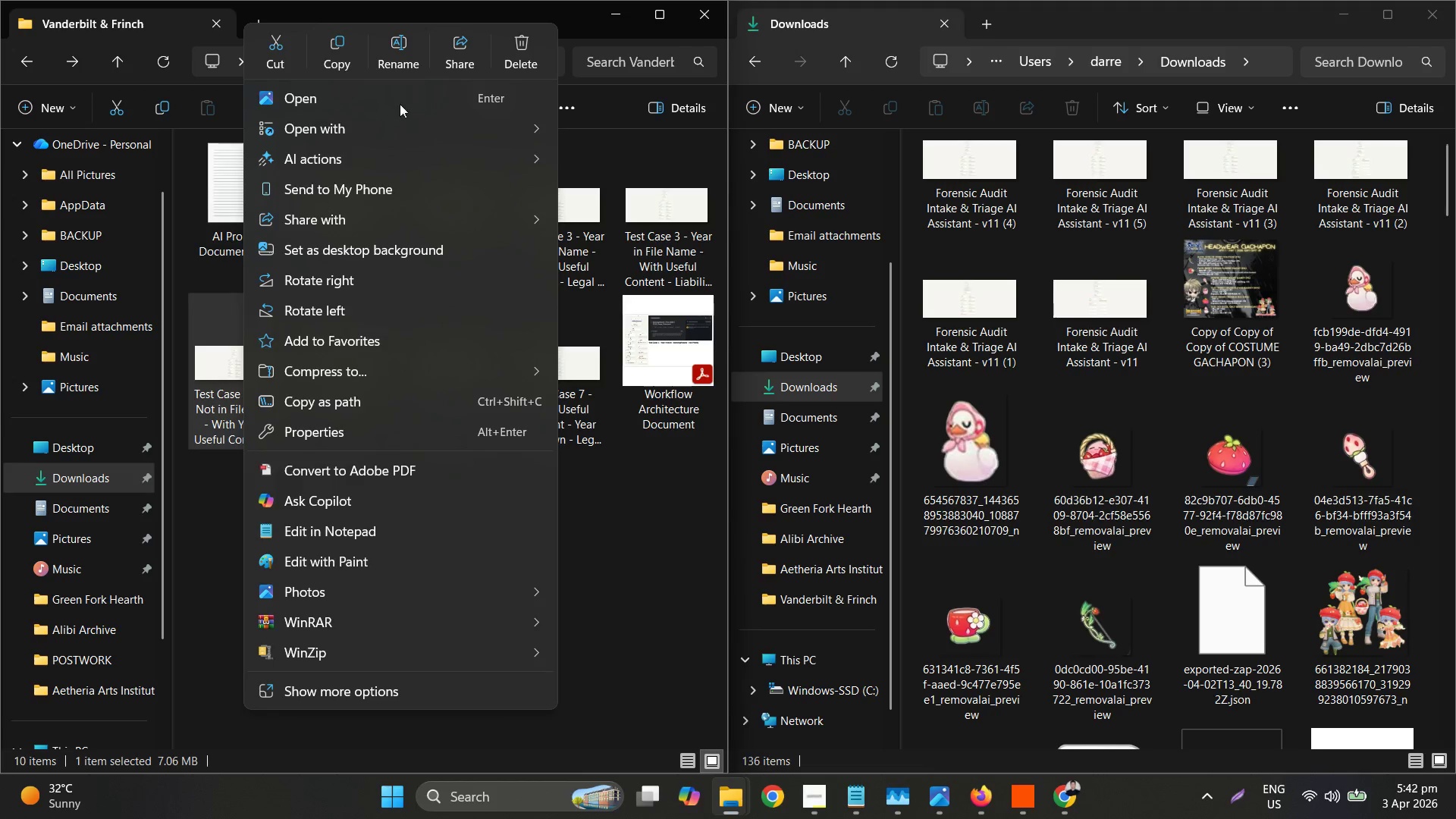 
left_click([416, 57])
 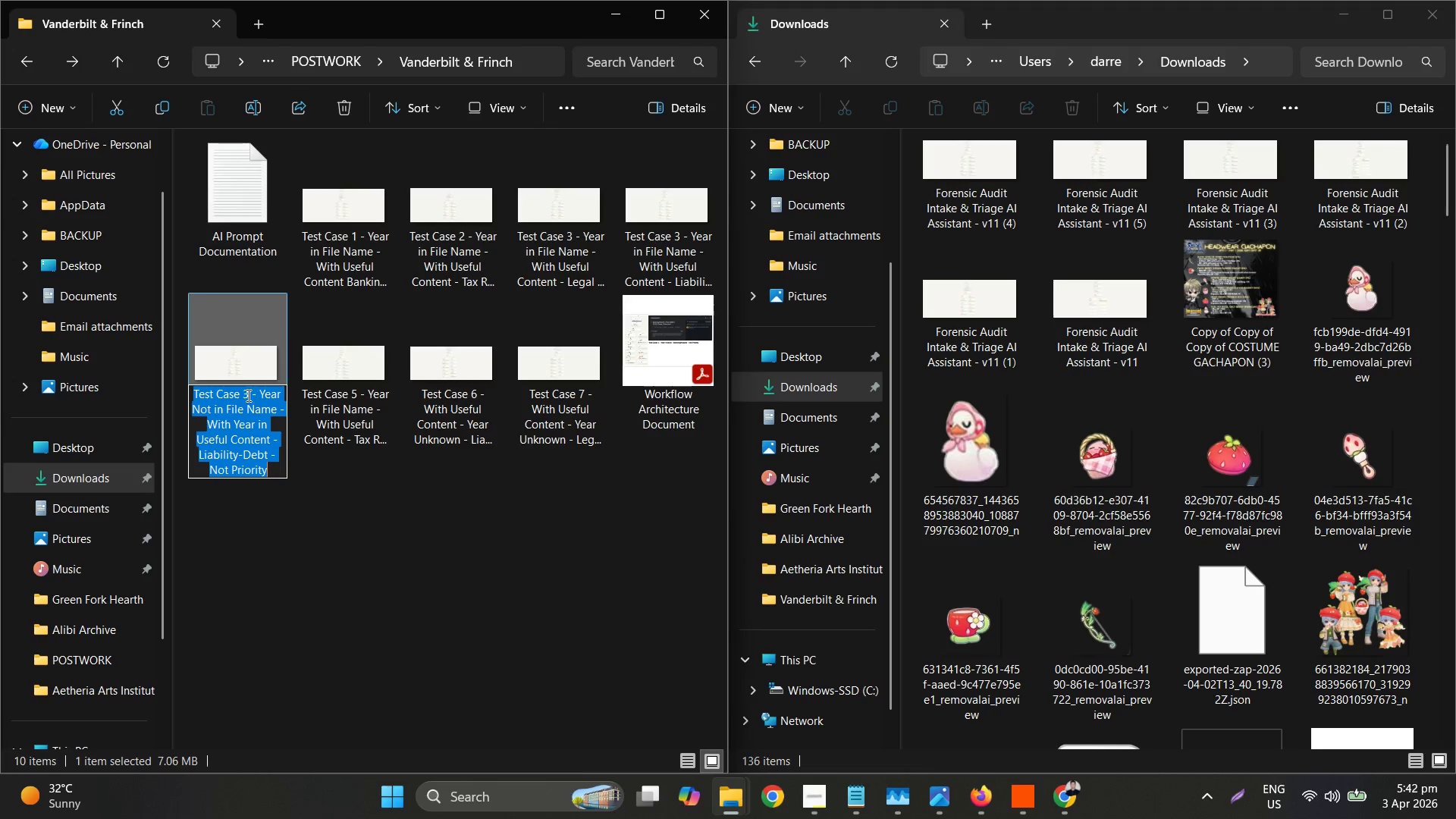 
left_click_drag(start_coordinate=[248, 392], to_coordinate=[242, 391])
 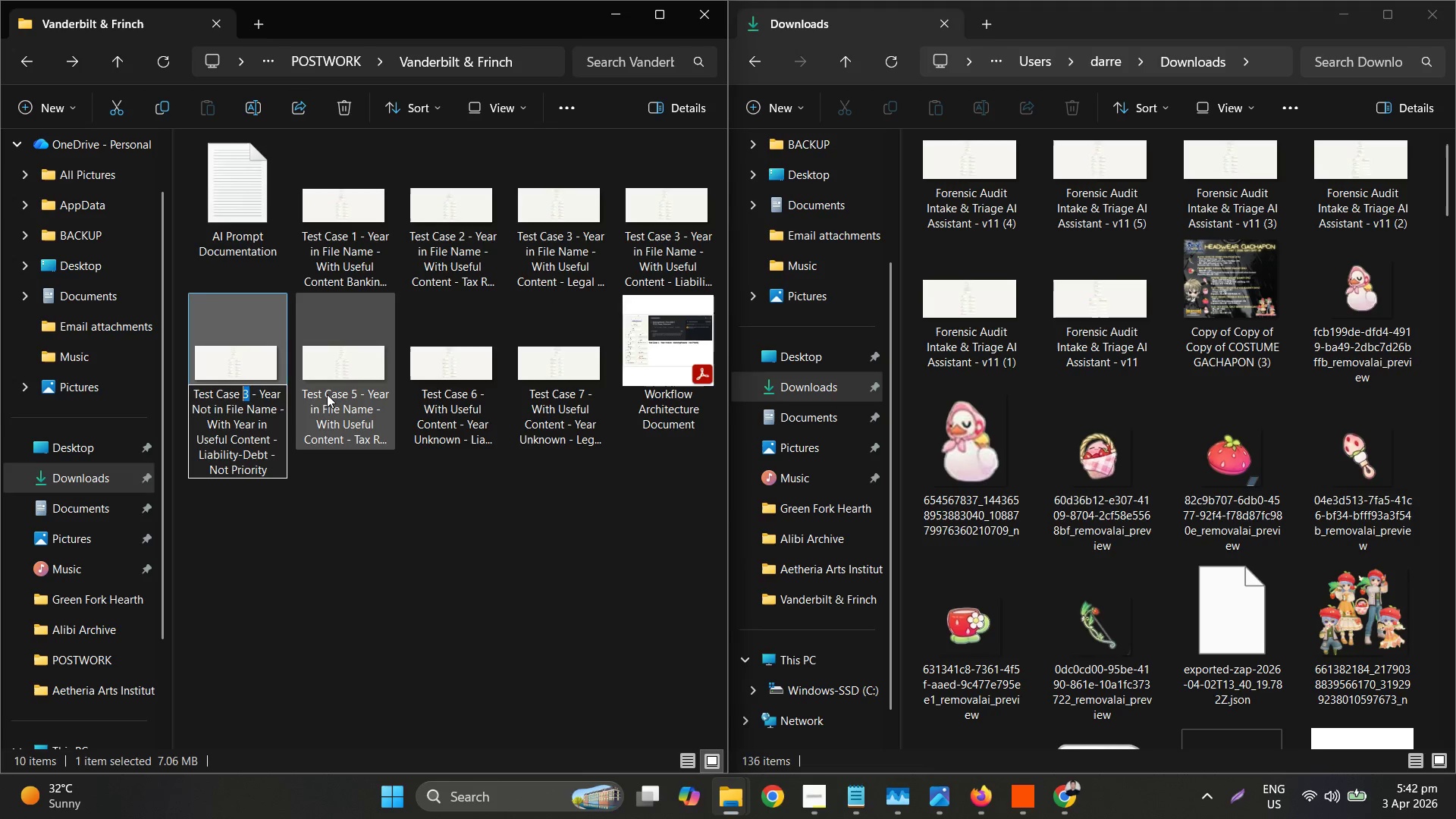 
key(6)
 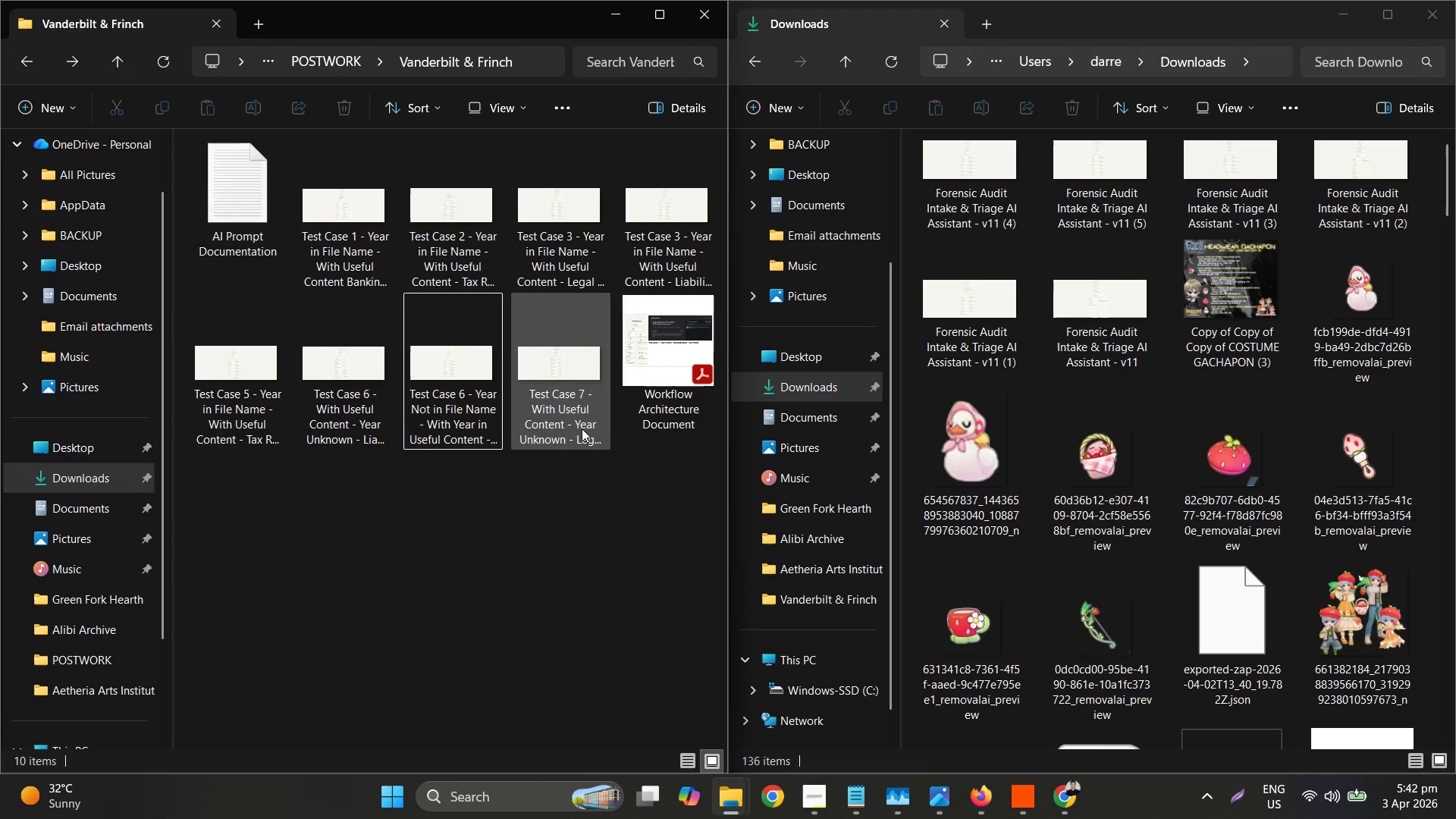 
wait(11.55)
 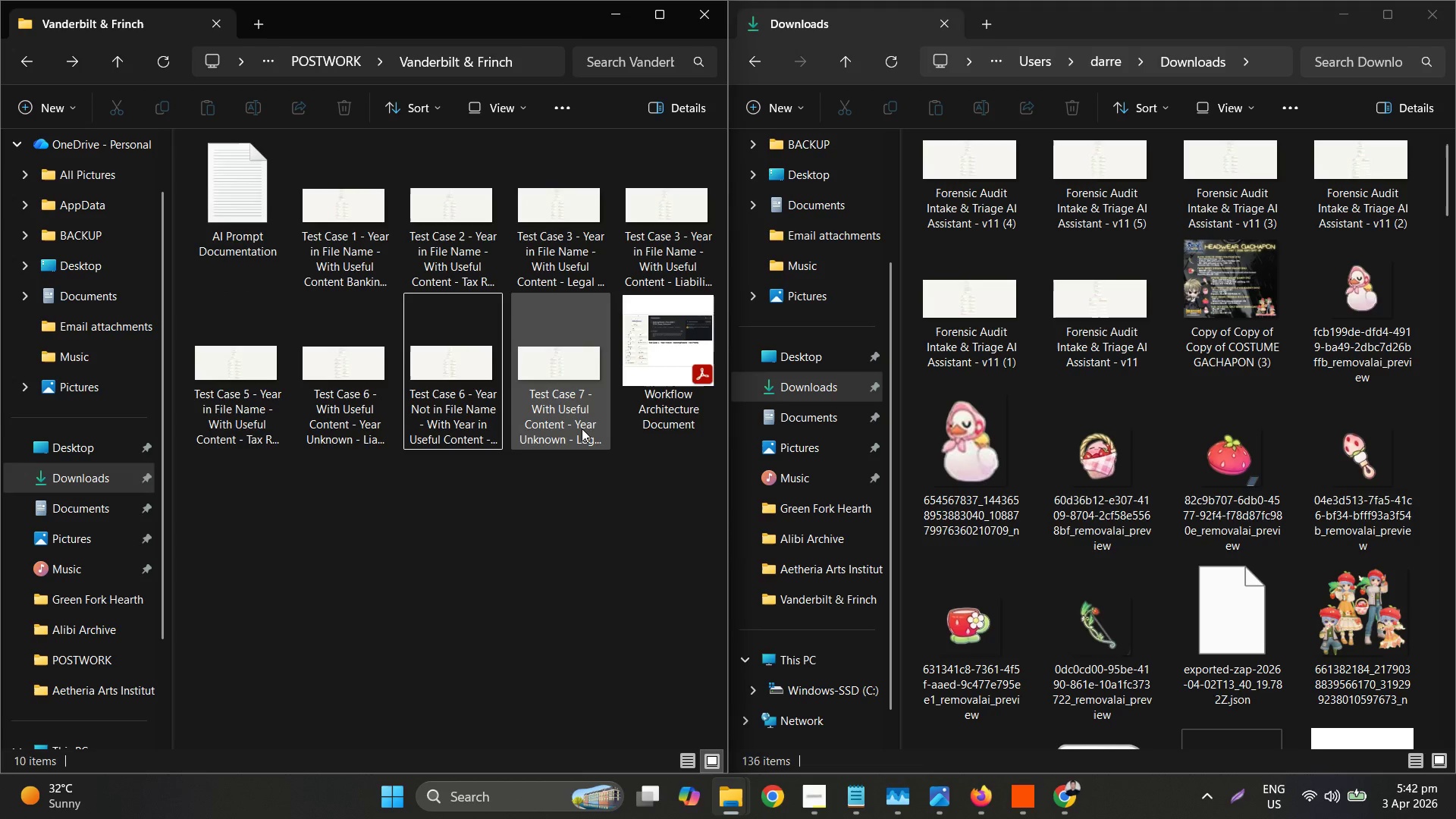 
left_click([663, 247])
 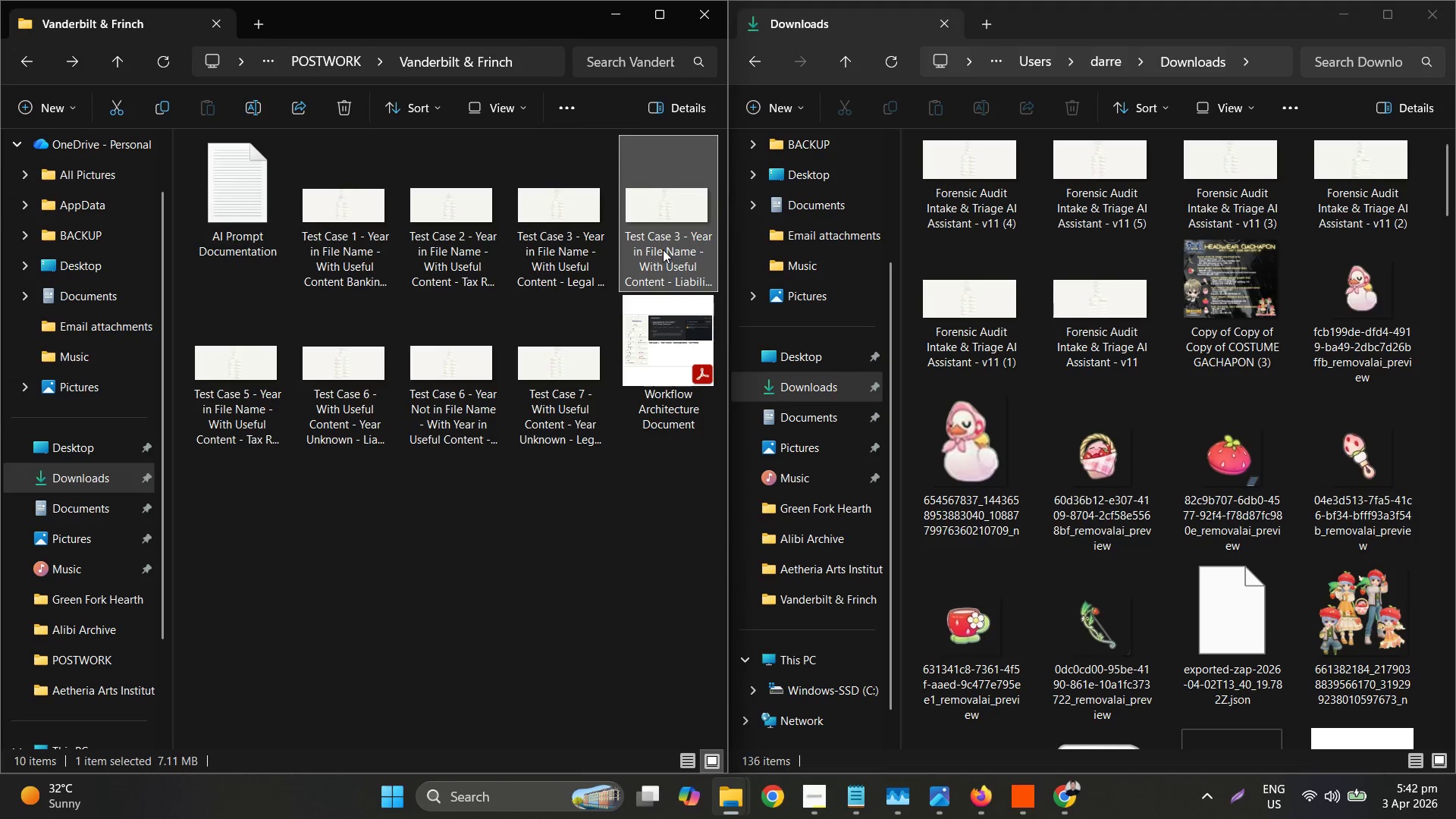 
wait(8.34)
 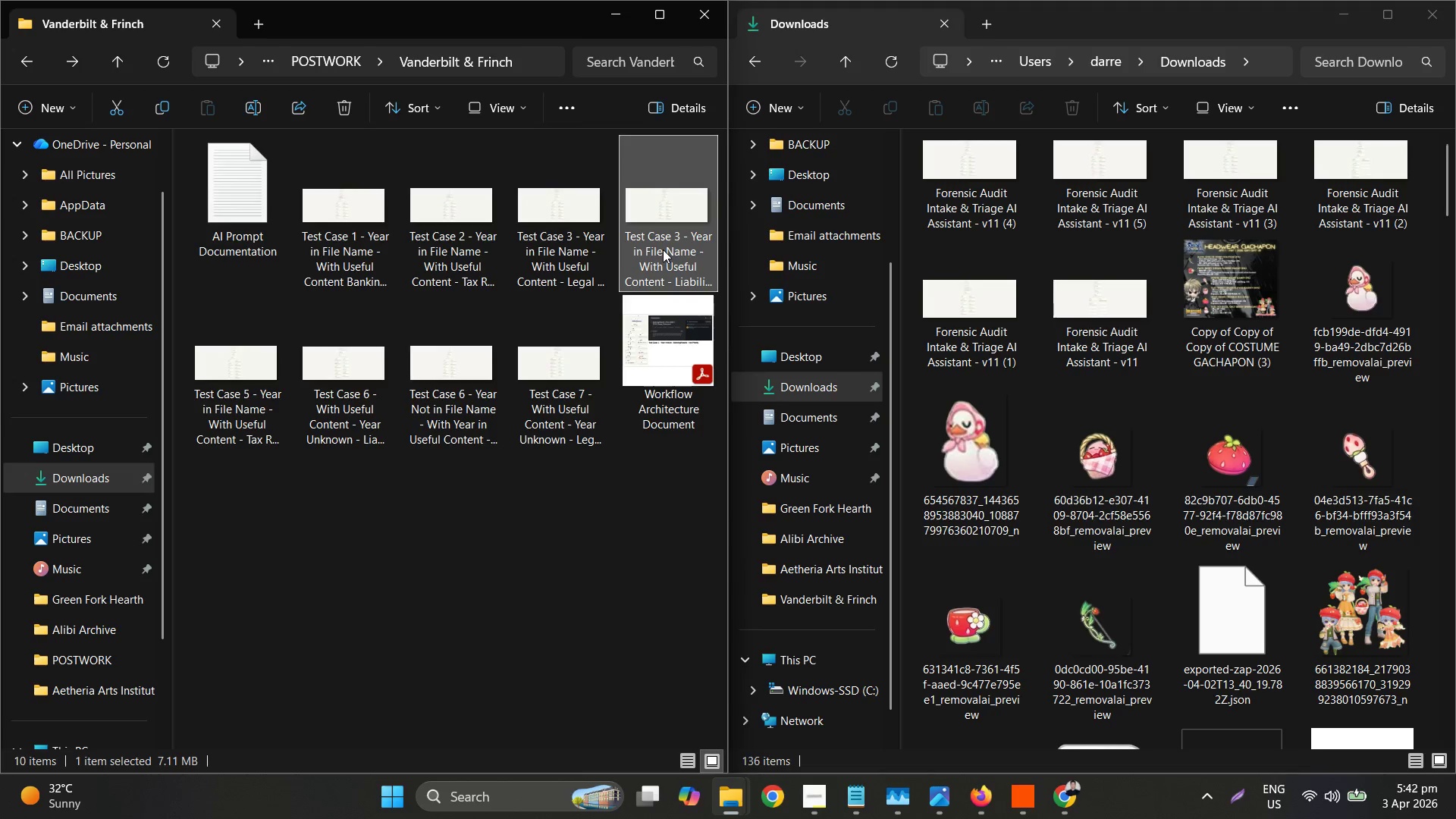 
left_click([654, 20])
 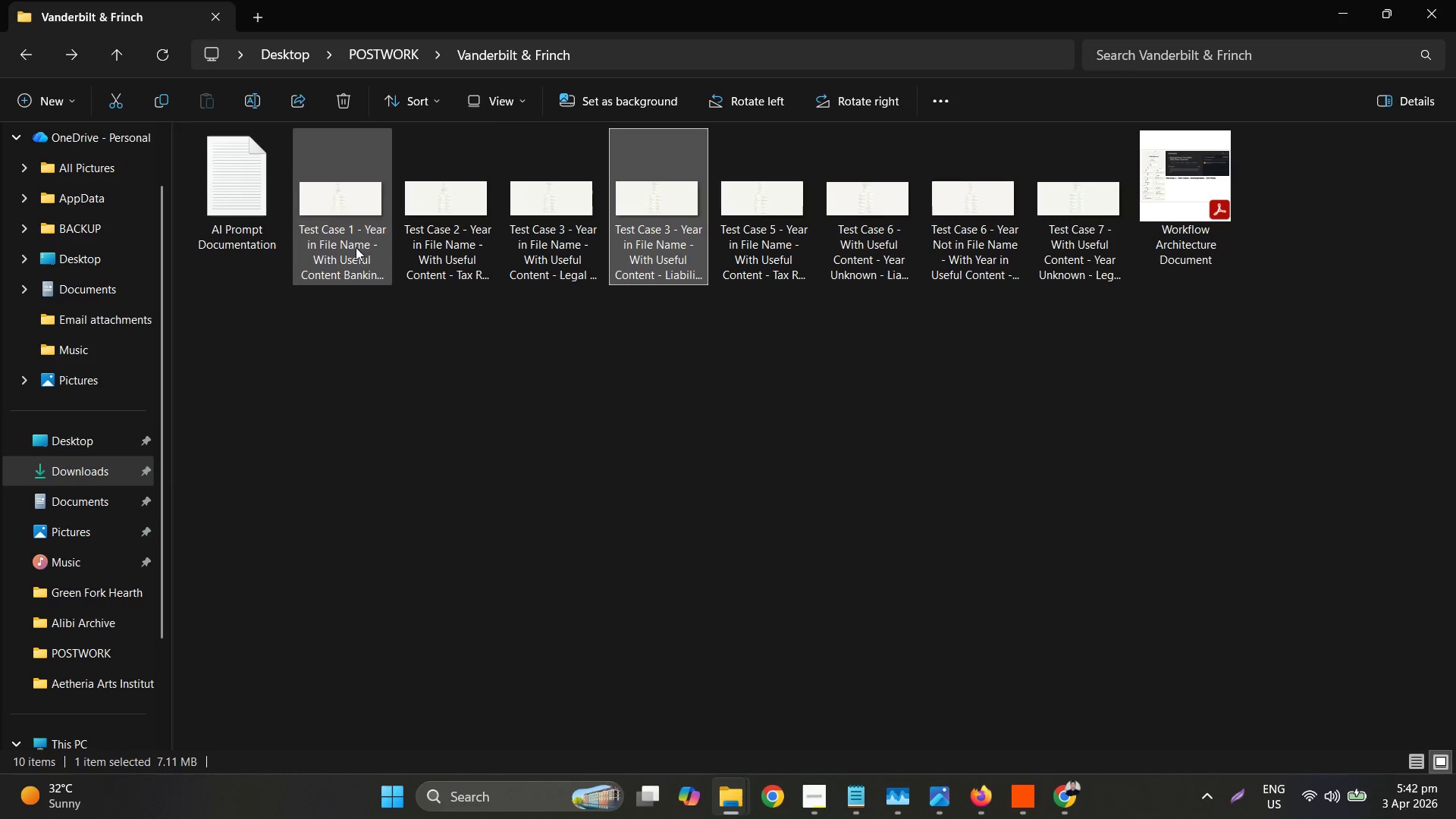 
double_click([413, 243])
 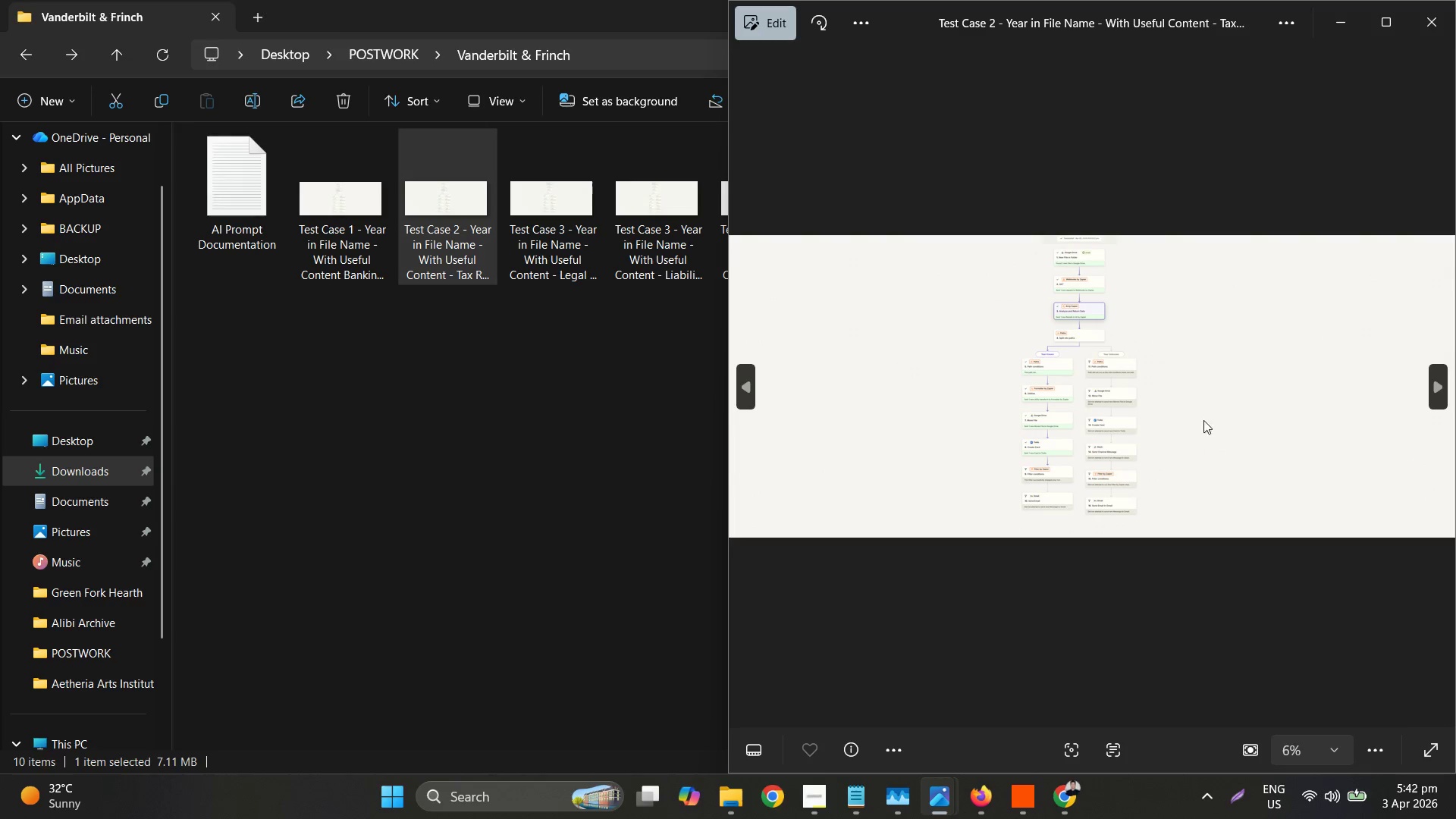 
hold_key(key=ControlLeft, duration=0.95)
scroll: coordinate [1040, 421], scroll_direction: up, amount: 11.0
 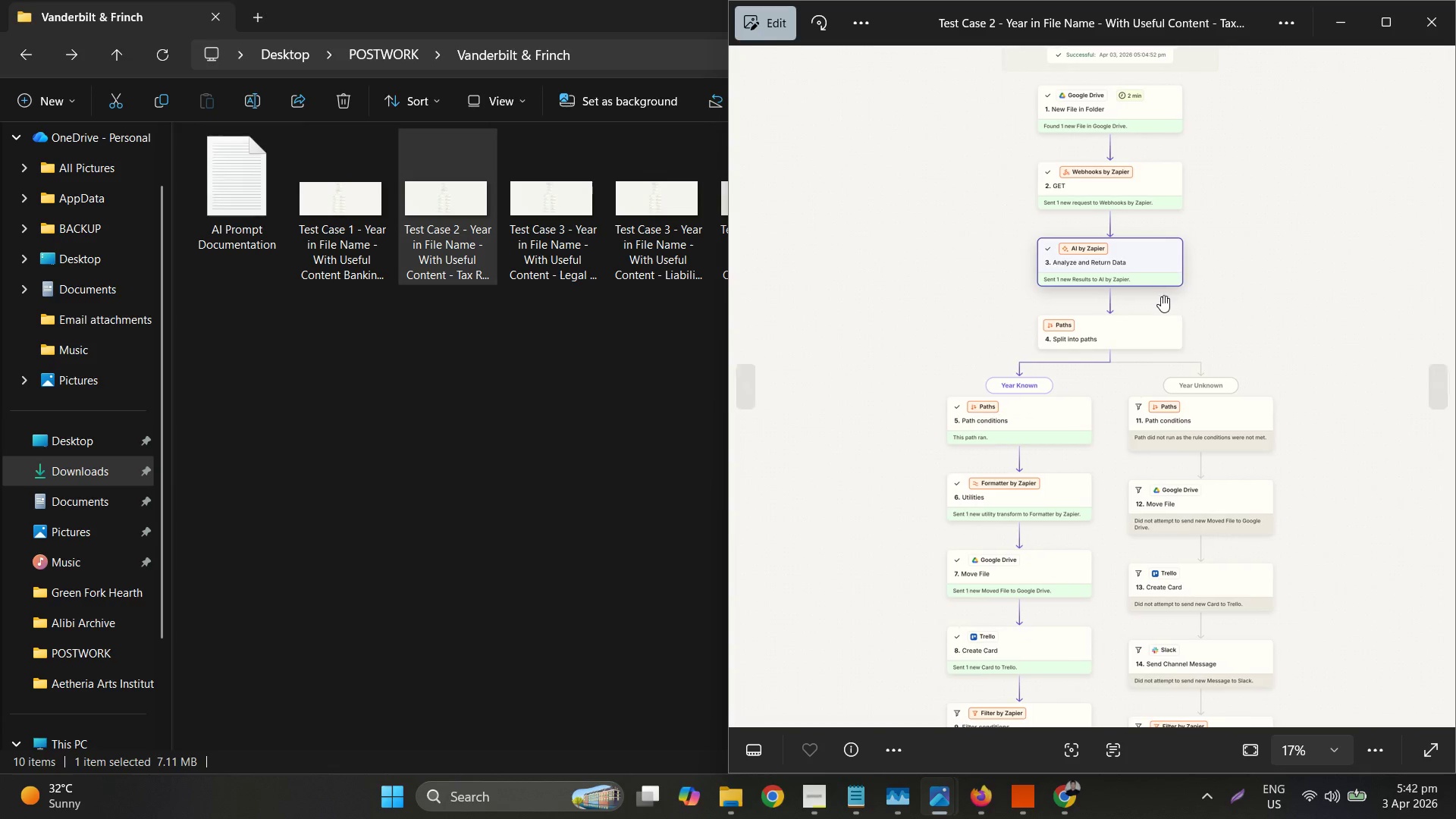 
left_click_drag(start_coordinate=[1210, 72], to_coordinate=[1185, 228])
 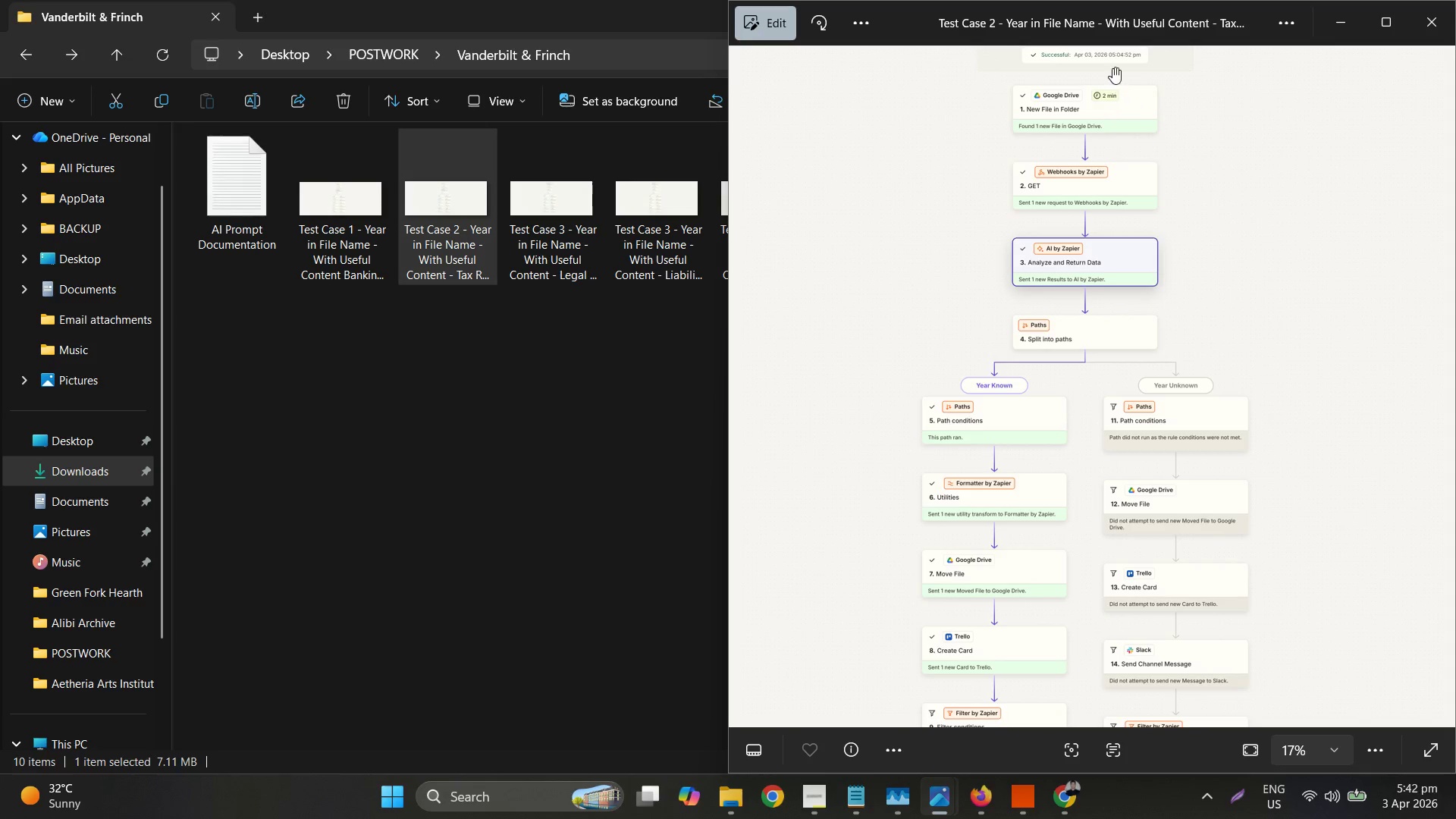 
hold_key(key=ControlLeft, duration=0.61)
scroll: coordinate [1125, 59], scroll_direction: up, amount: 7.0
 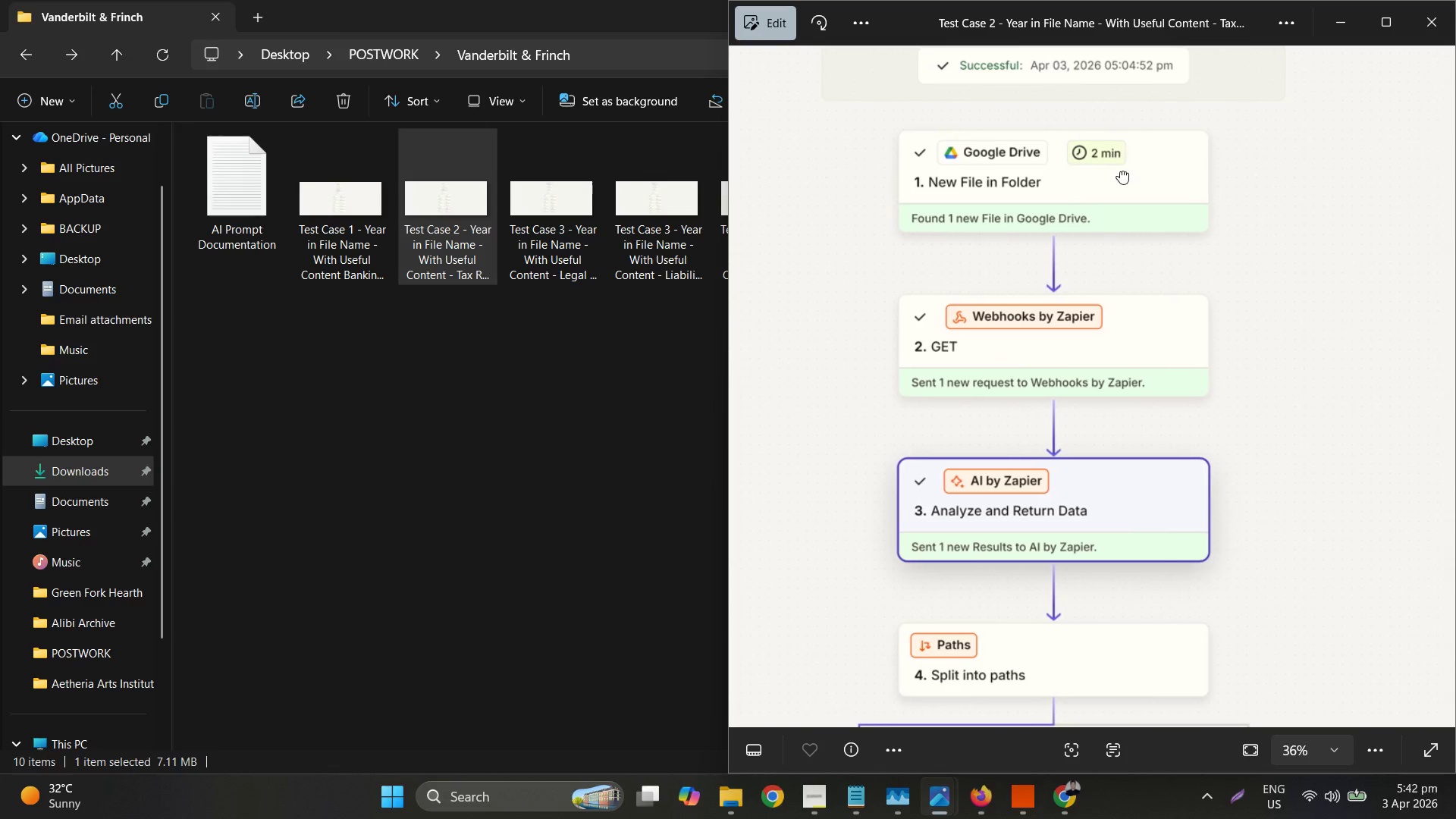 
left_click([1429, 23])
 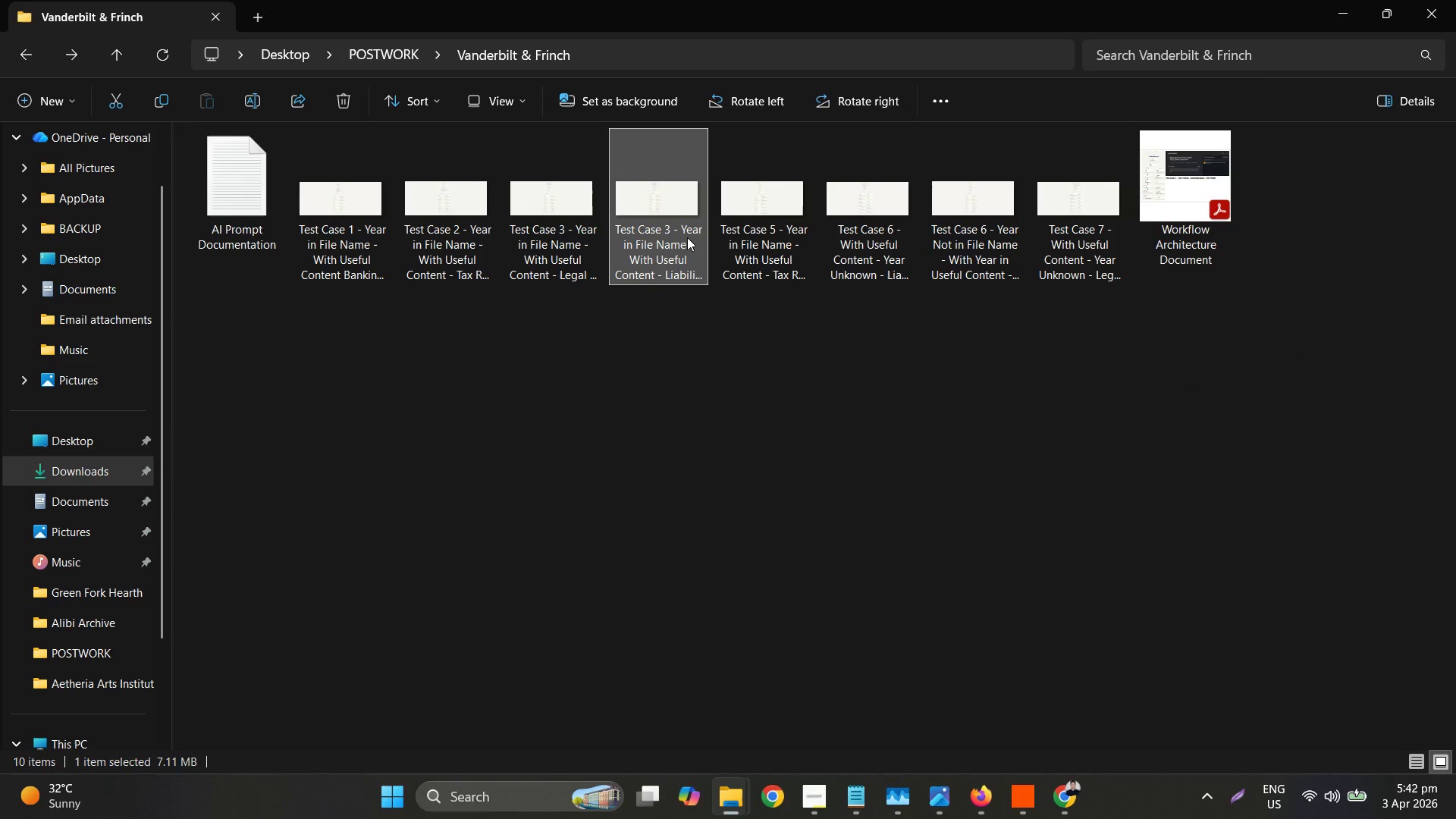 
wait(5.77)
 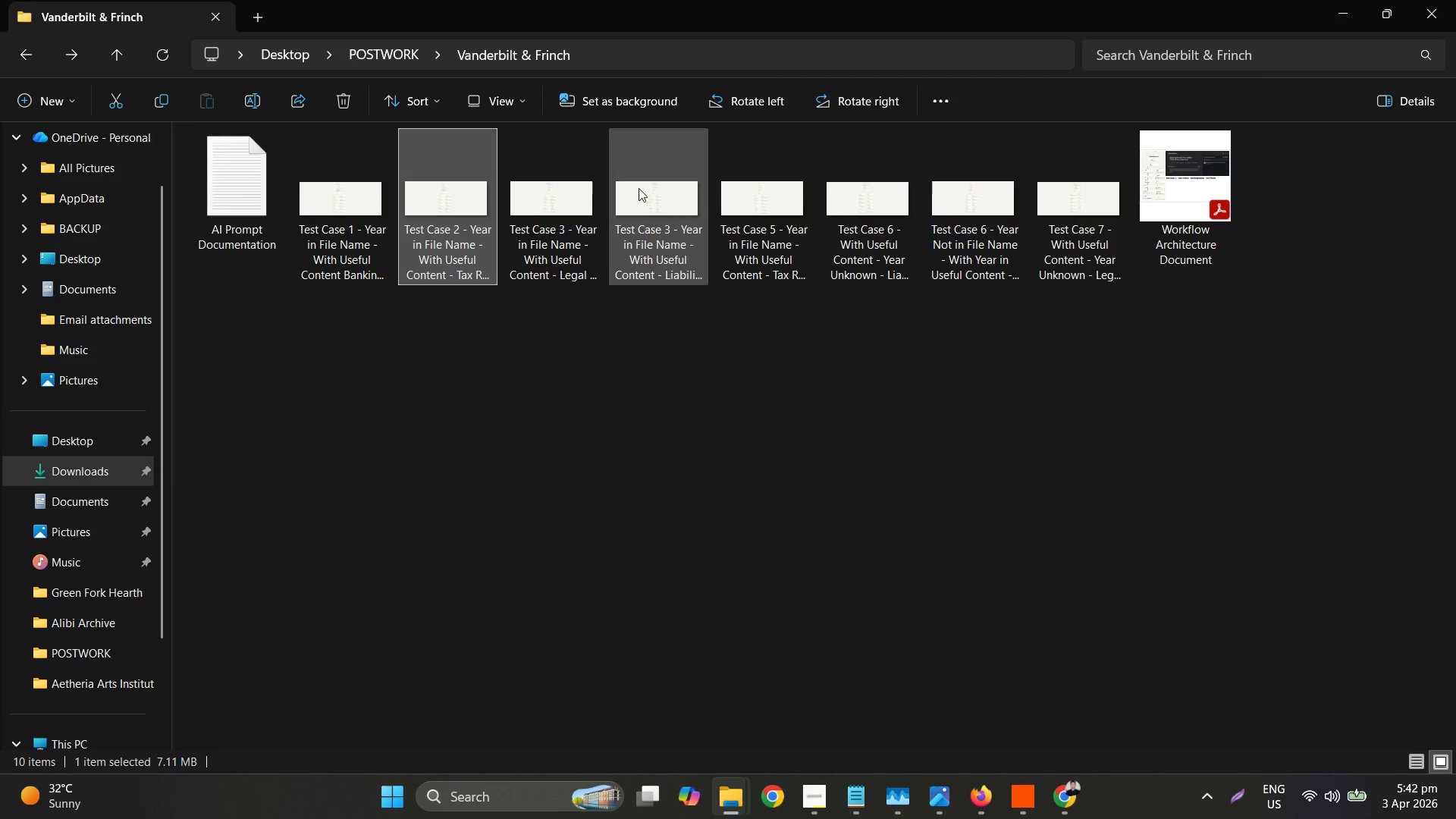 
left_click([852, 231])
 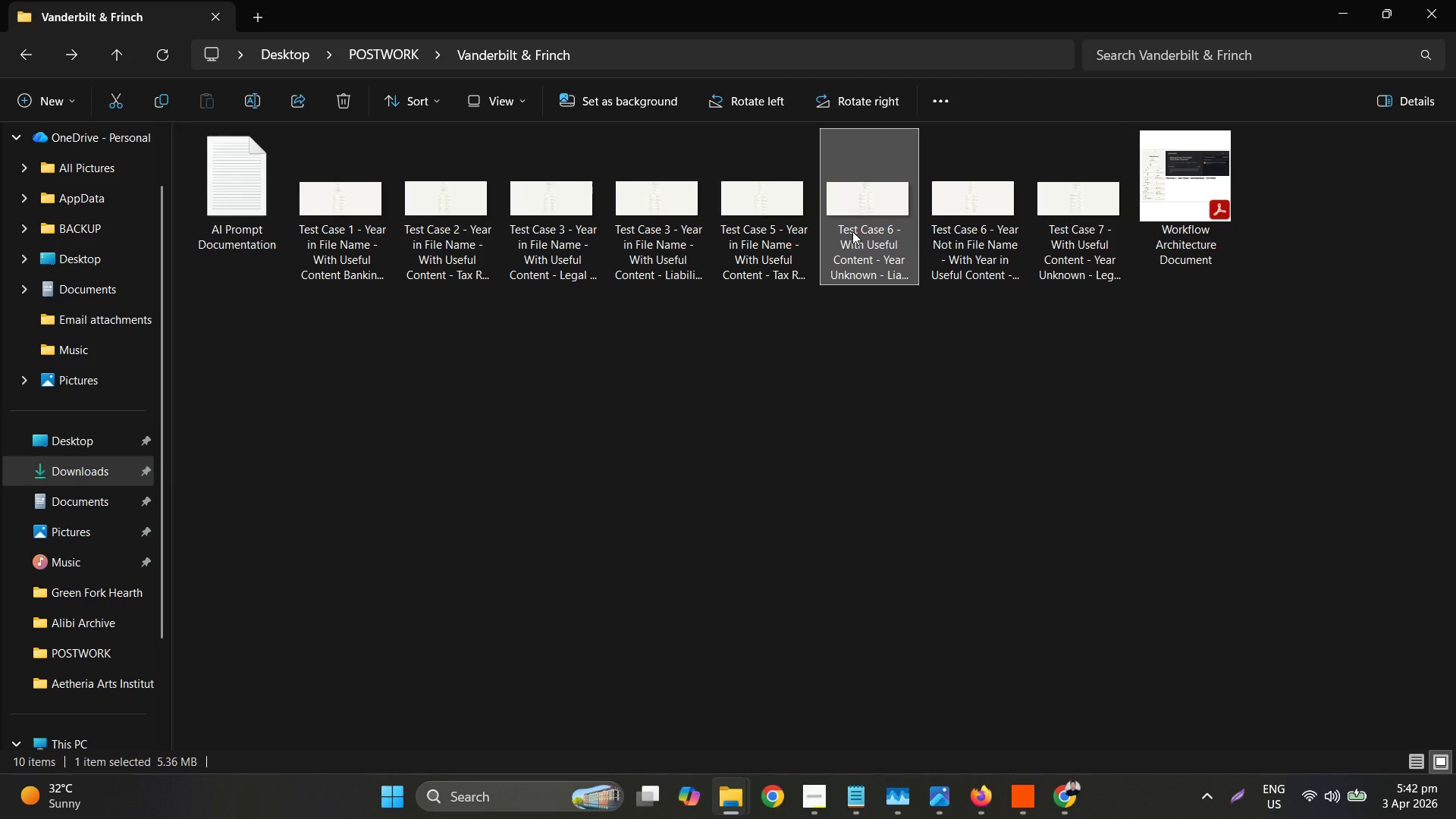 
right_click([852, 231])
 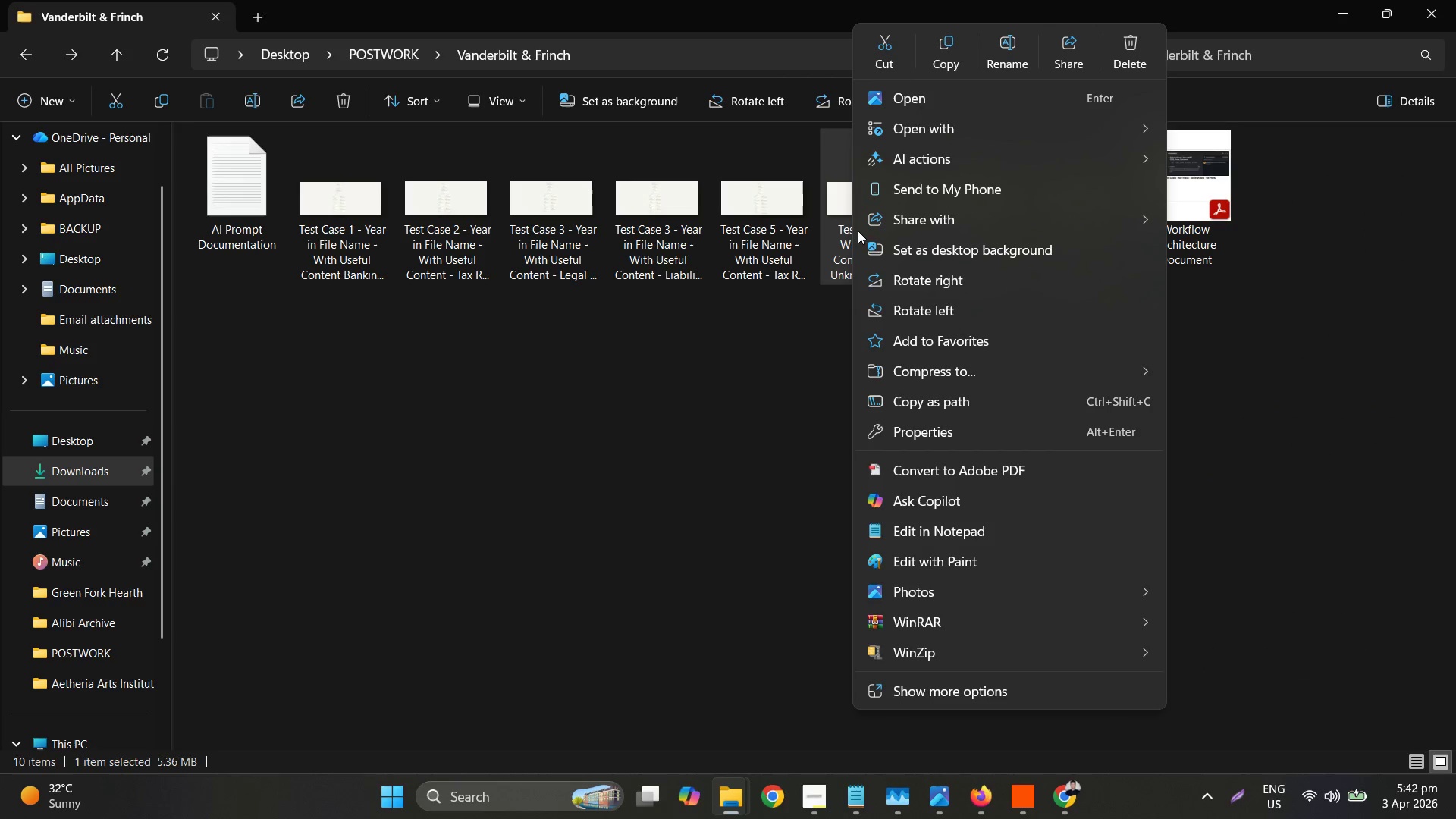 
left_click([1006, 55])
 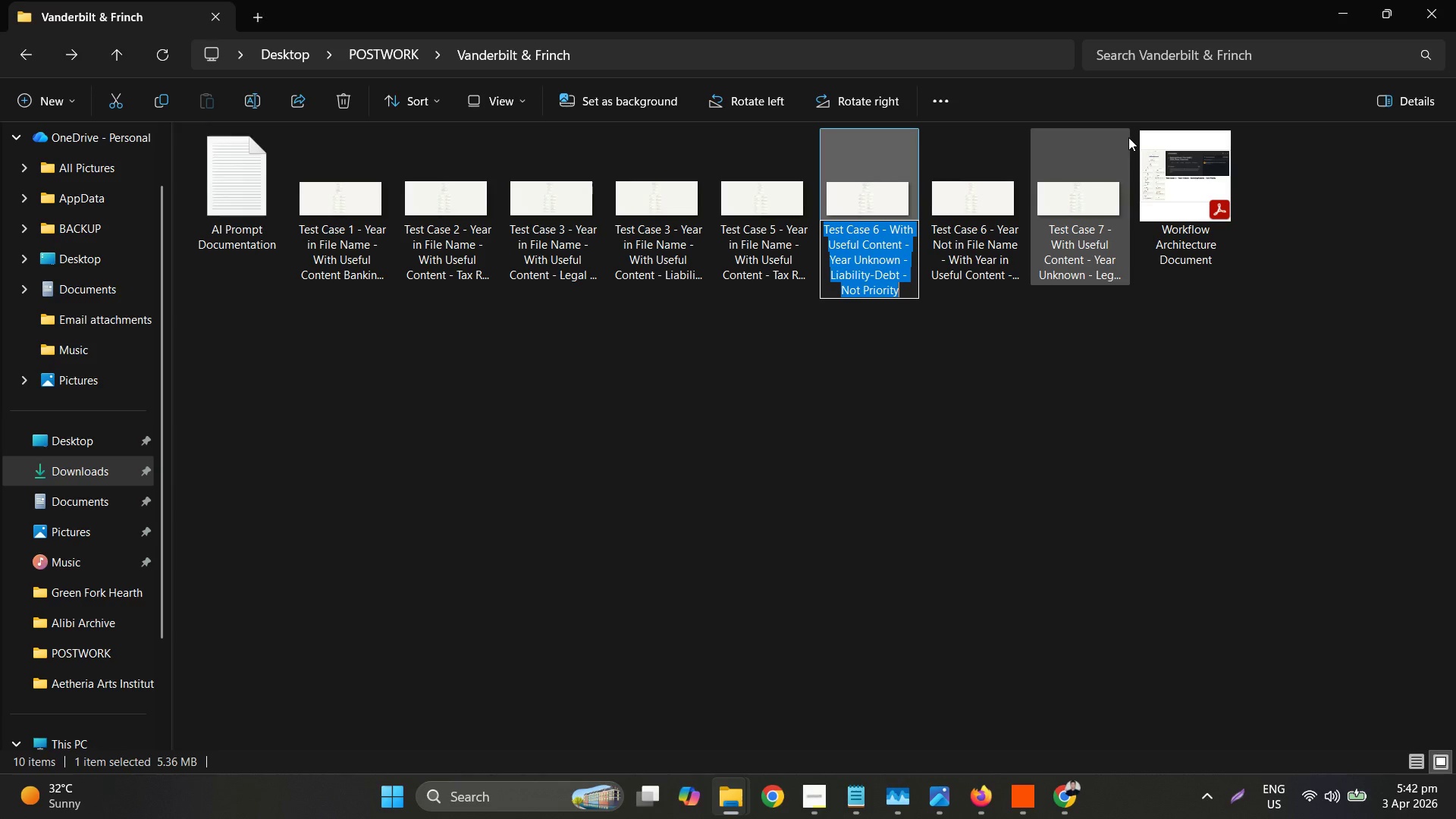 
wait(8.39)
 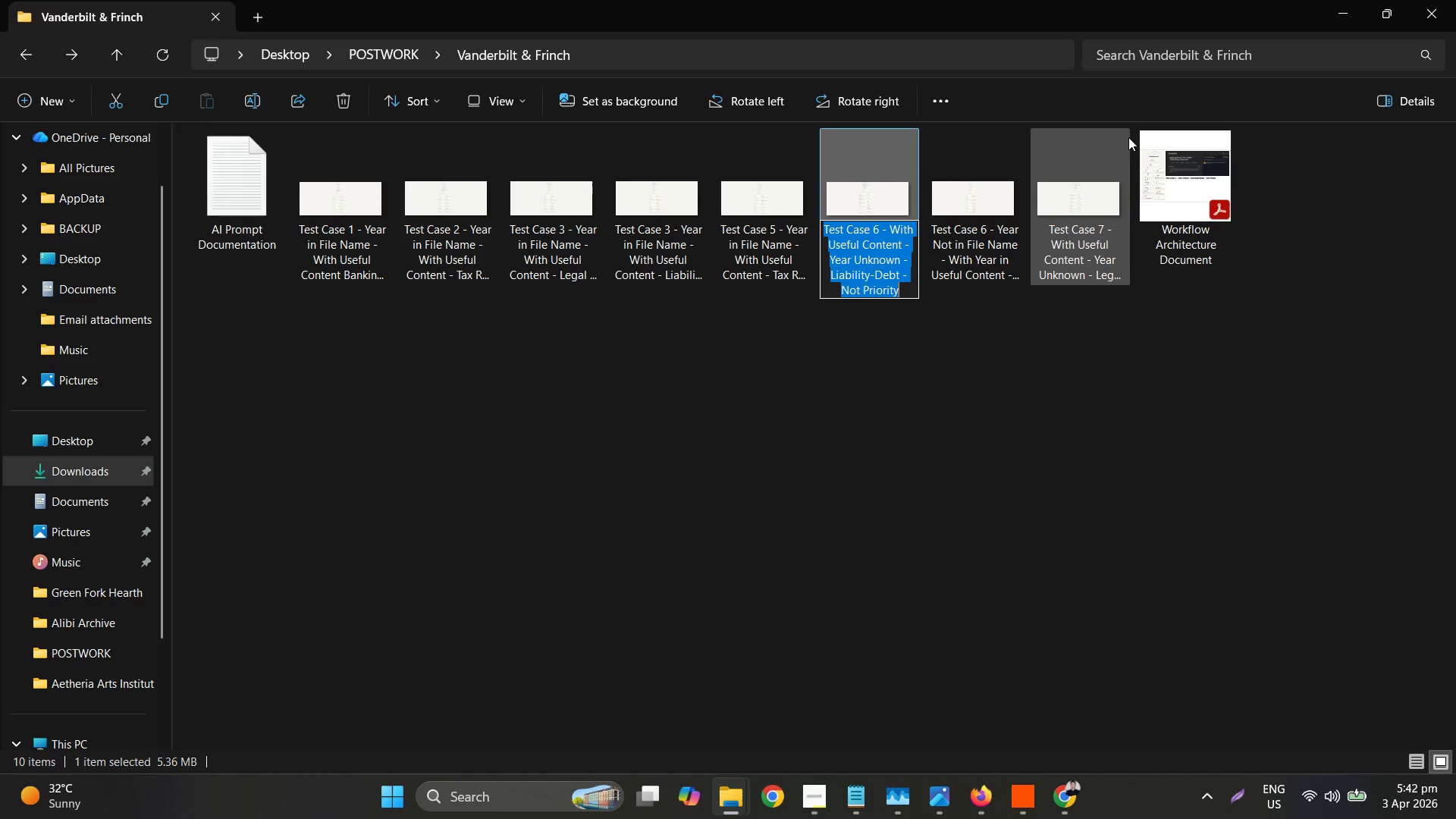 
left_click([1062, 380])
 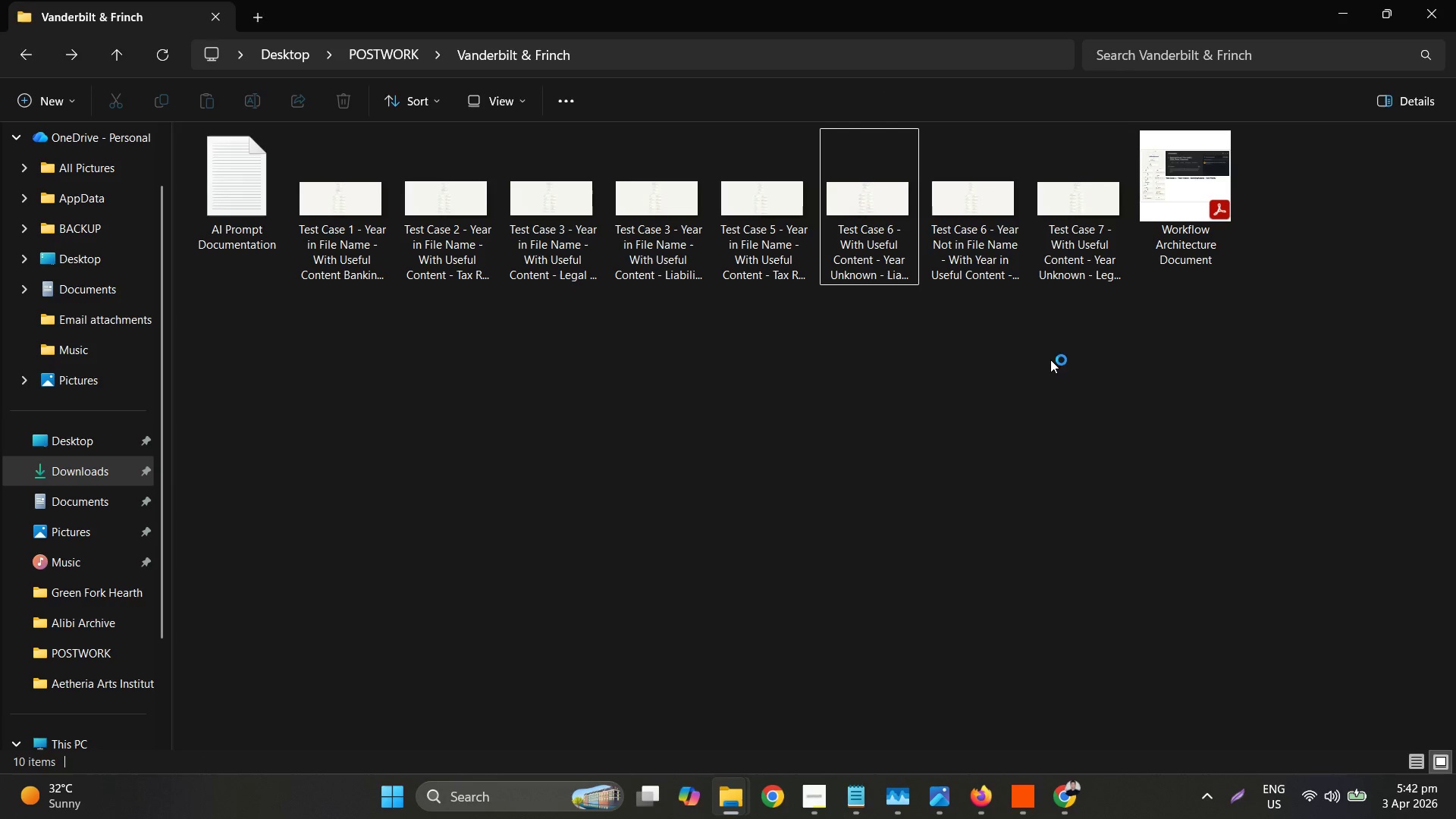 
left_click([937, 234])
 